 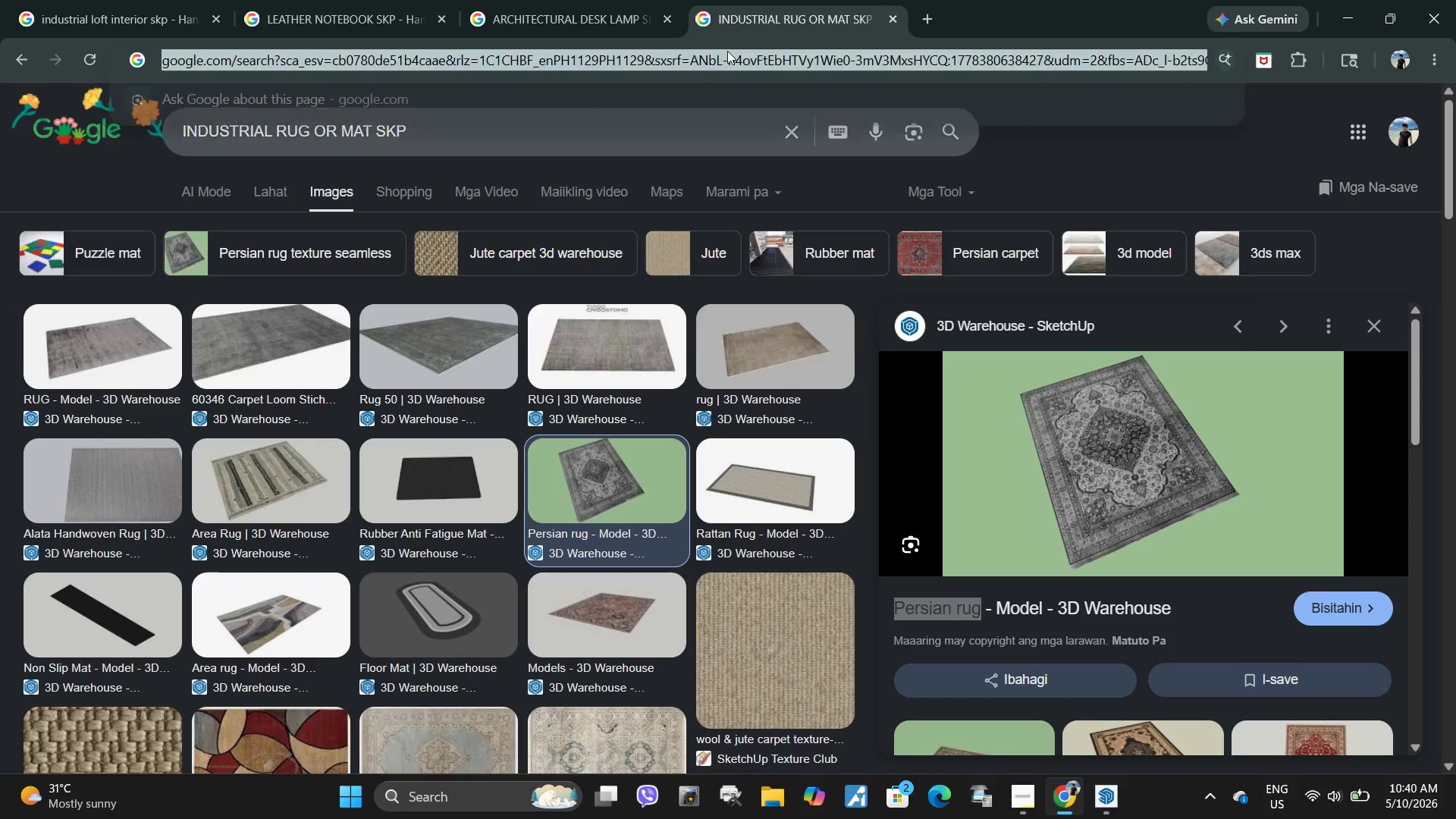 
type(LD VINTAGE MAP SKP)
 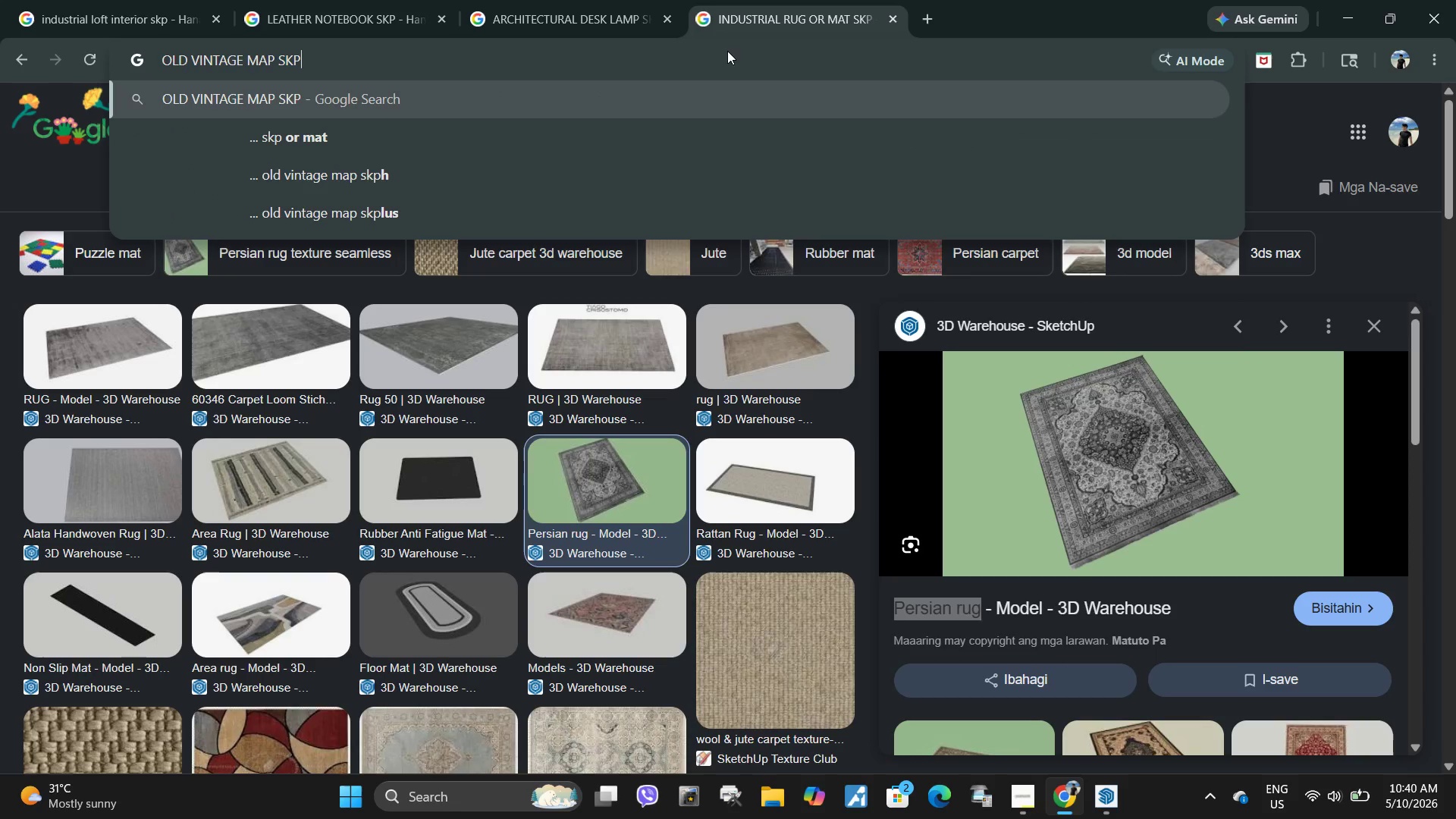 
key(Enter)
 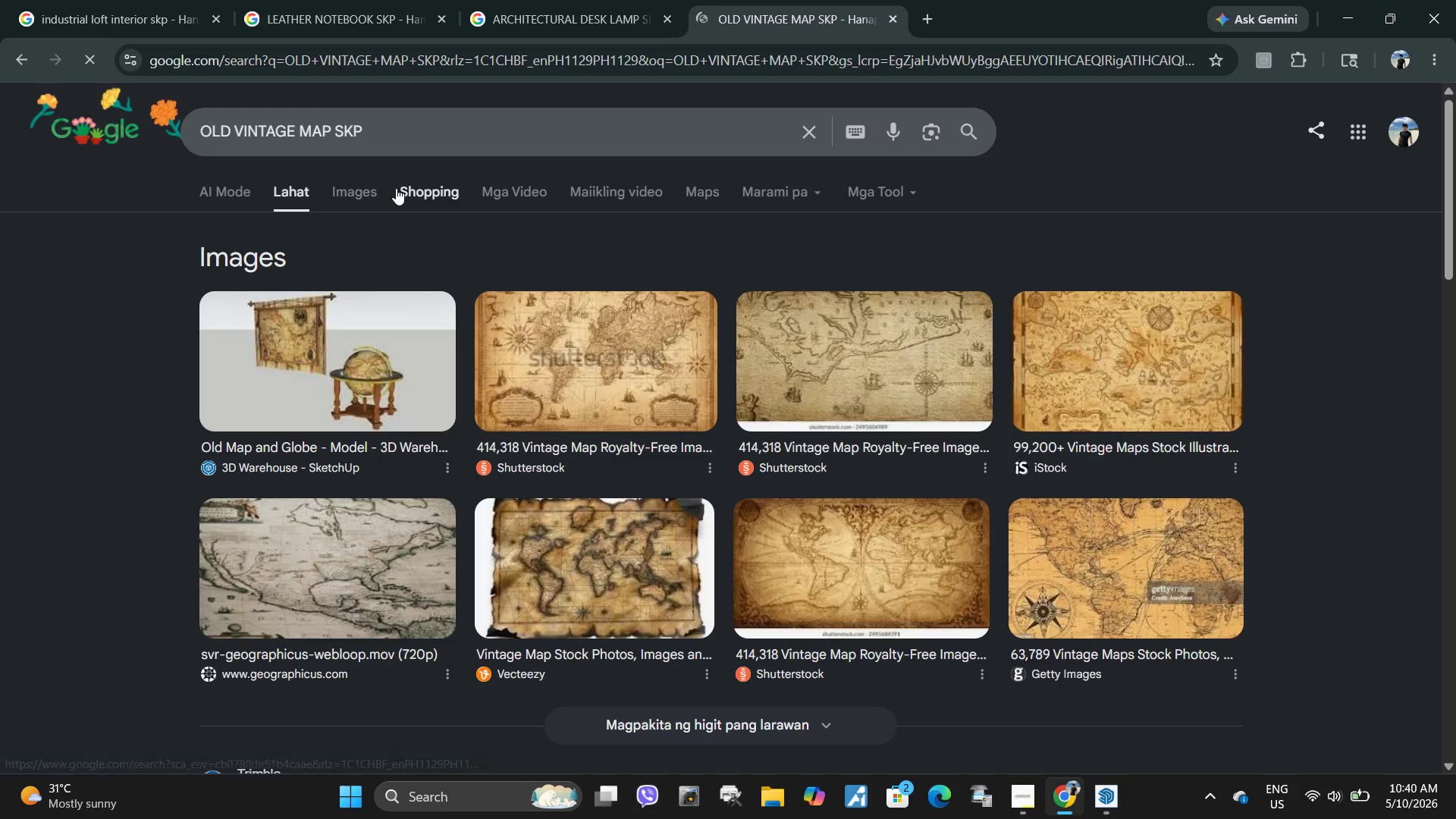 
left_click([366, 199])
 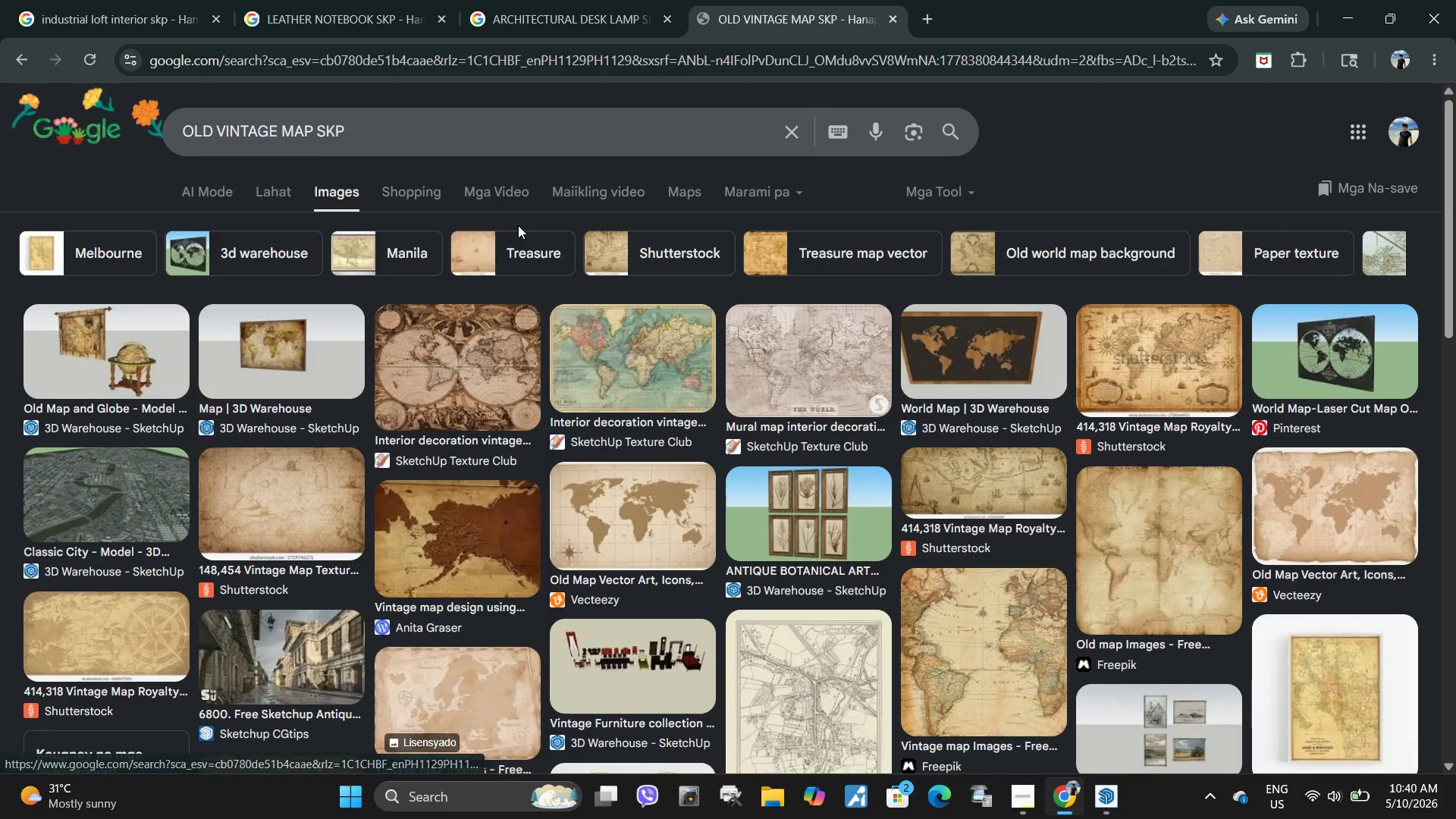 
left_click([298, 333])
 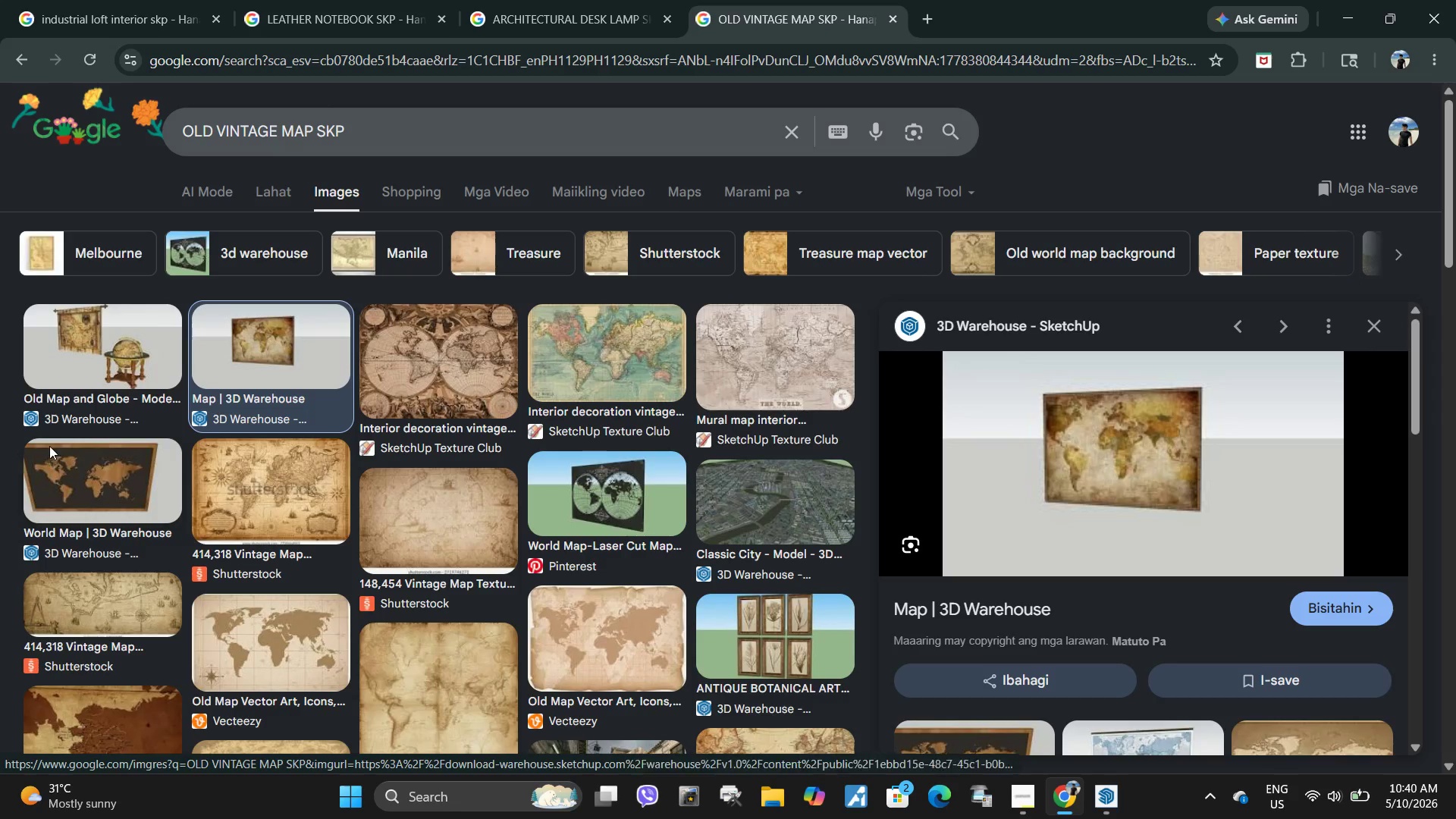 
wait(6.03)
 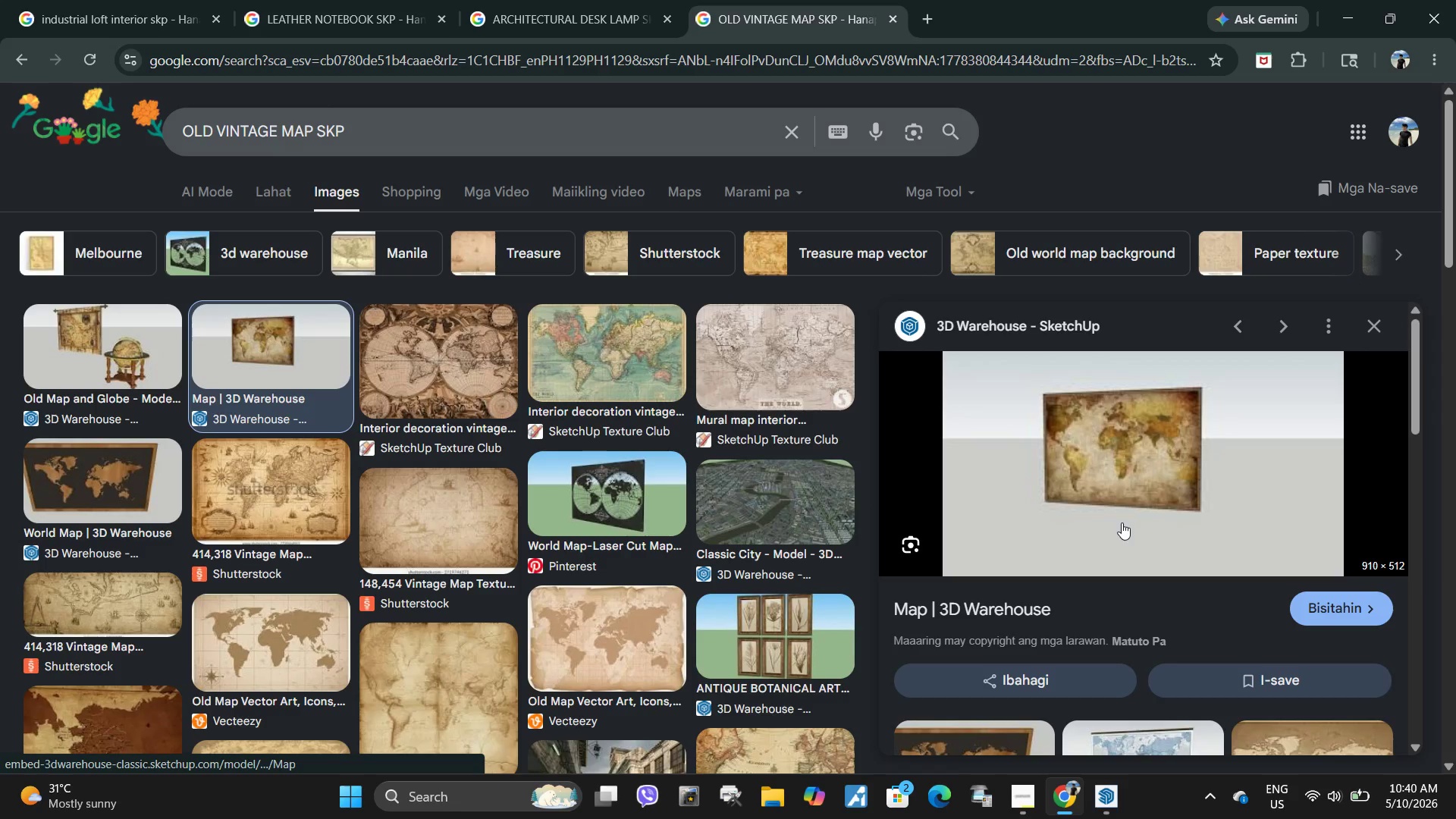 
left_click([109, 344])
 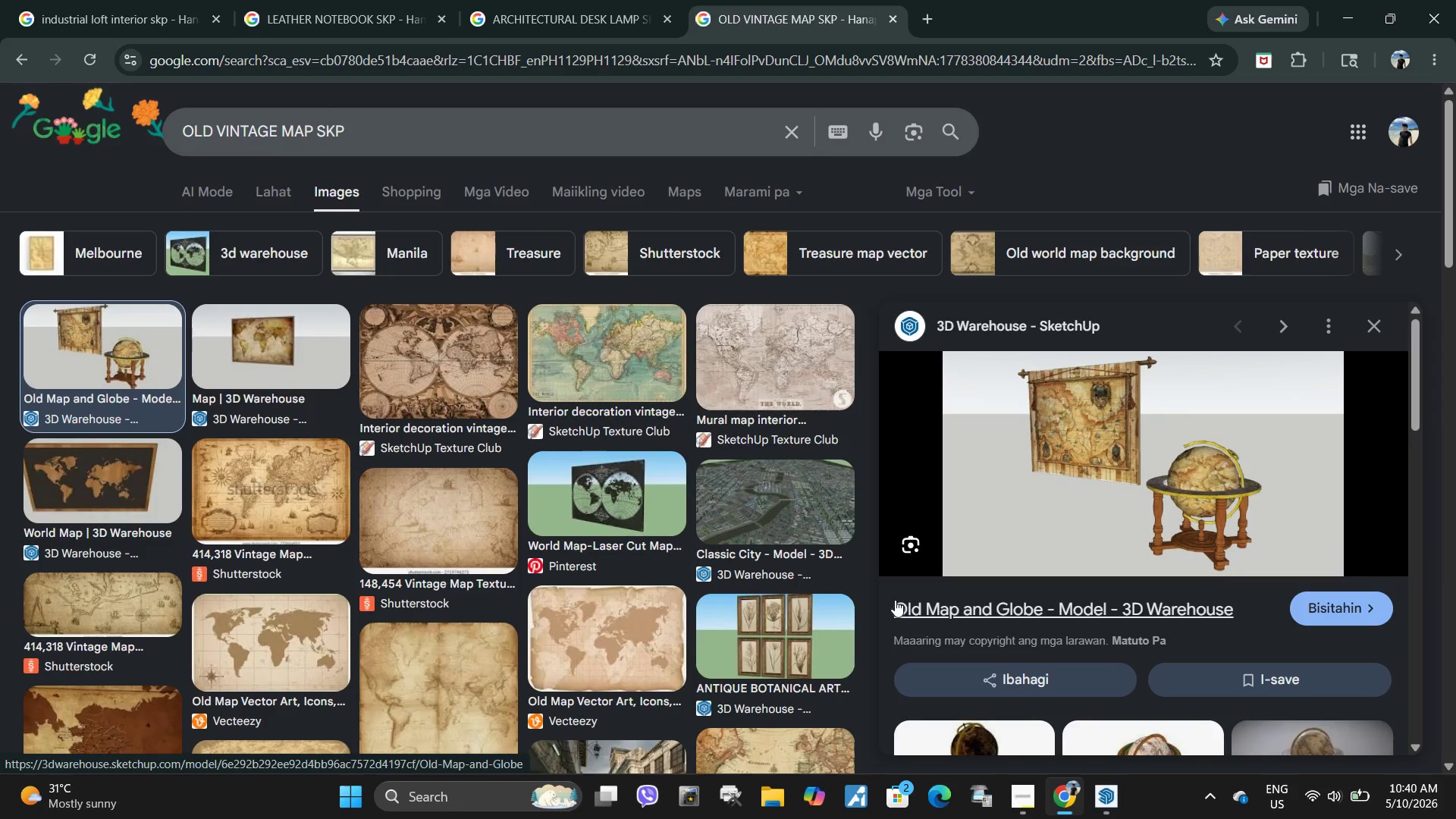 
left_click_drag(start_coordinate=[890, 601], to_coordinate=[1039, 607])
 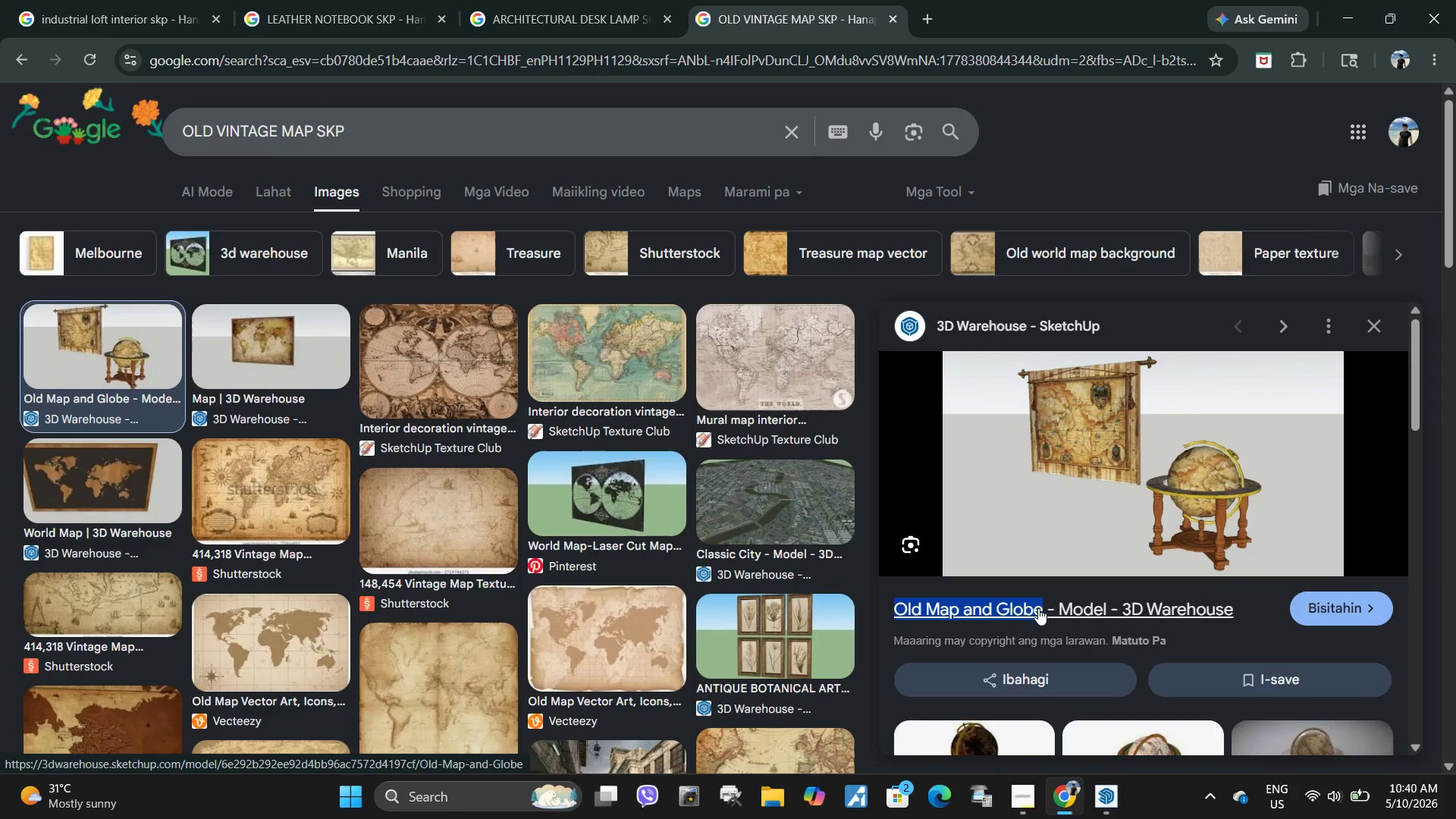 
key(Control+C)
 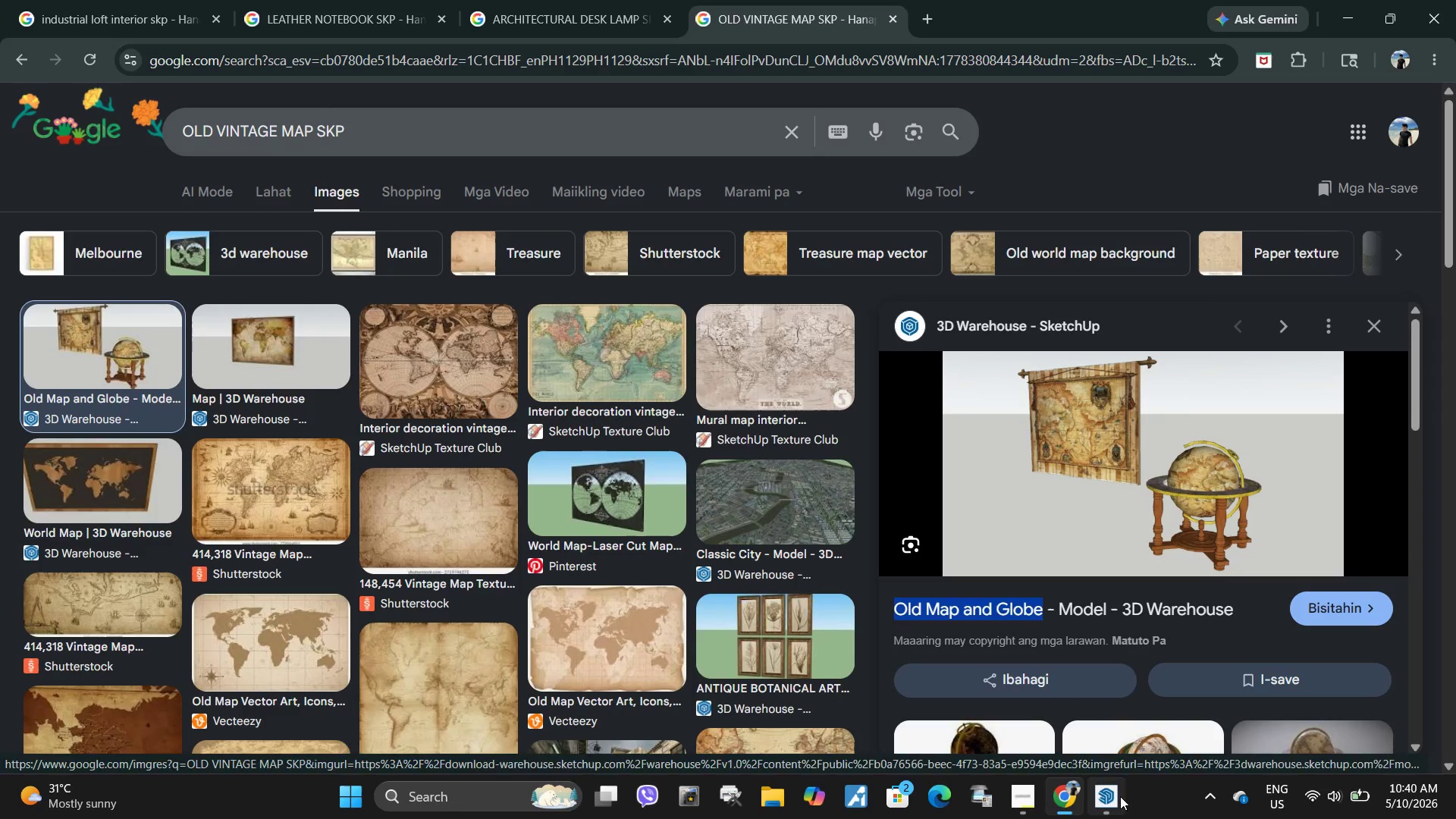 
left_click([1120, 796])
 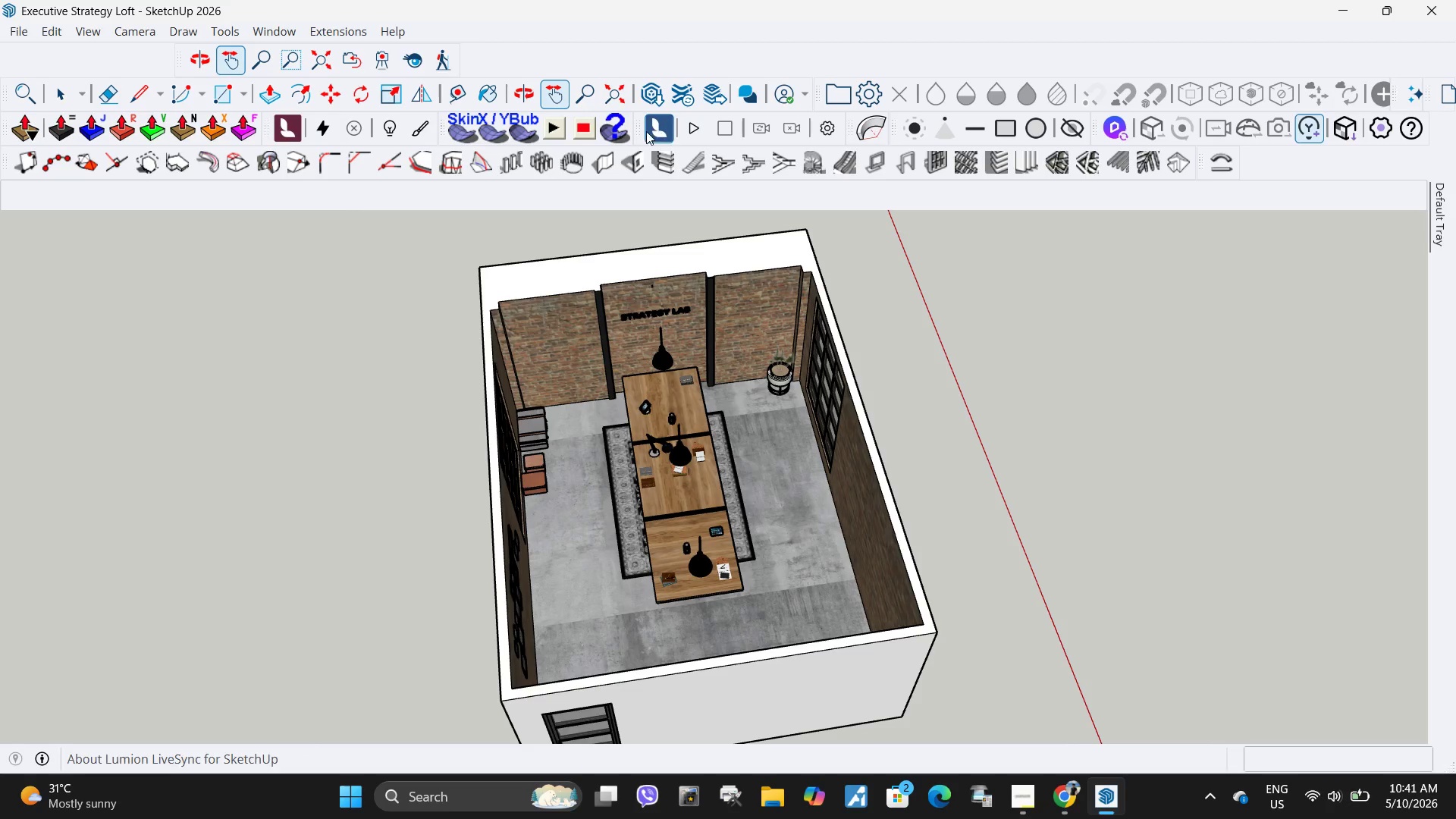 
left_click([649, 106])
 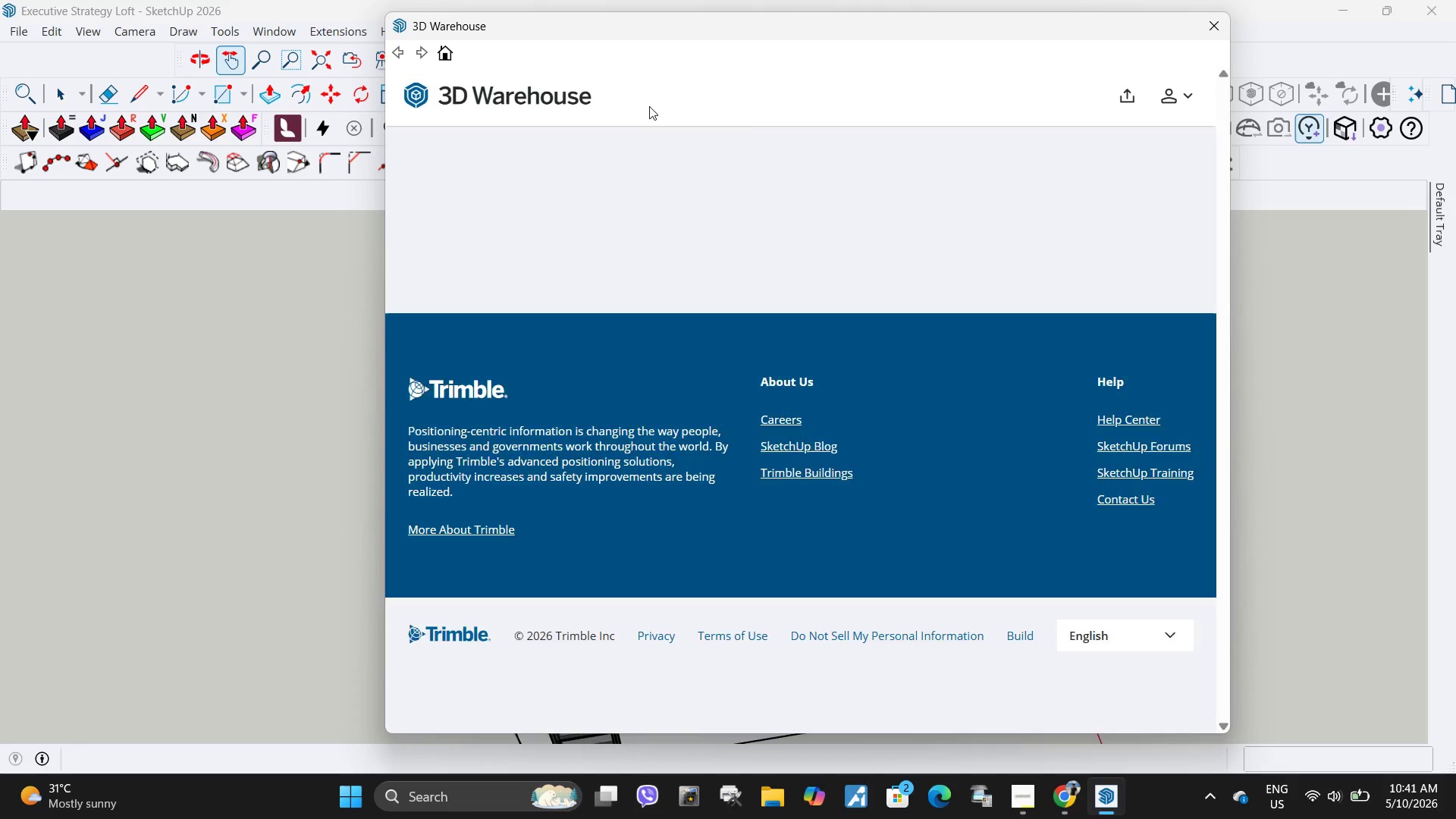 
left_click_drag(start_coordinate=[732, 99], to_coordinate=[612, 99])
 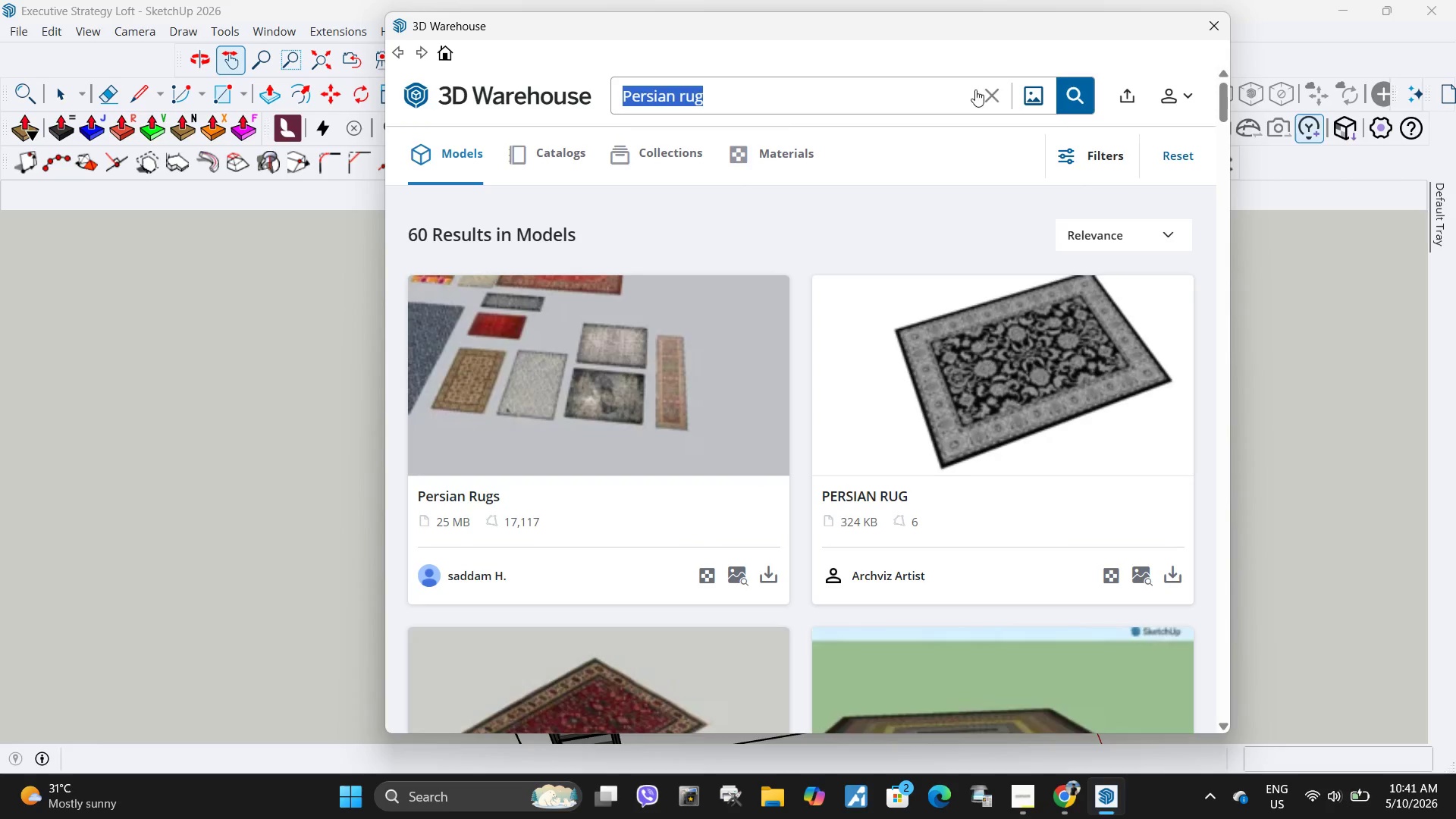 
left_click([993, 96])
 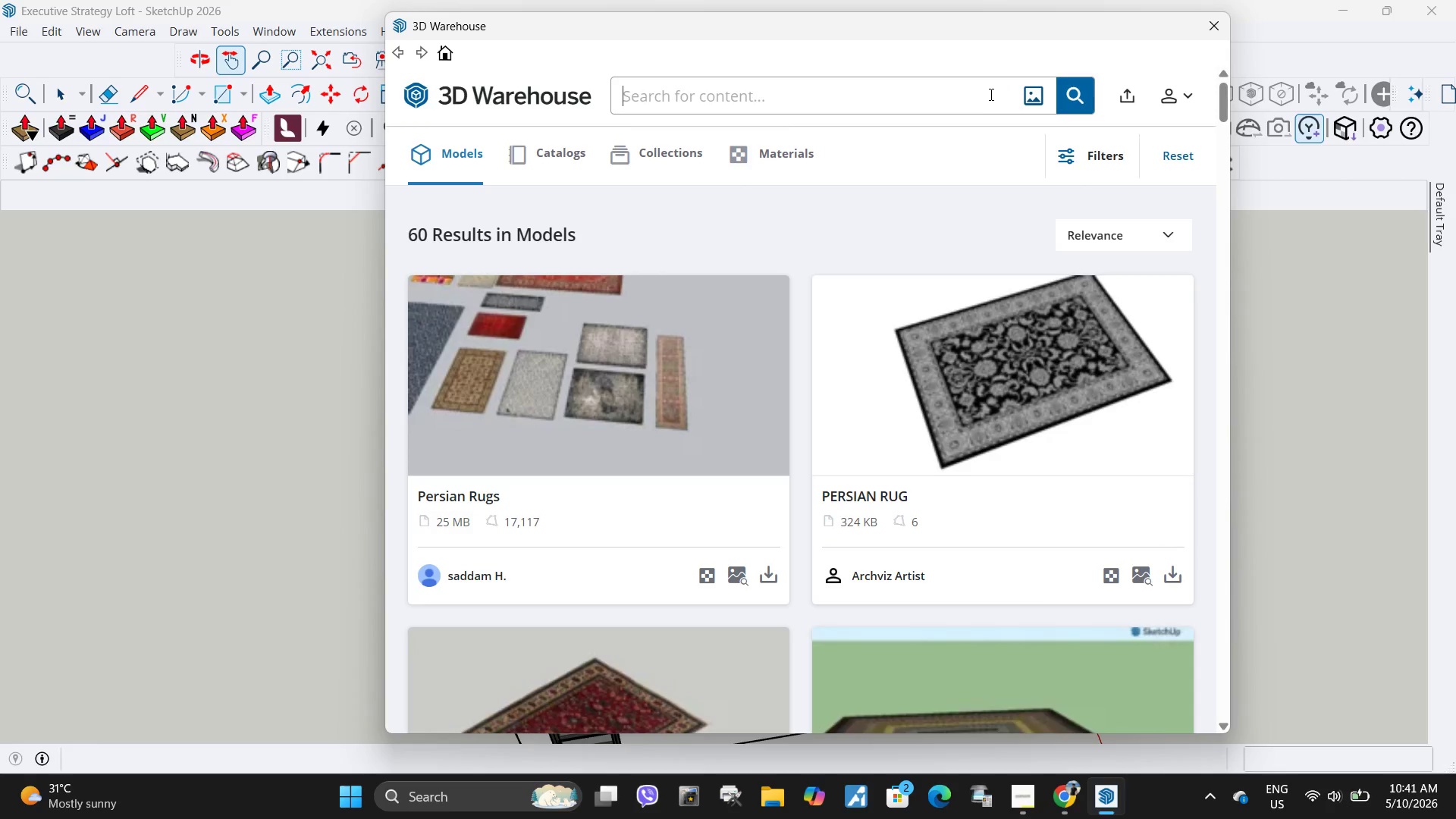 
key(Control+V)
 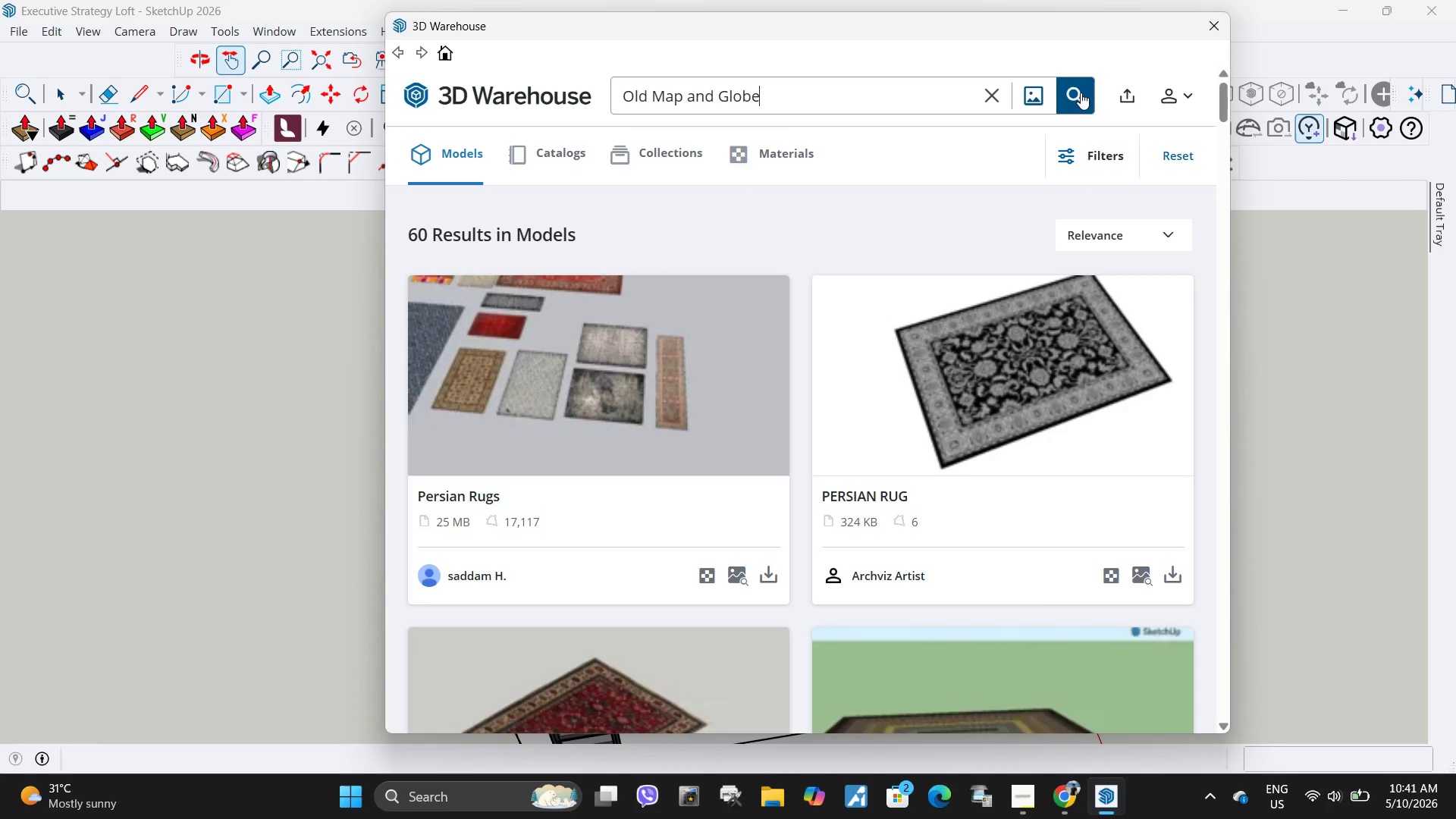 
left_click([1082, 93])
 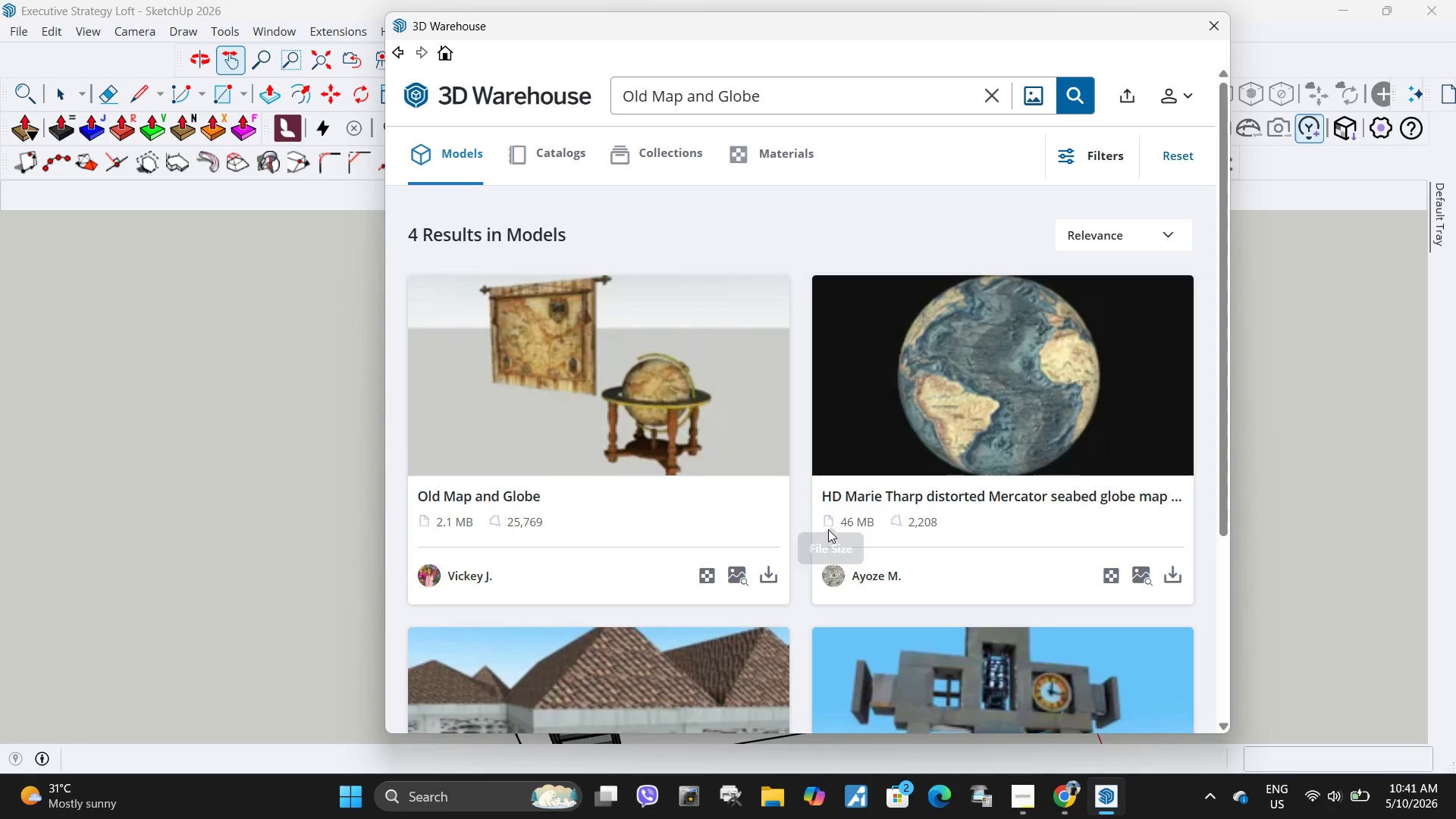 
left_click([764, 568])
 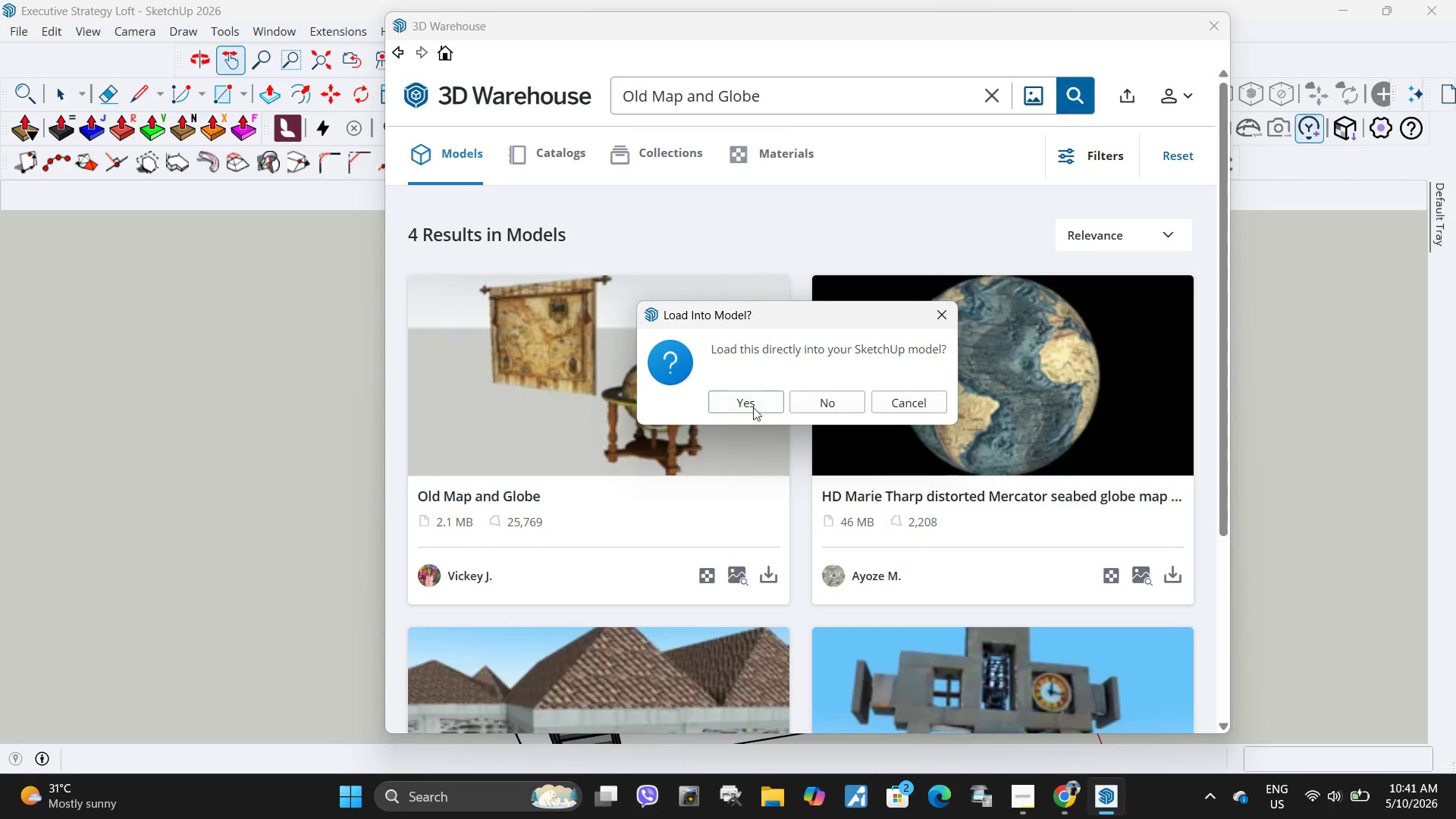 
left_click([739, 397])
 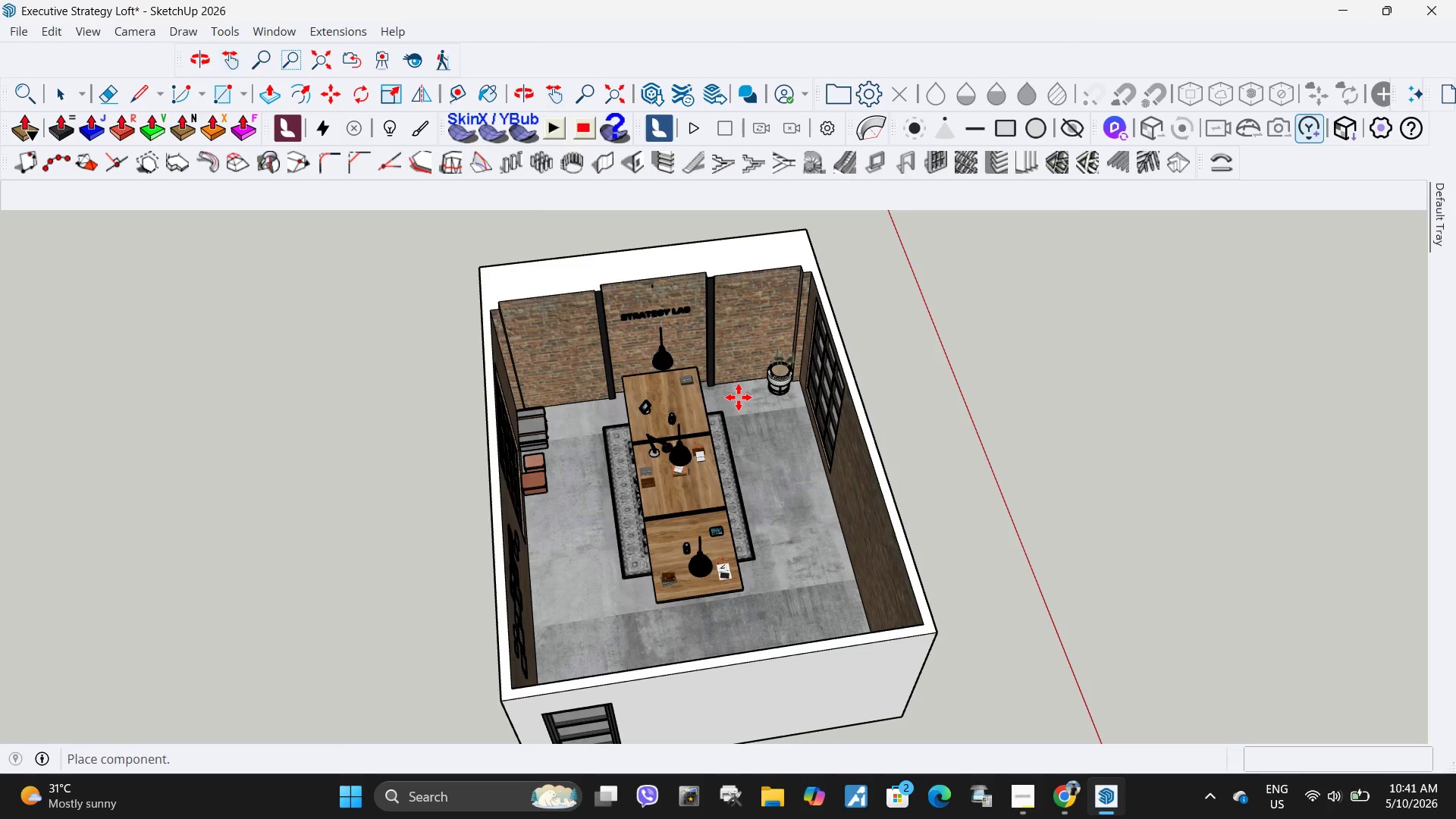 
wait(9.27)
 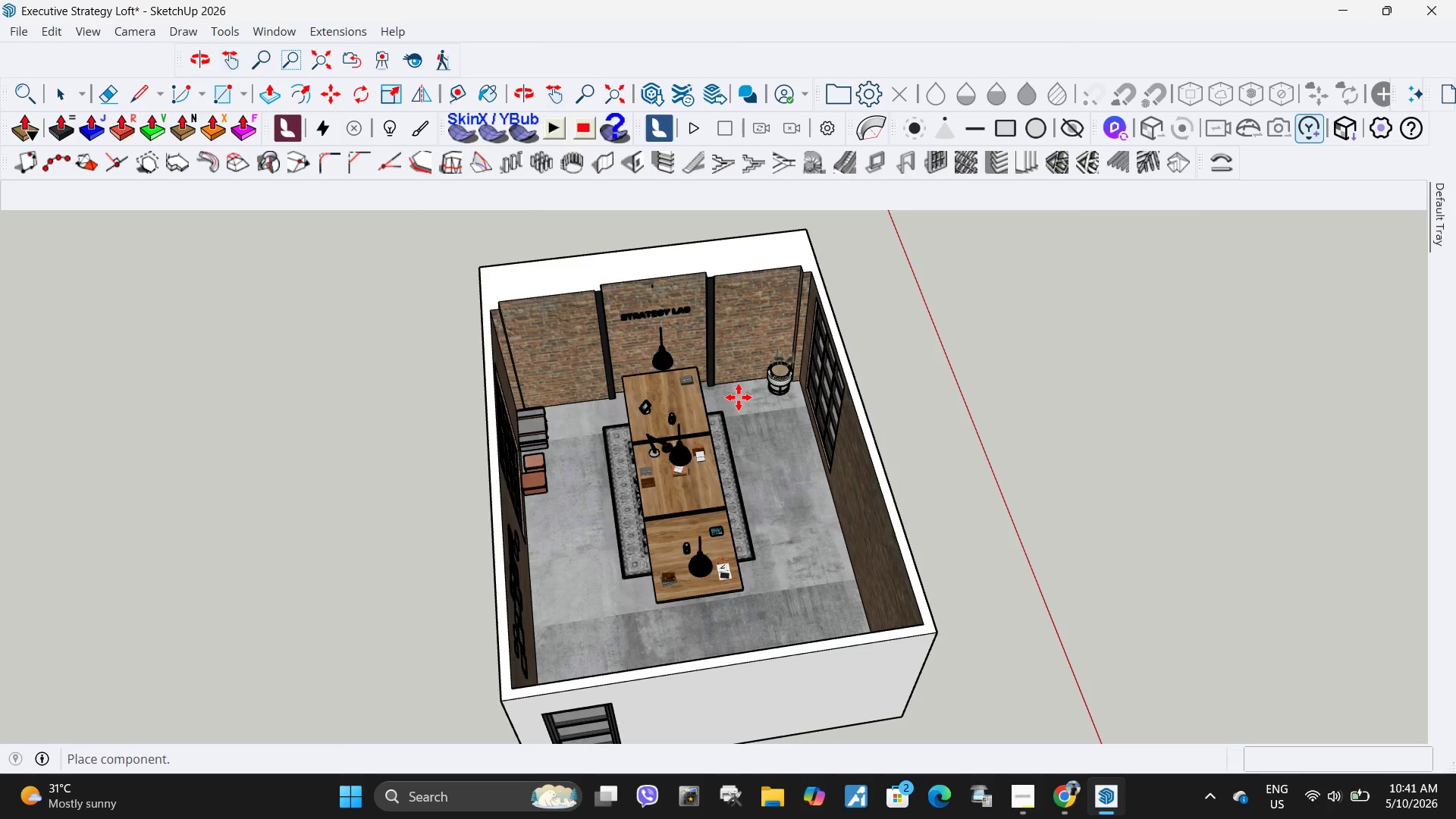 
scroll: coordinate [571, 463], scroll_direction: up, amount: 14.0
 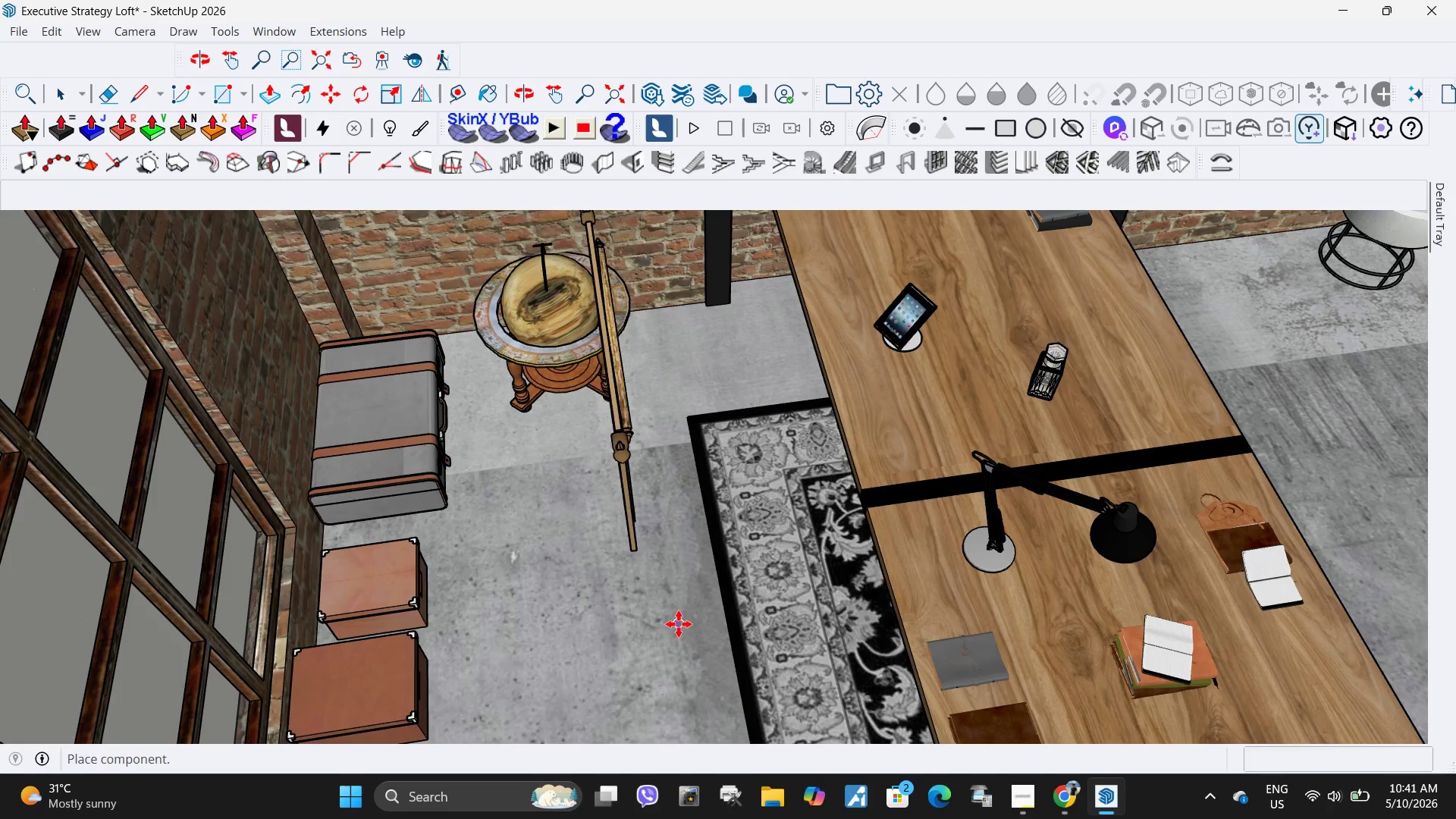 
left_click([687, 631])
 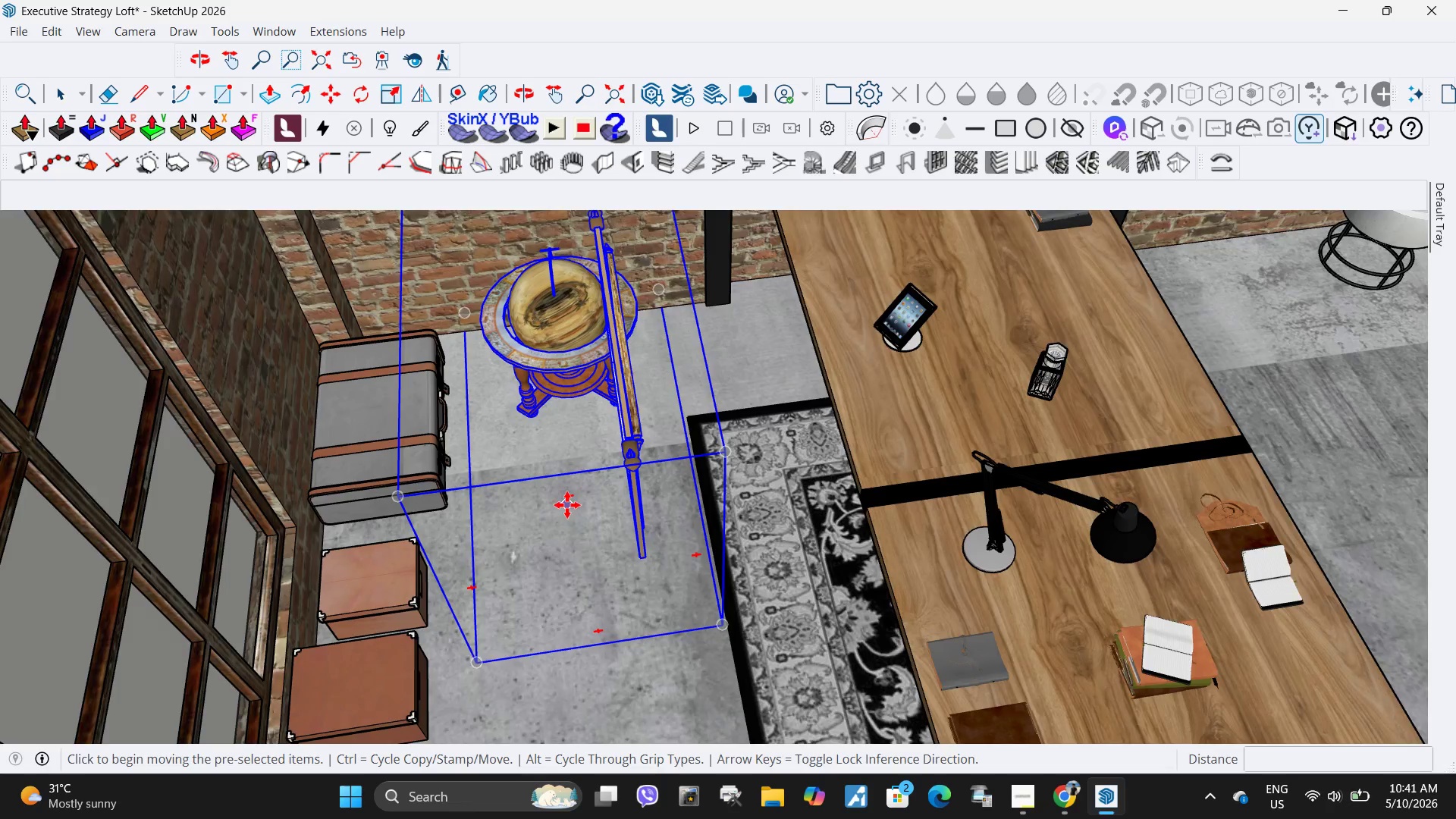 
scroll: coordinate [569, 504], scroll_direction: up, amount: 4.0
 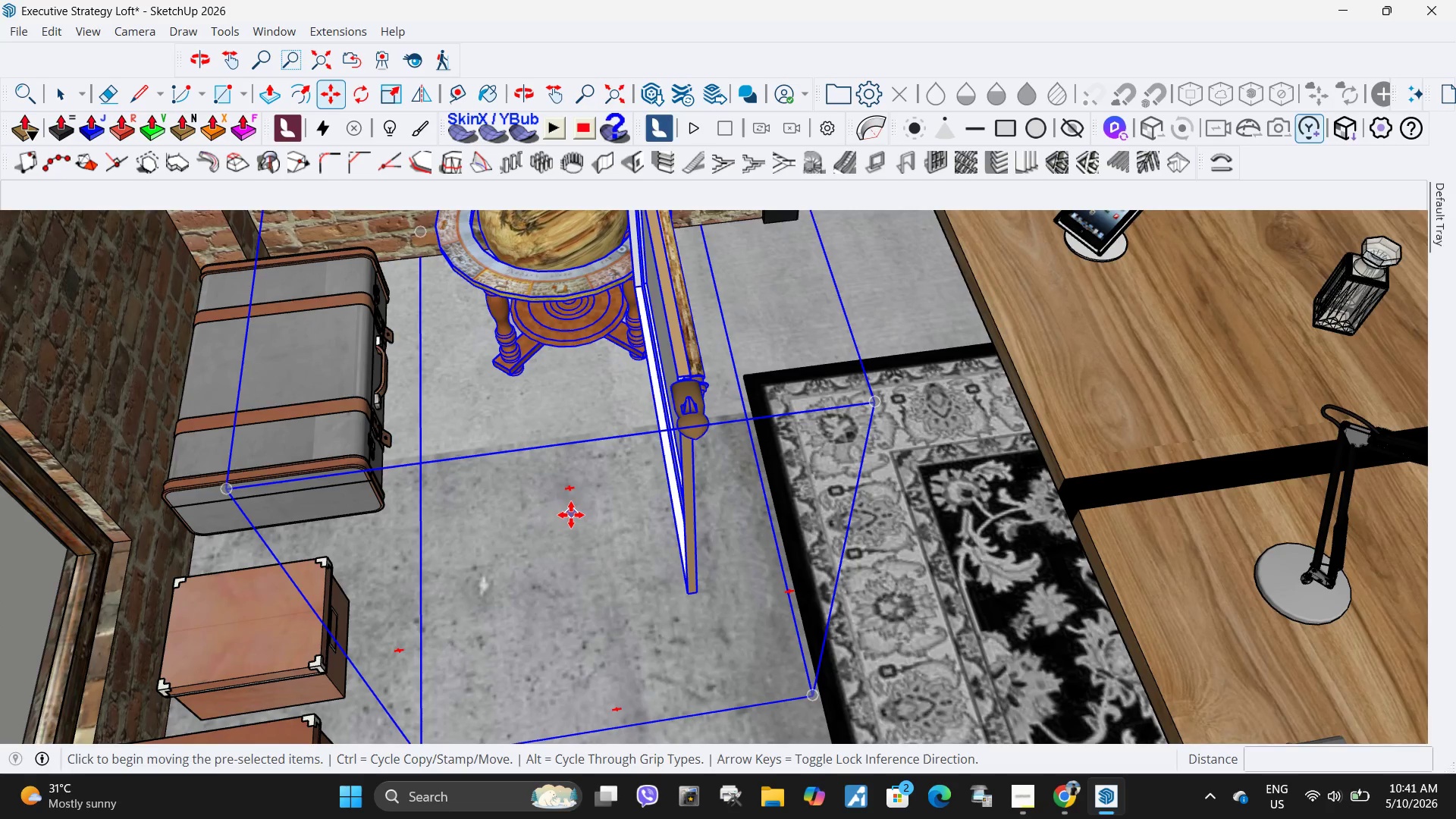 
key(Q)
 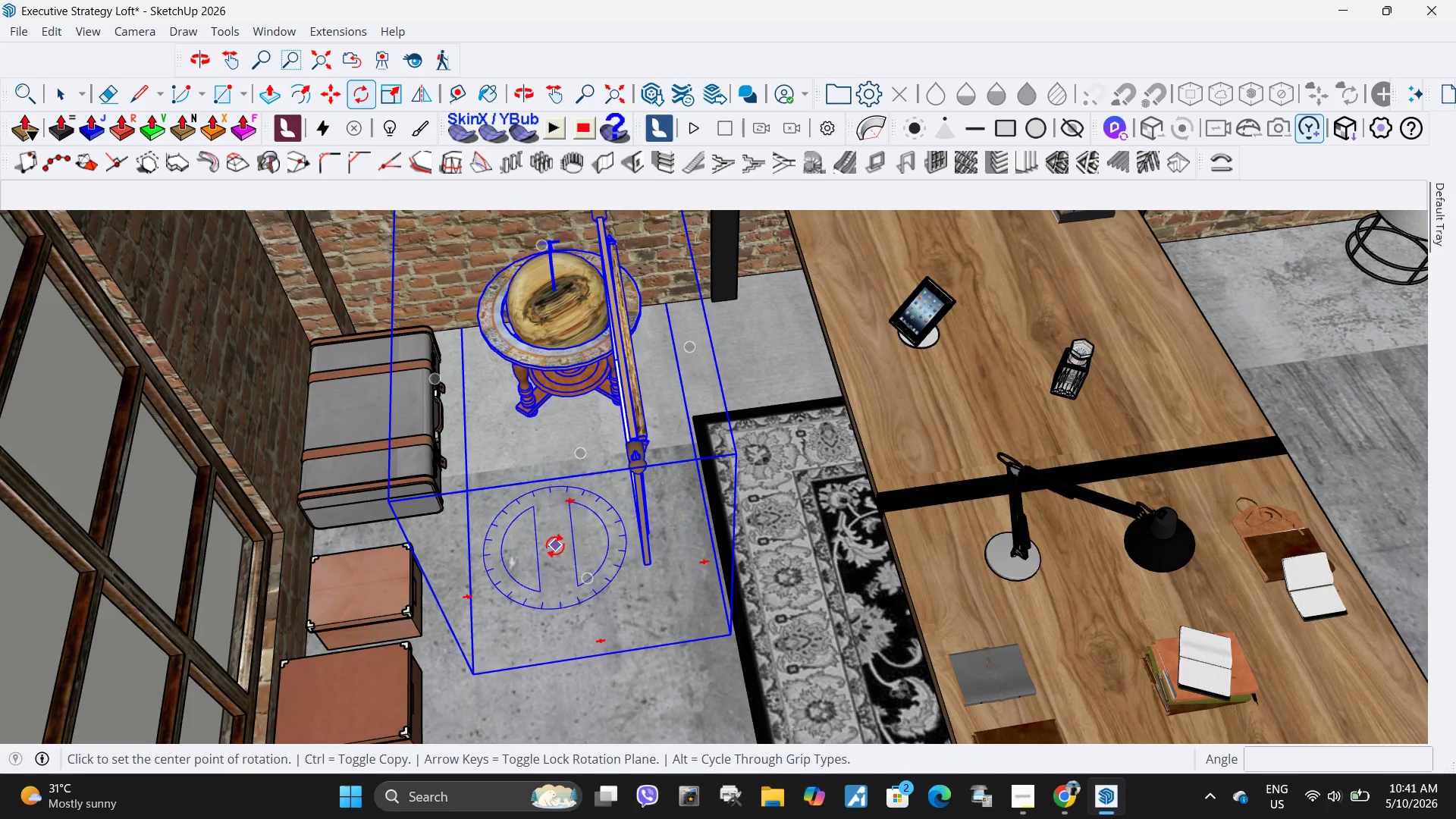 
left_click([555, 545])
 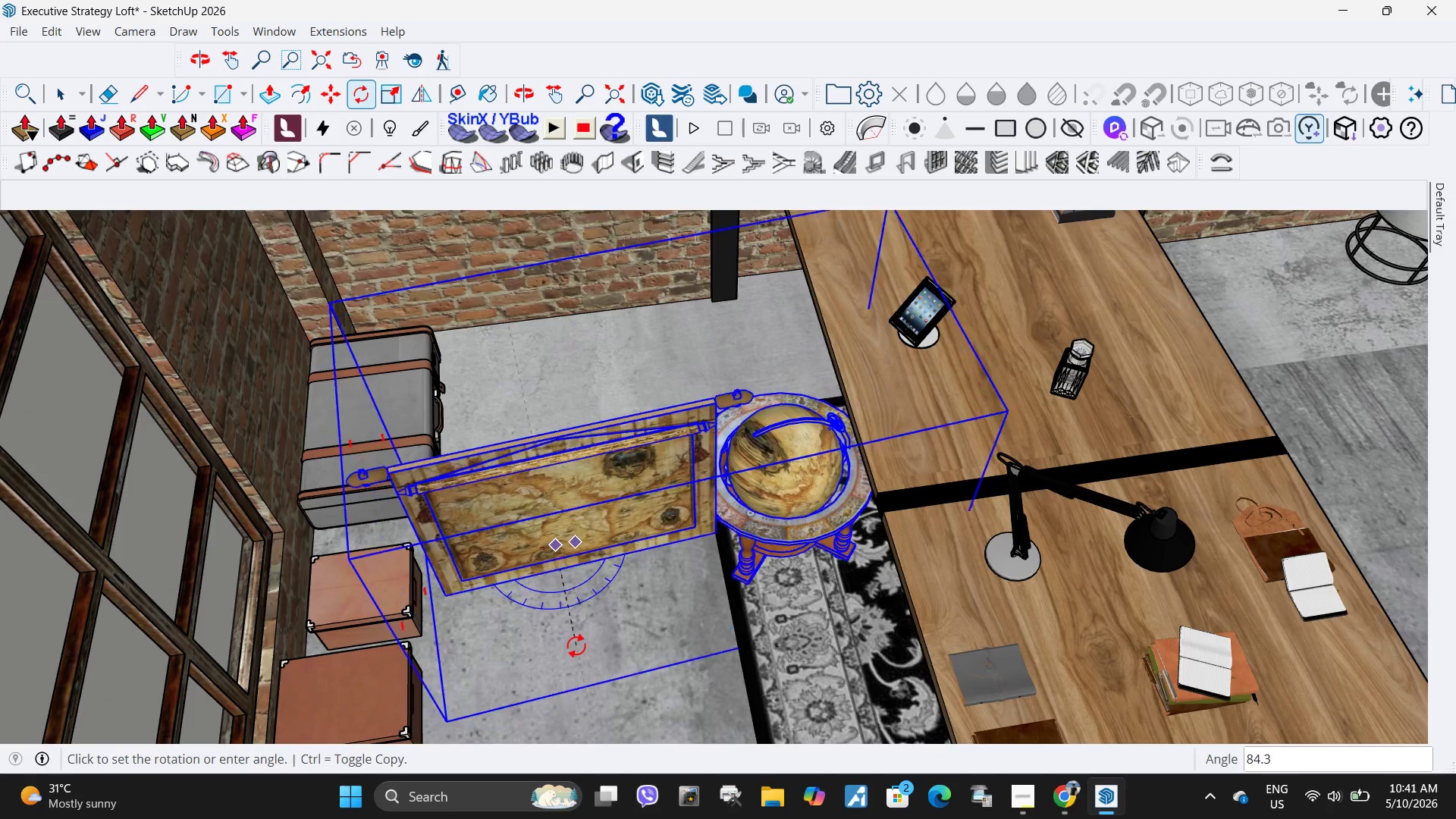 
scroll: coordinate [571, 515], scroll_direction: down, amount: 4.0
 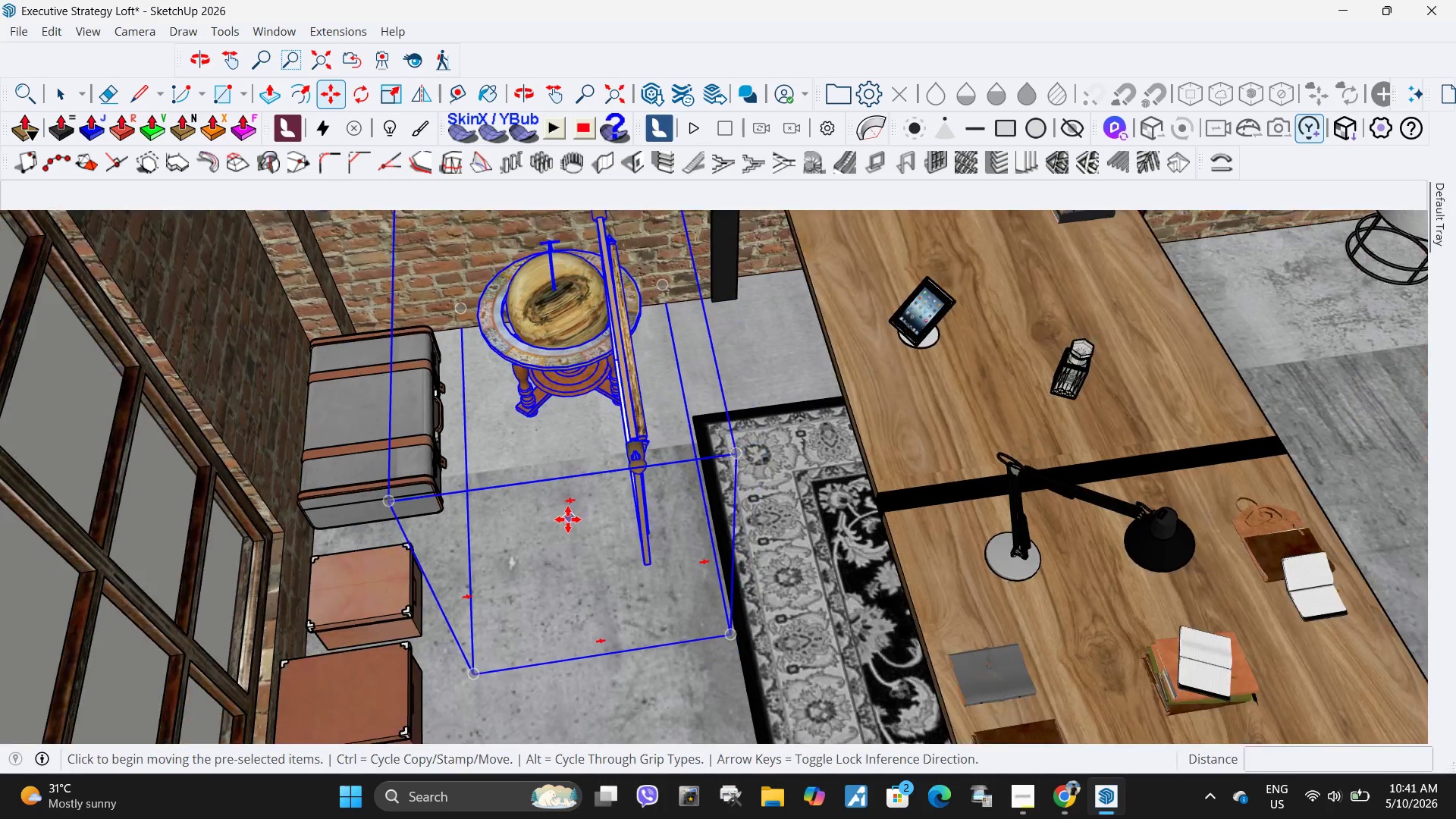 
left_click([558, 650])
 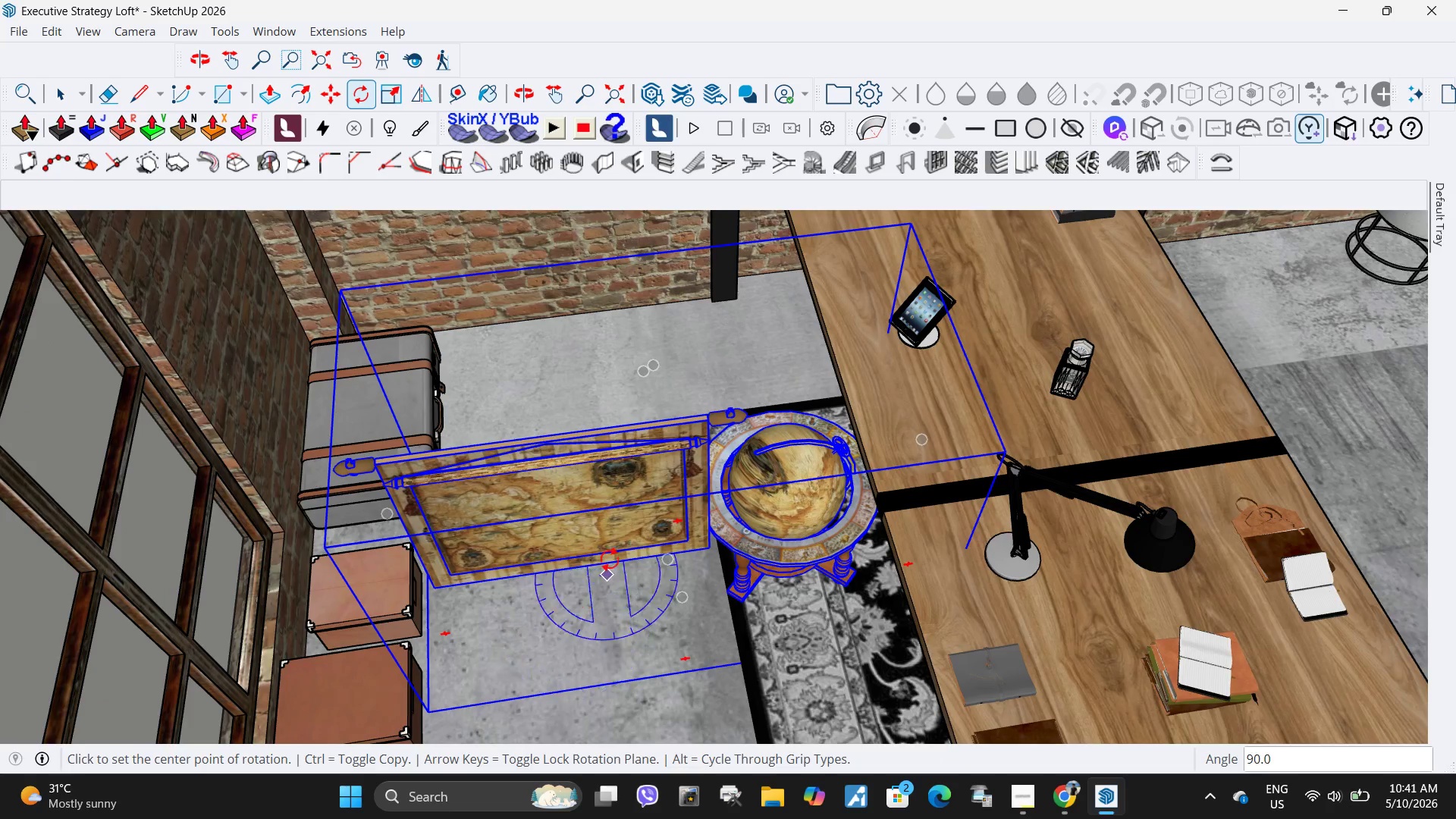 
key(Space)
 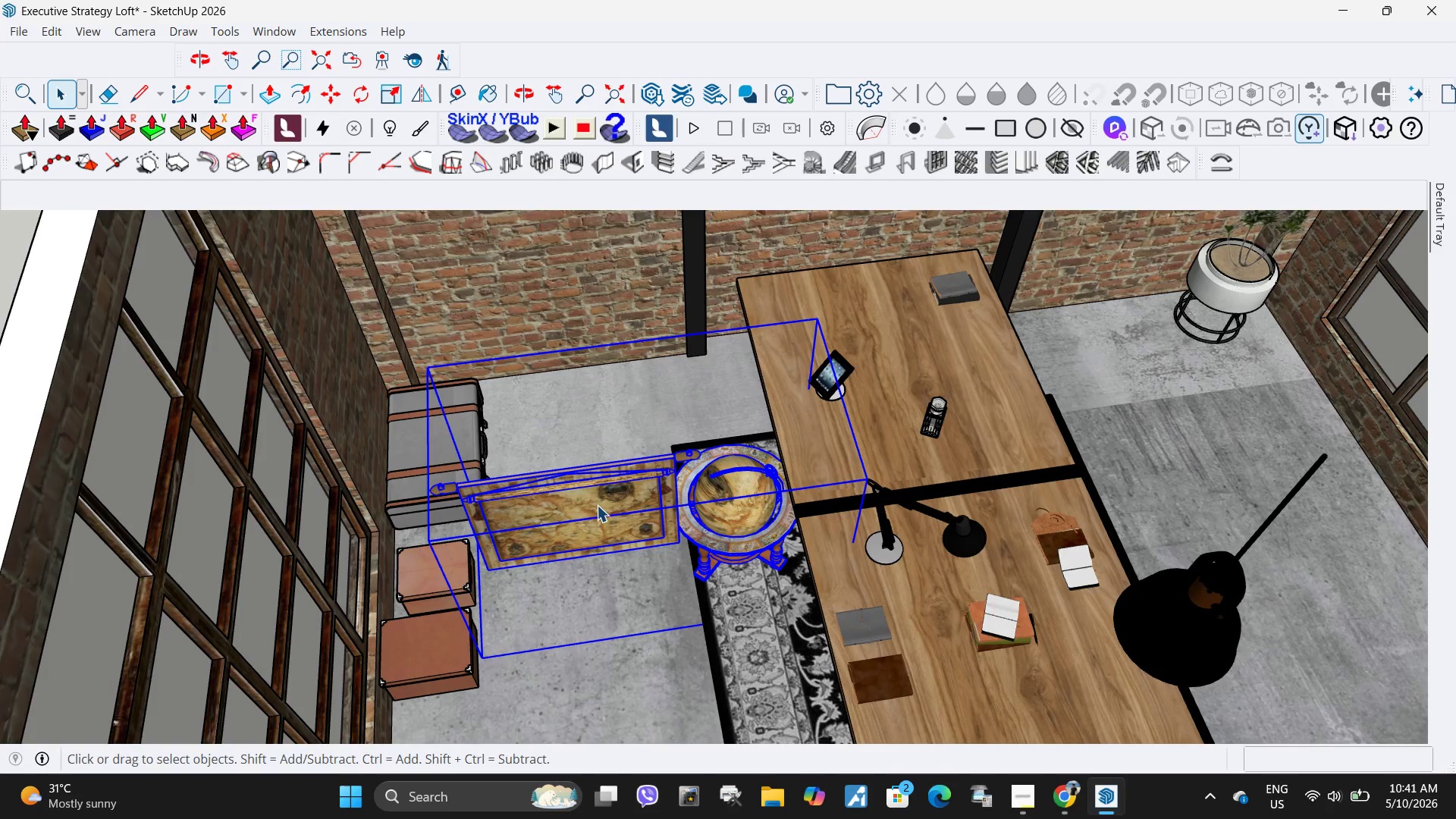 
scroll: coordinate [607, 529], scroll_direction: down, amount: 4.0
 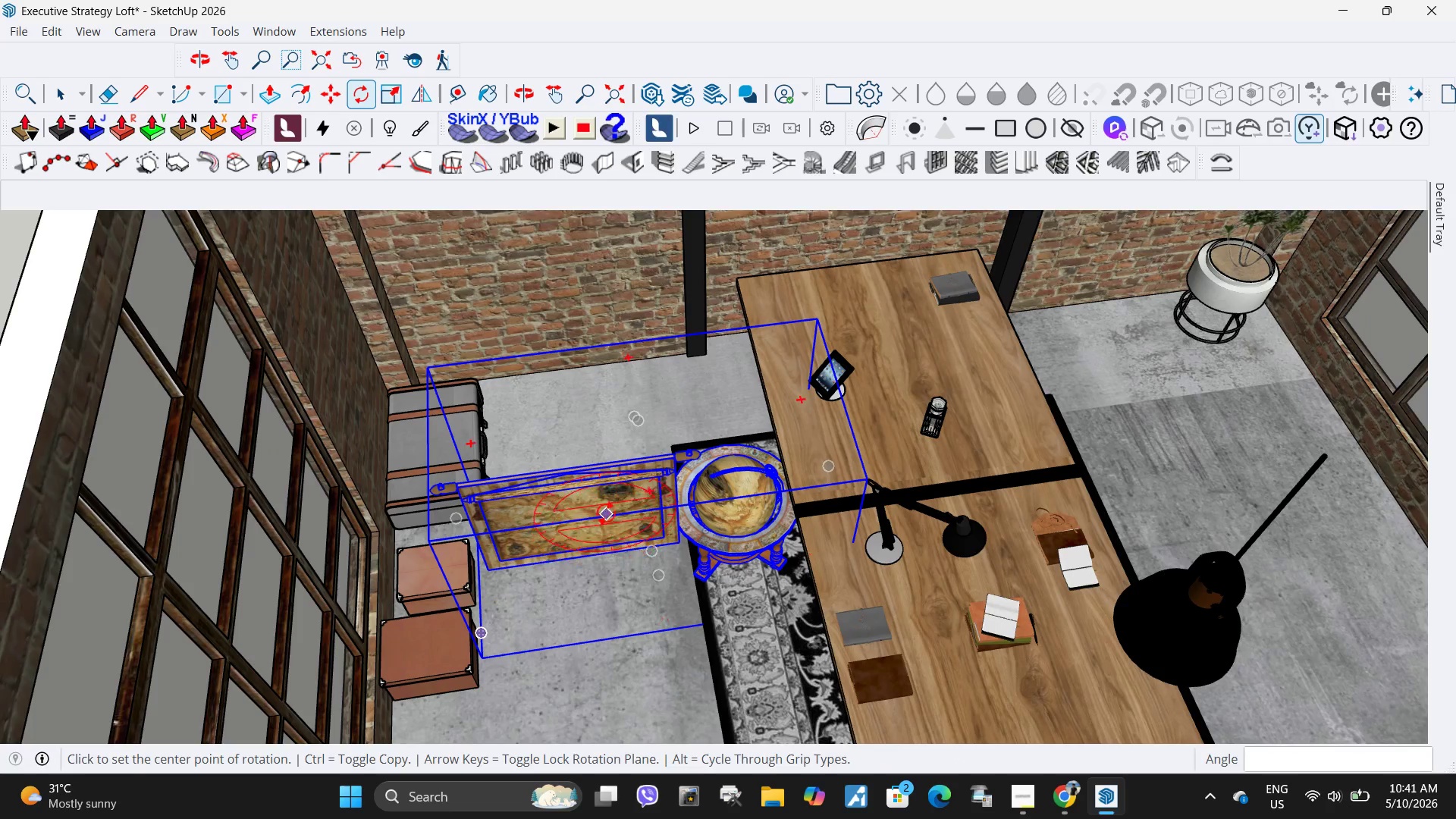 
double_click([597, 505])
 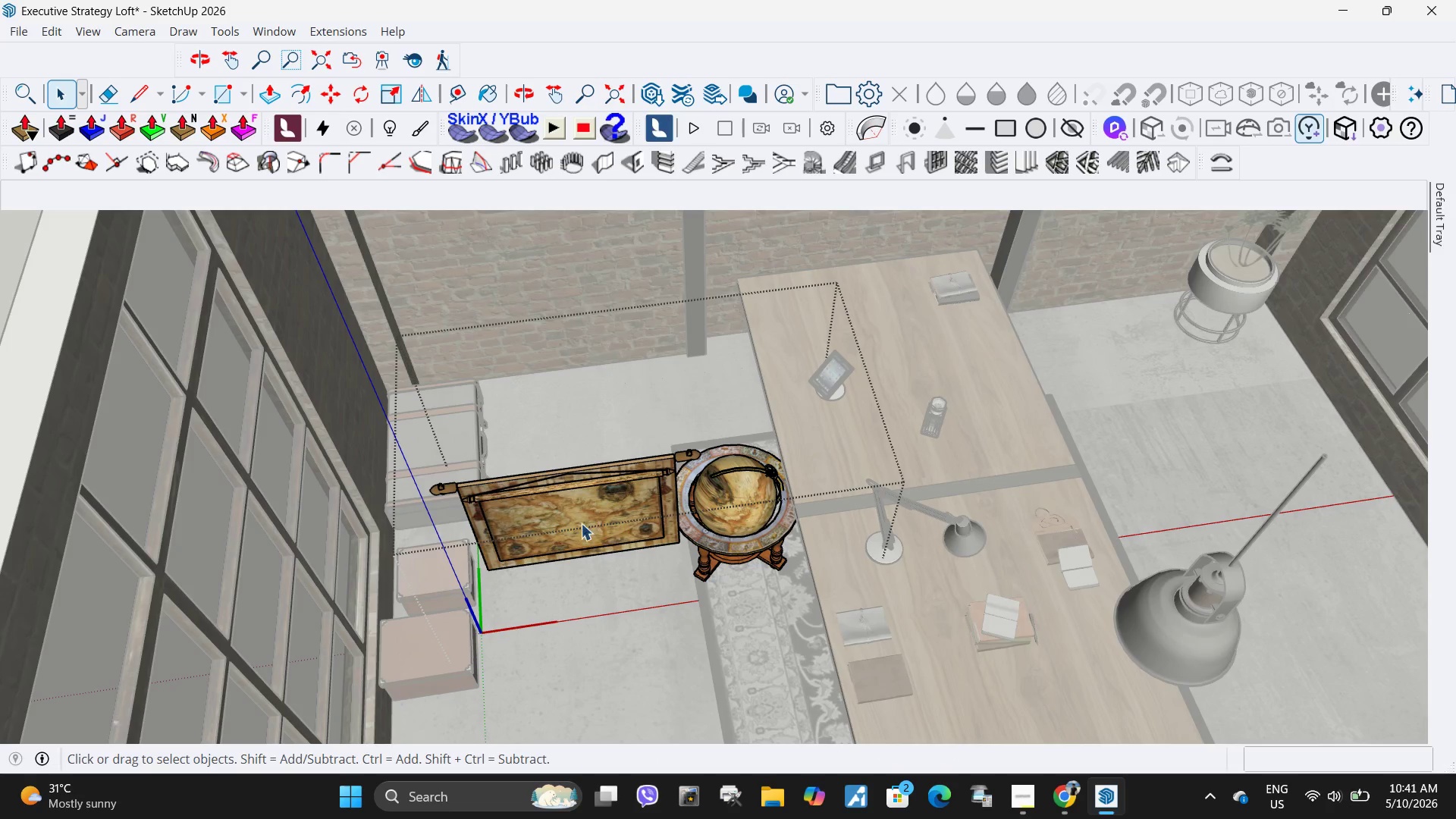 
left_click_drag(start_coordinate=[474, 472], to_coordinate=[472, 480])
 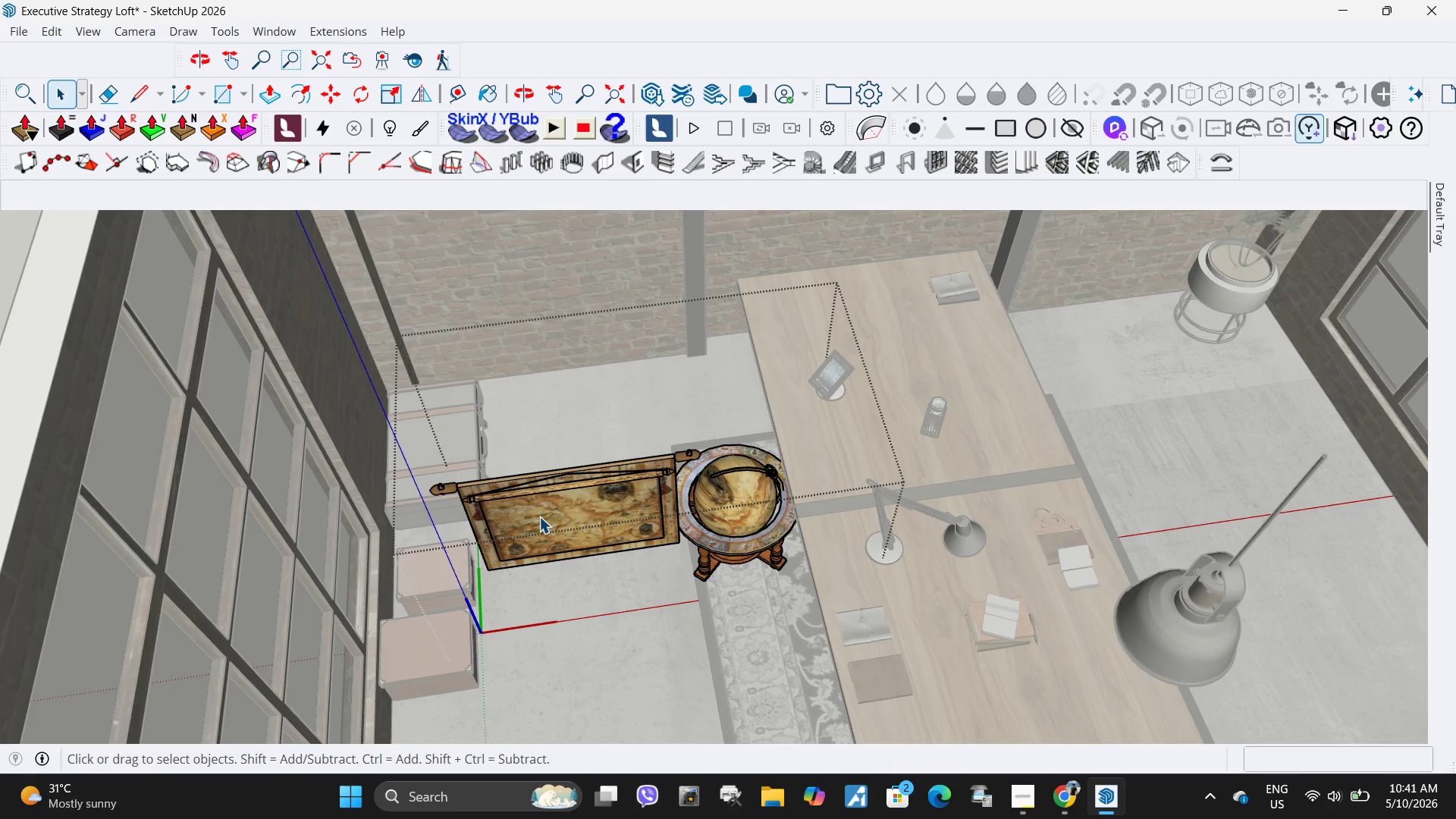 
double_click([539, 516])
 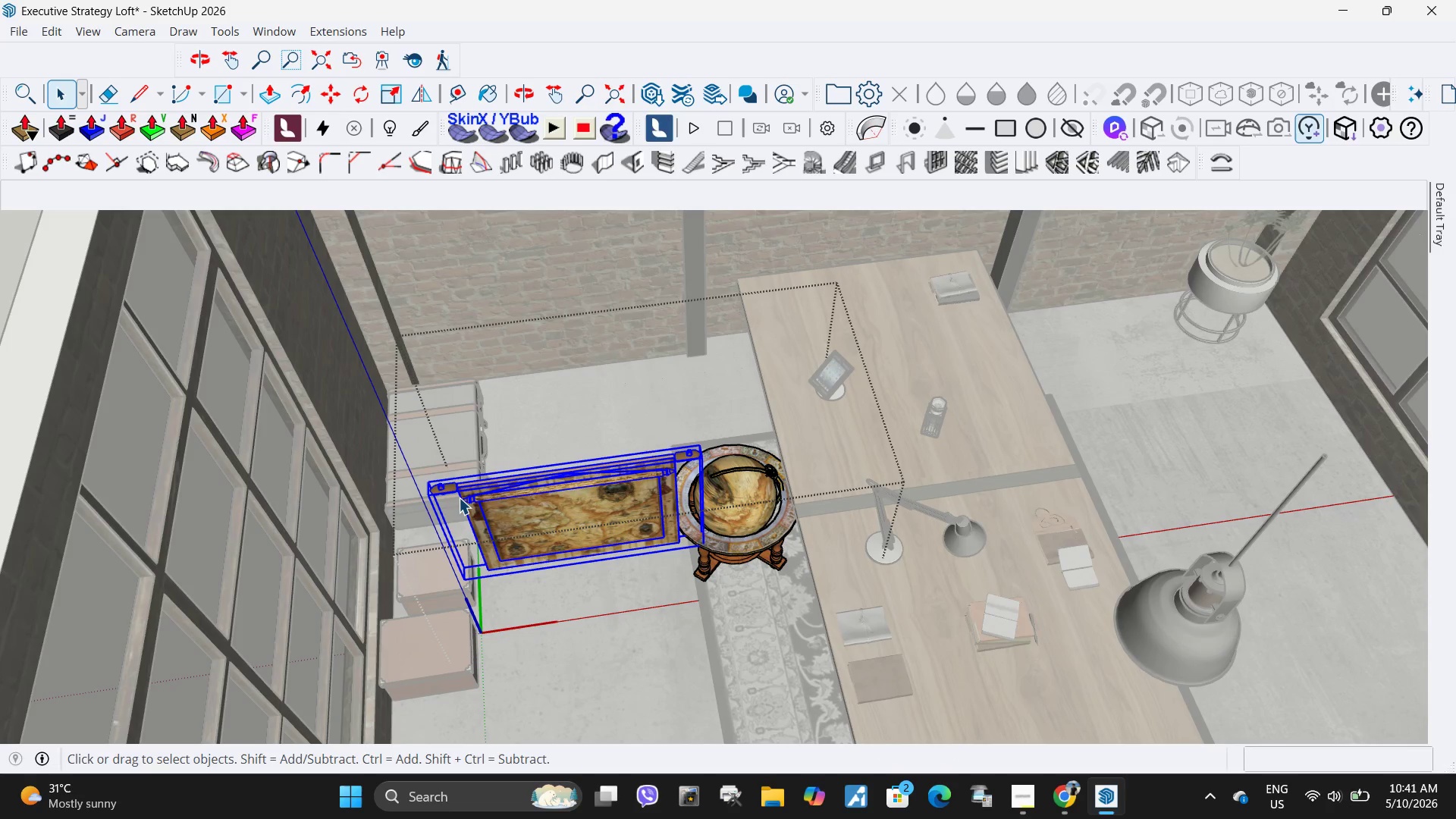 
key(M)
 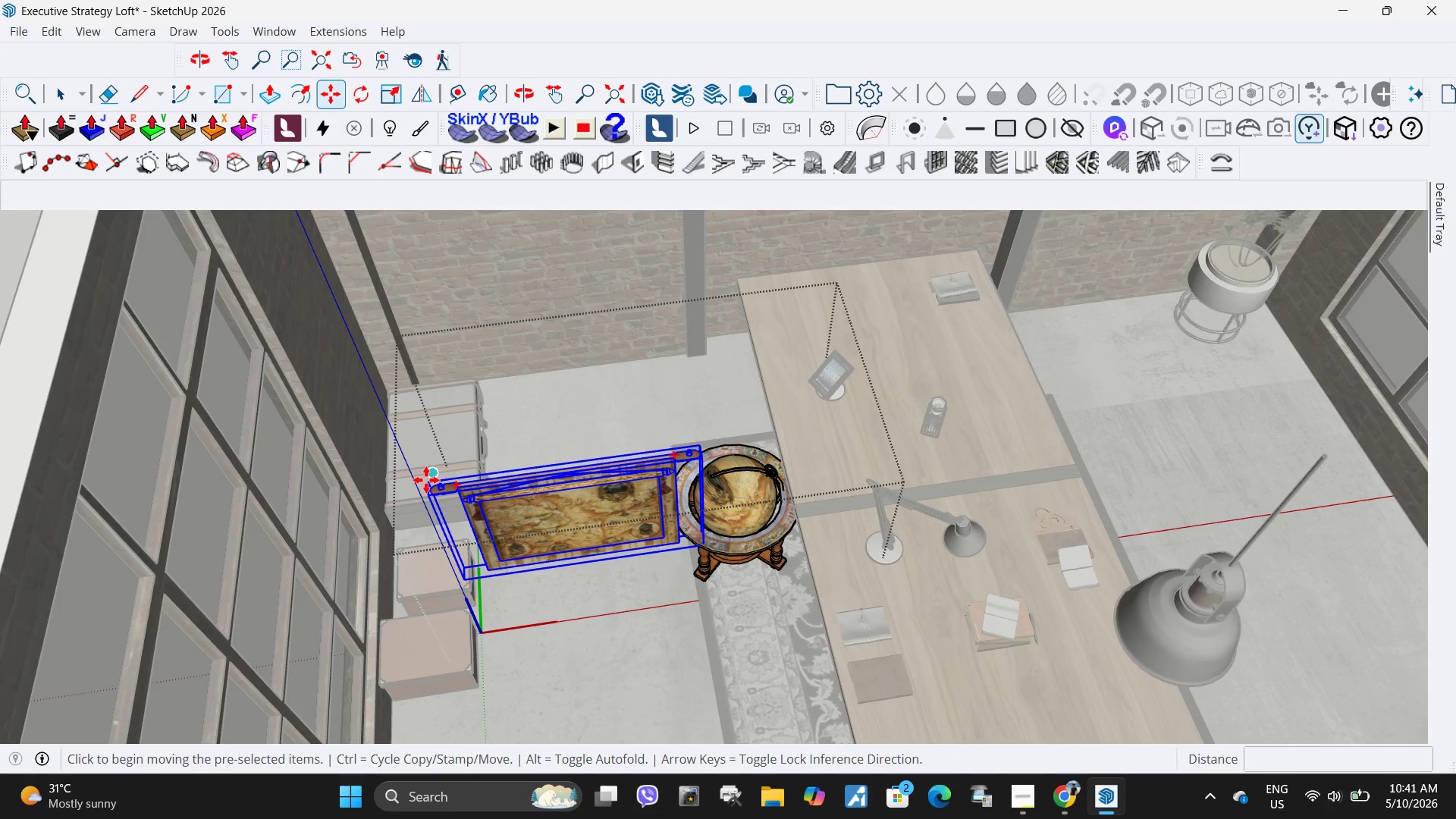 
left_click_drag(start_coordinate=[429, 480], to_coordinate=[425, 480])
 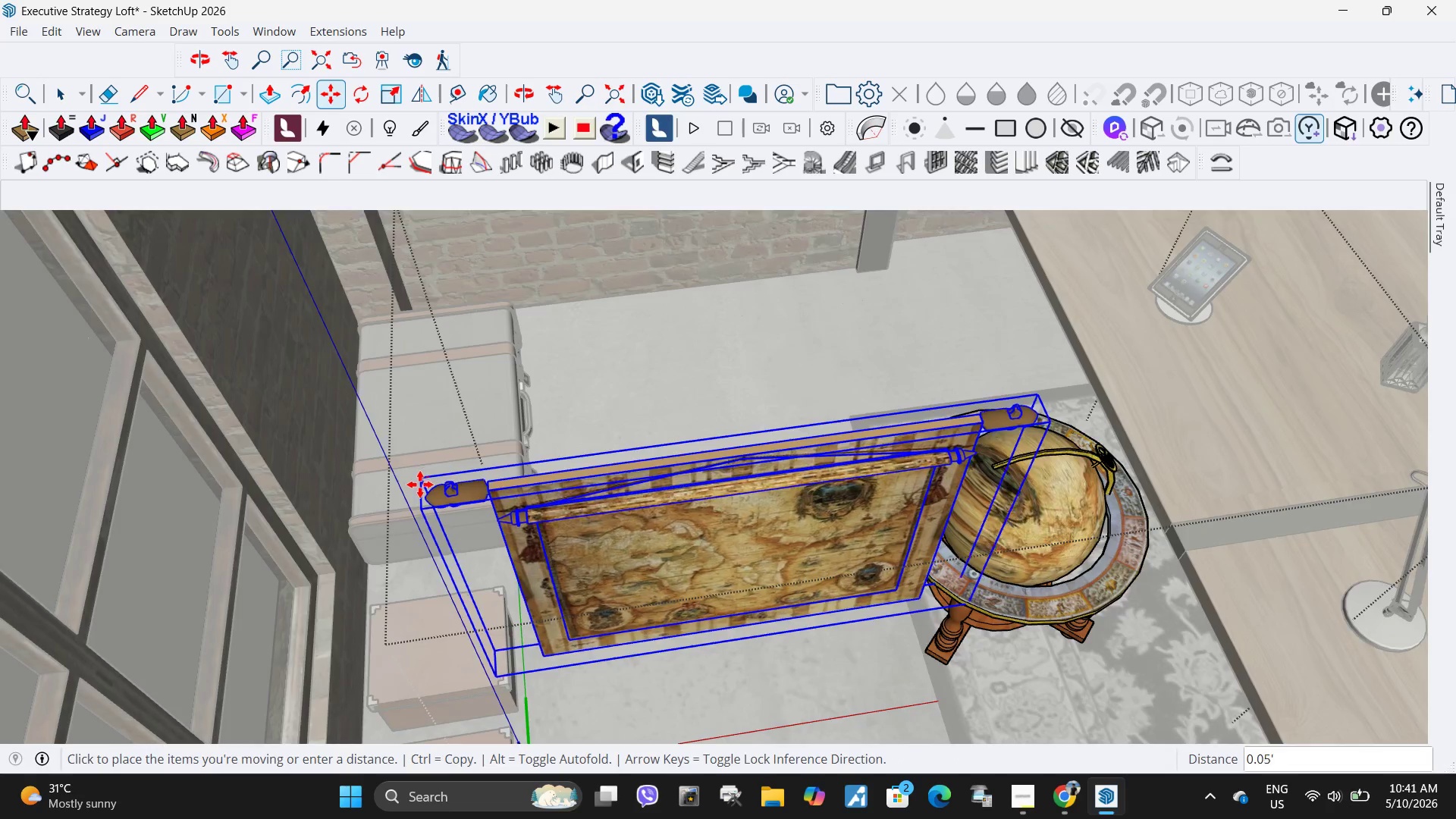 
scroll: coordinate [428, 486], scroll_direction: up, amount: 6.0
 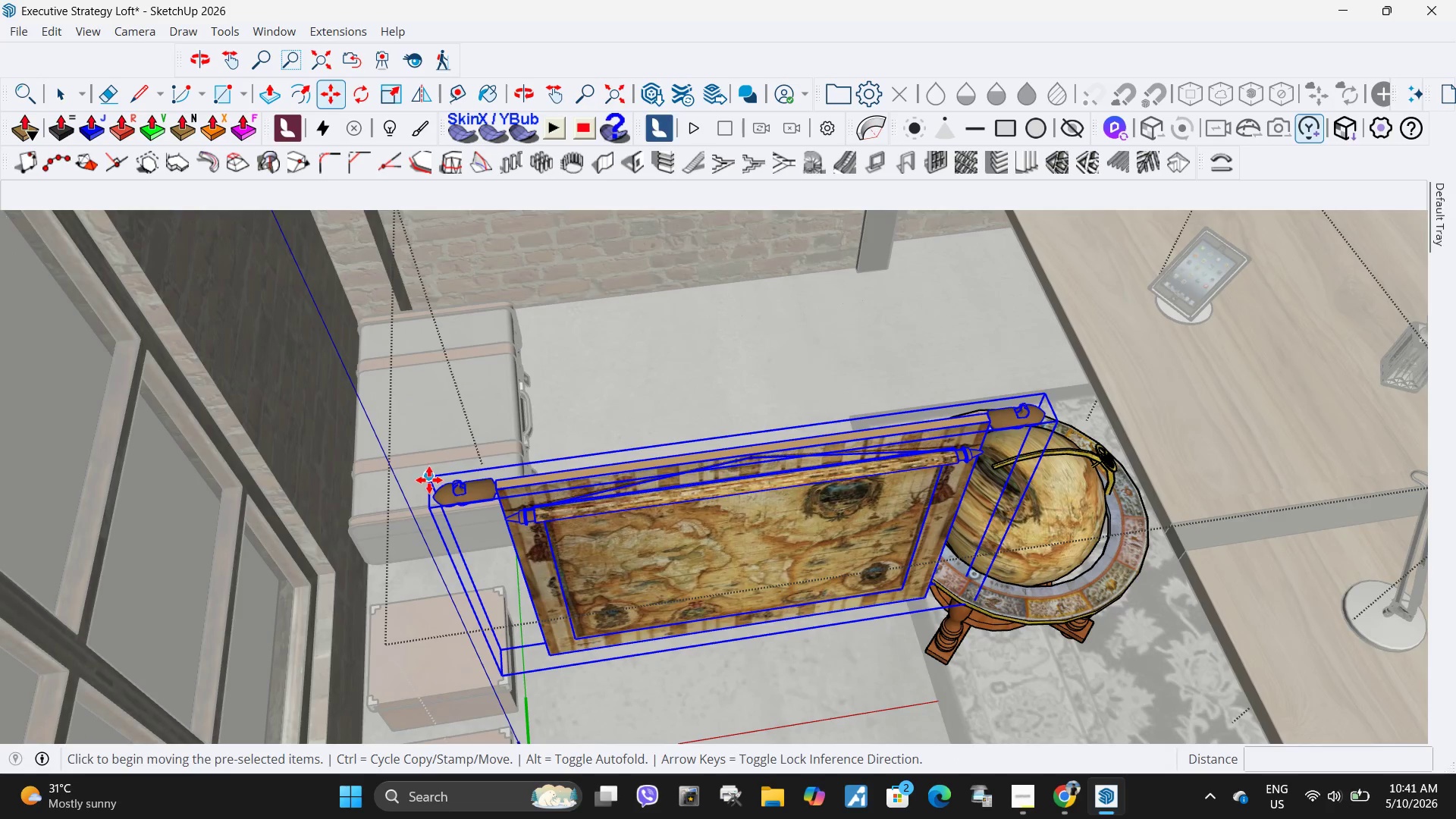 
scroll: coordinate [384, 548], scroll_direction: down, amount: 14.0
 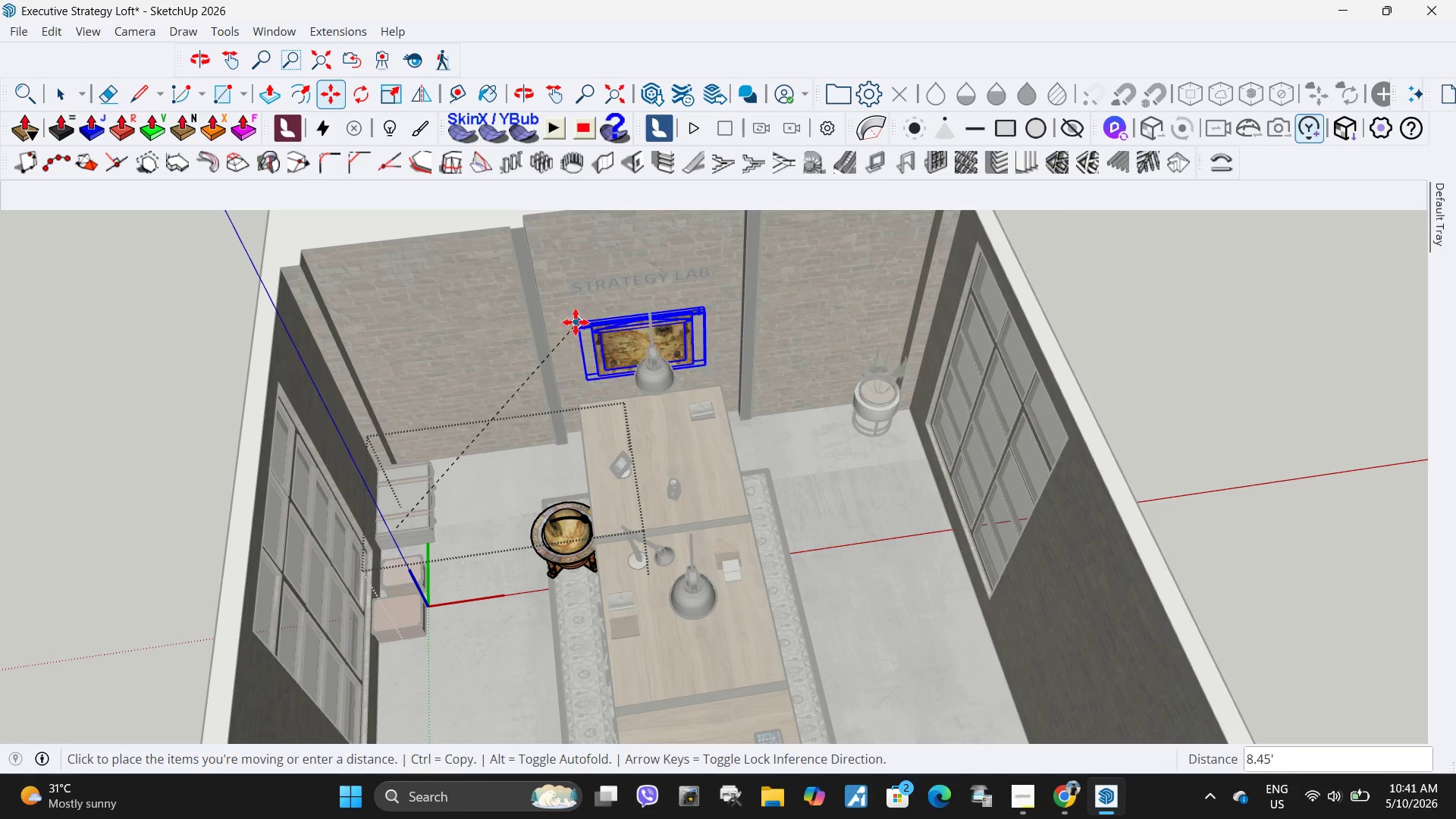 
scroll: coordinate [732, 381], scroll_direction: up, amount: 13.0
 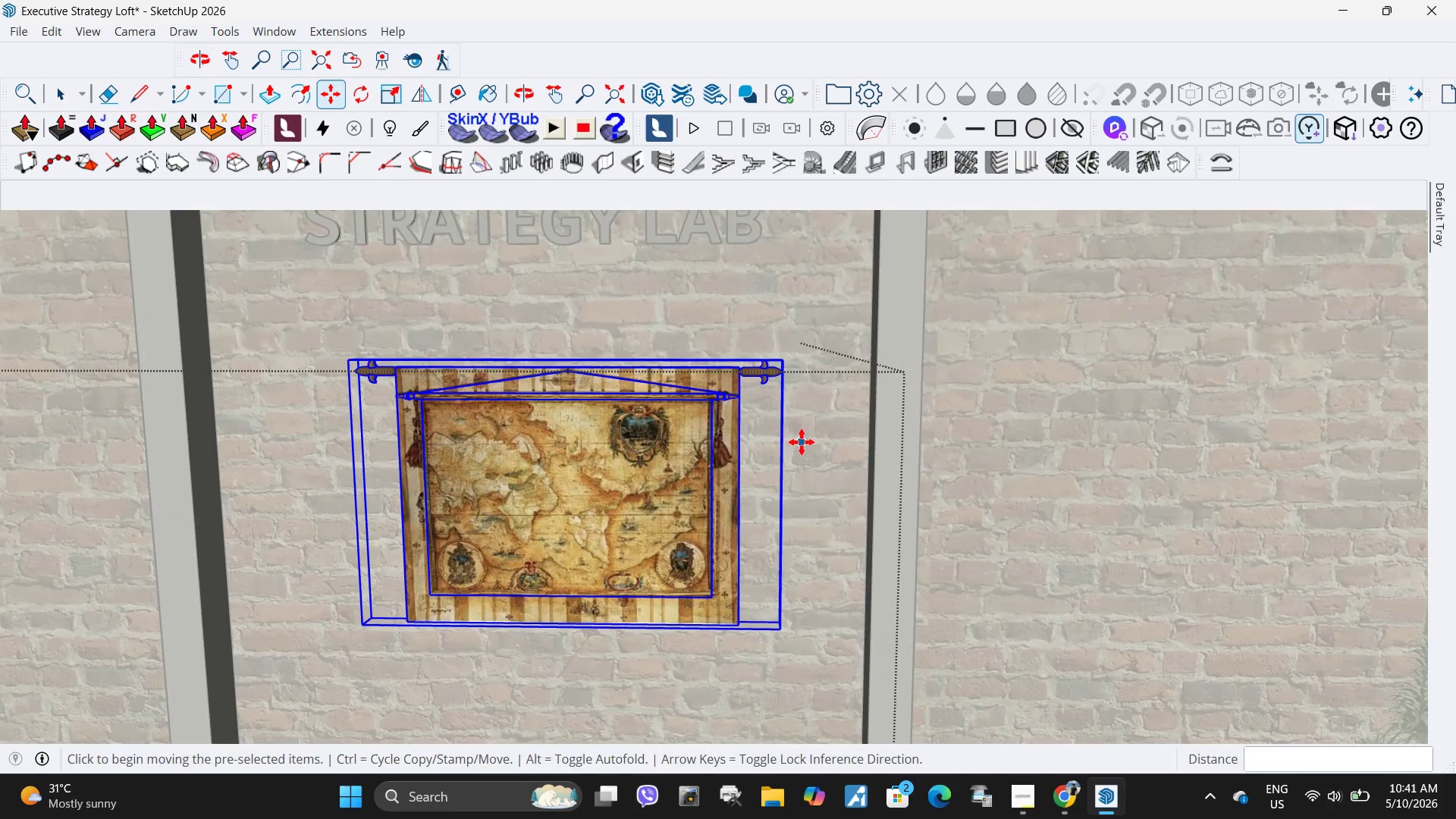 
left_click([815, 447])
 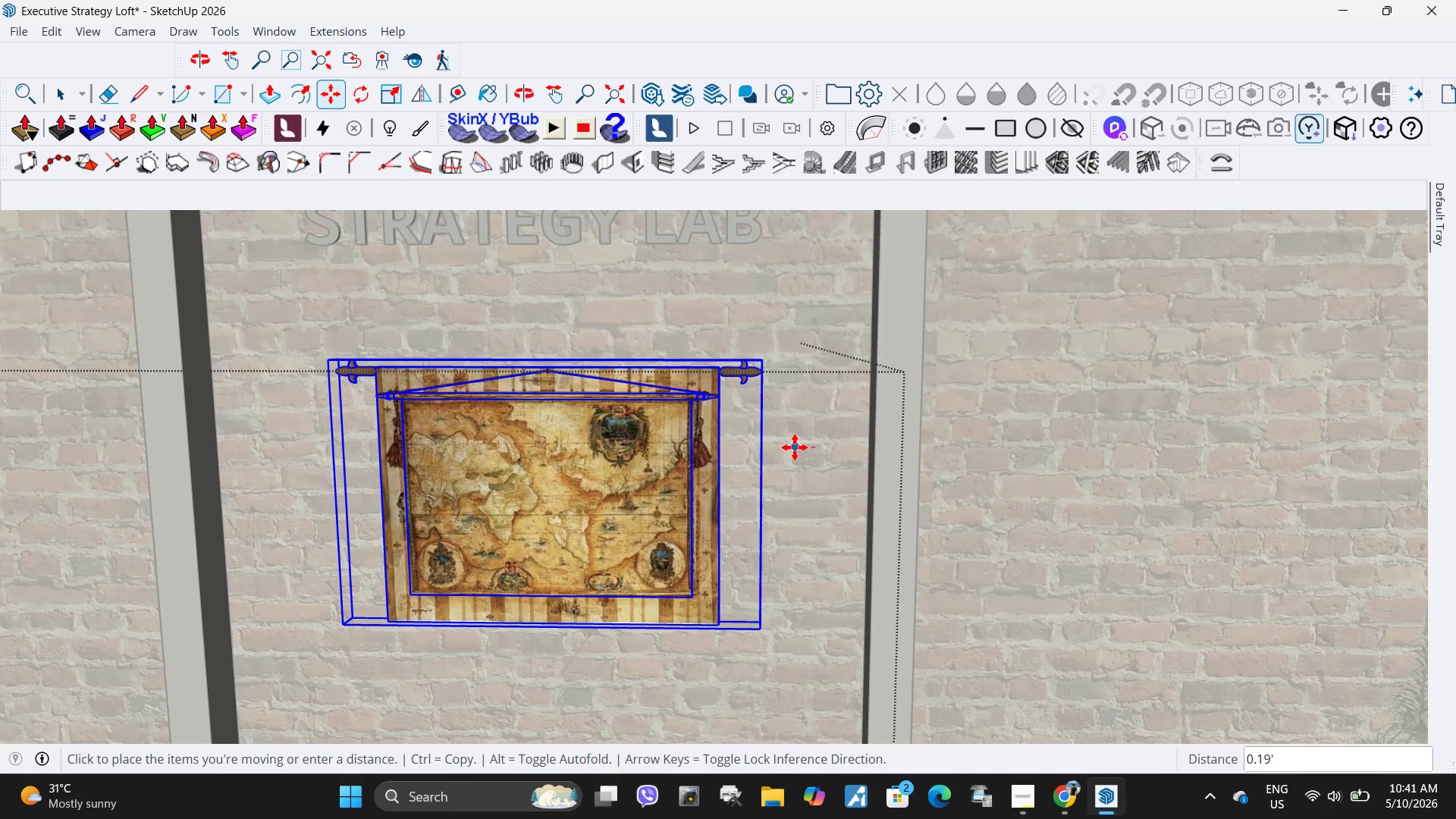 
left_click([795, 447])
 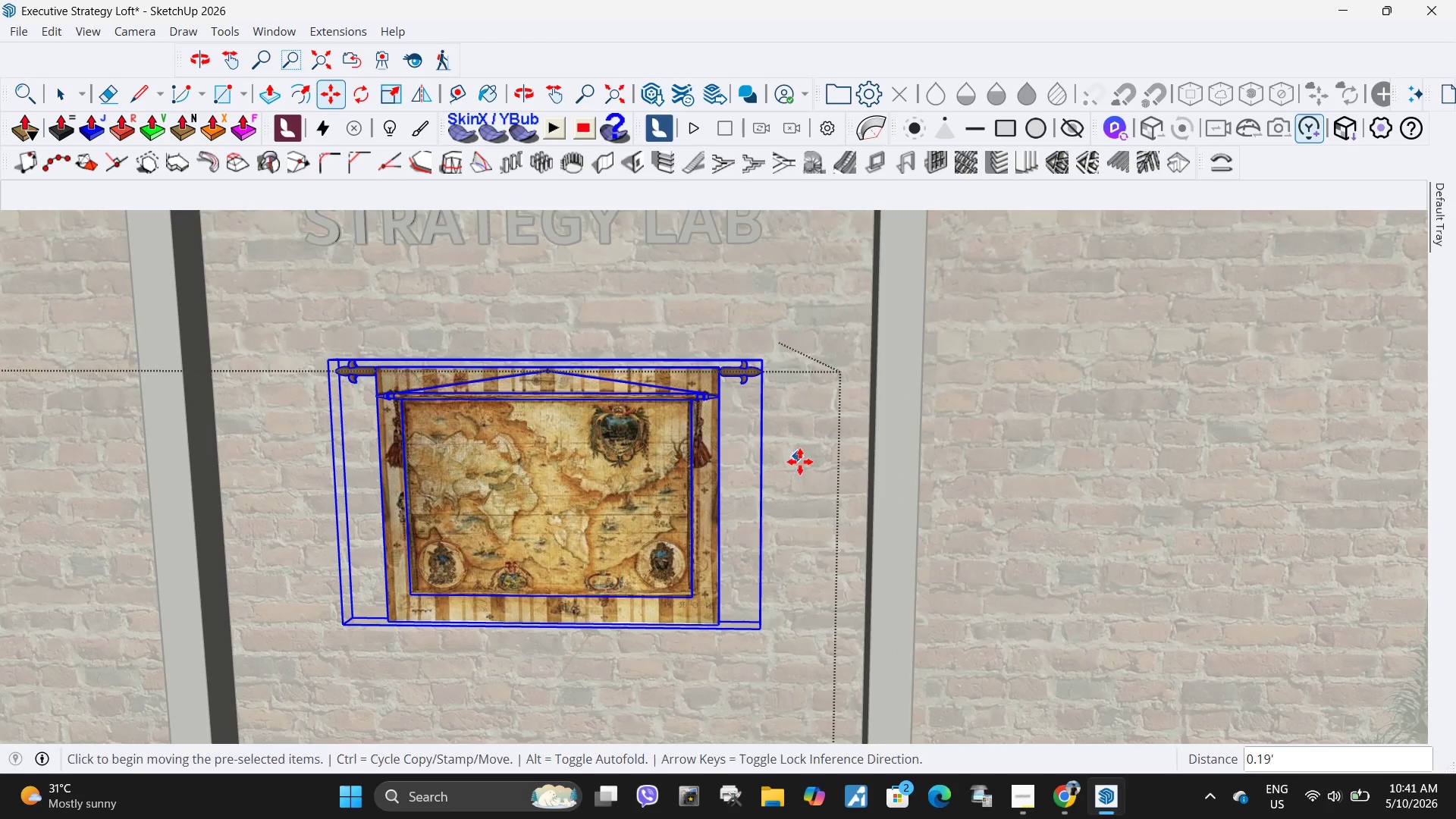 
double_click([802, 463])
 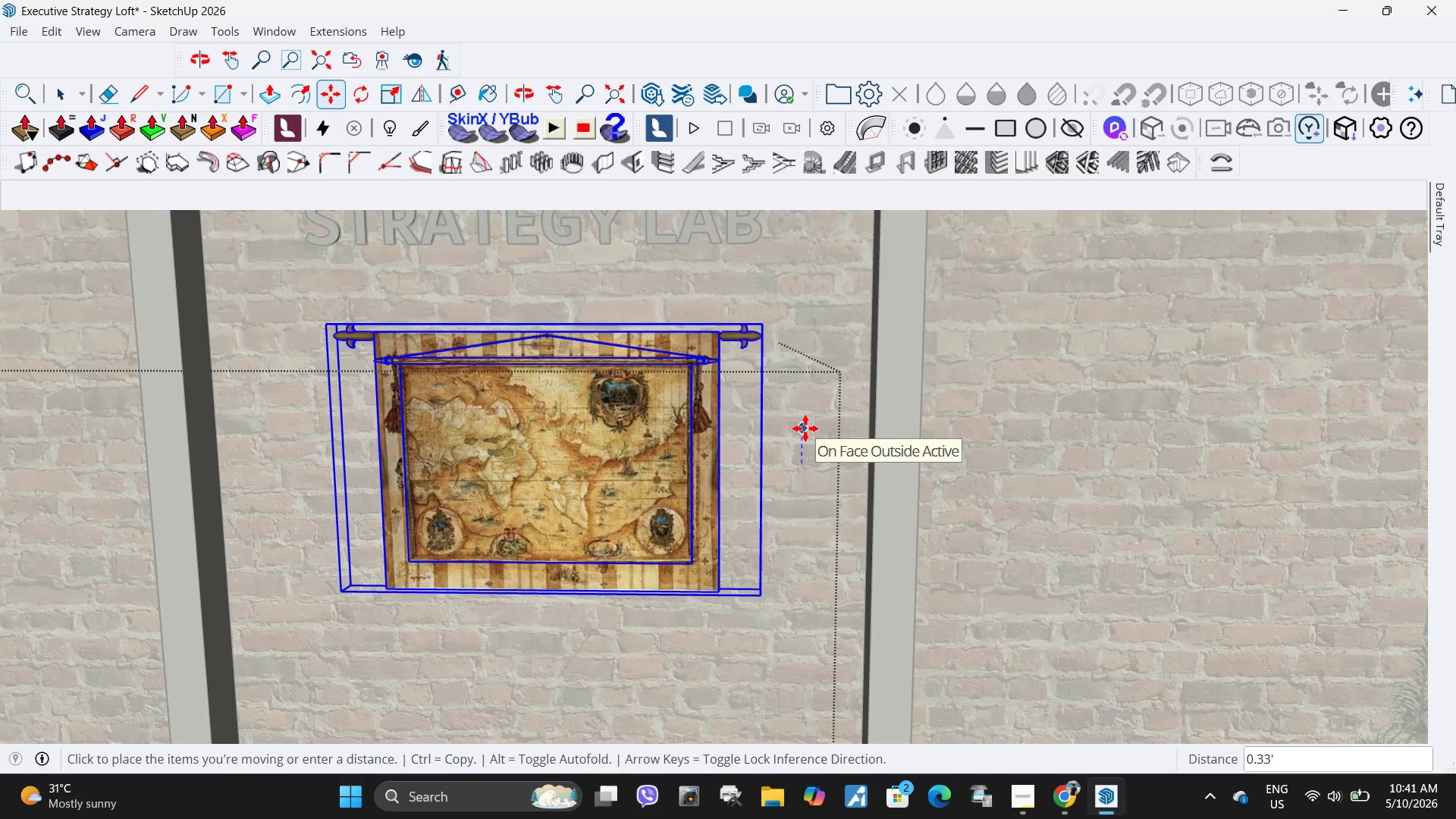 
left_click([802, 416])
 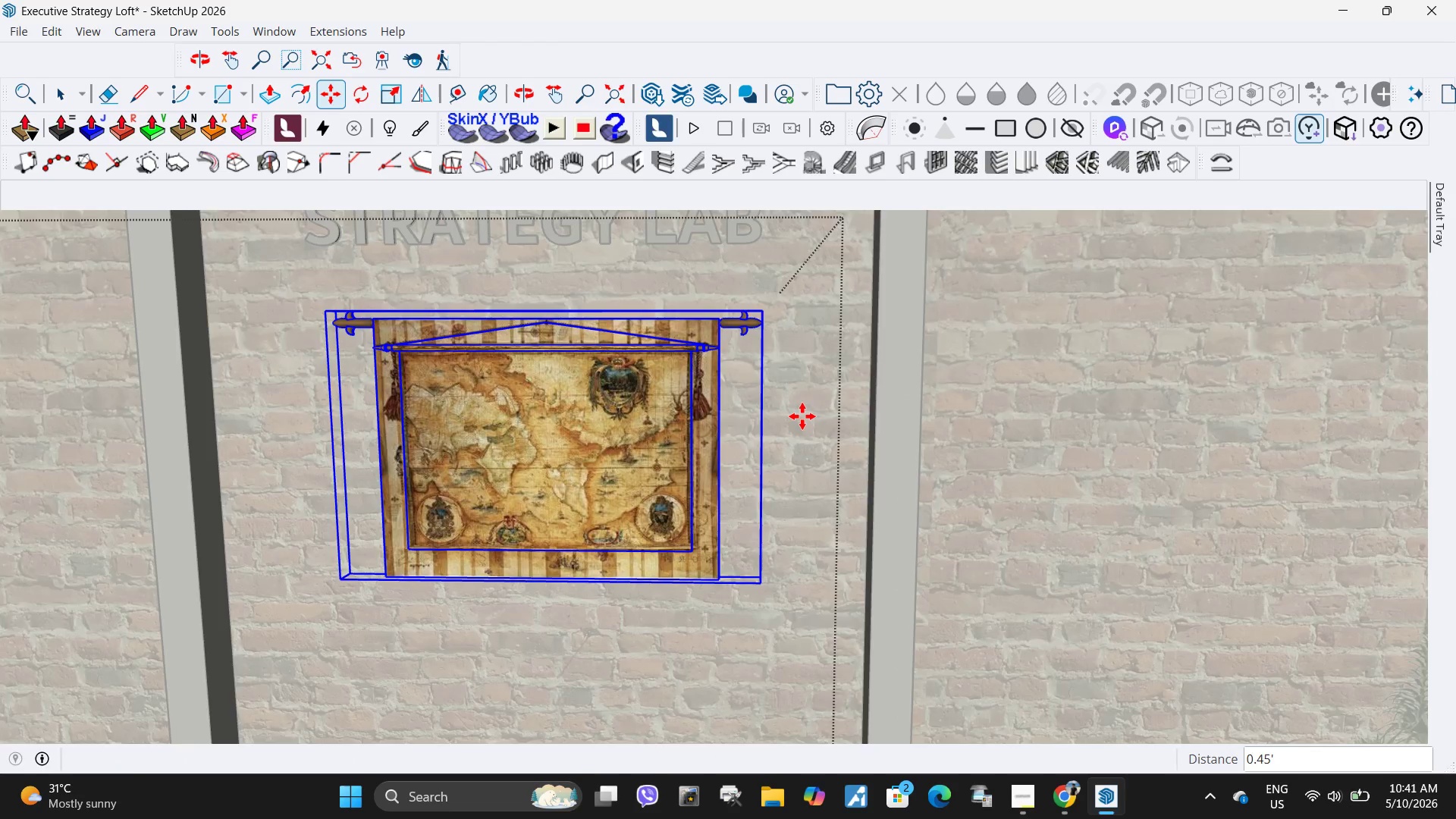 
key(Space)
 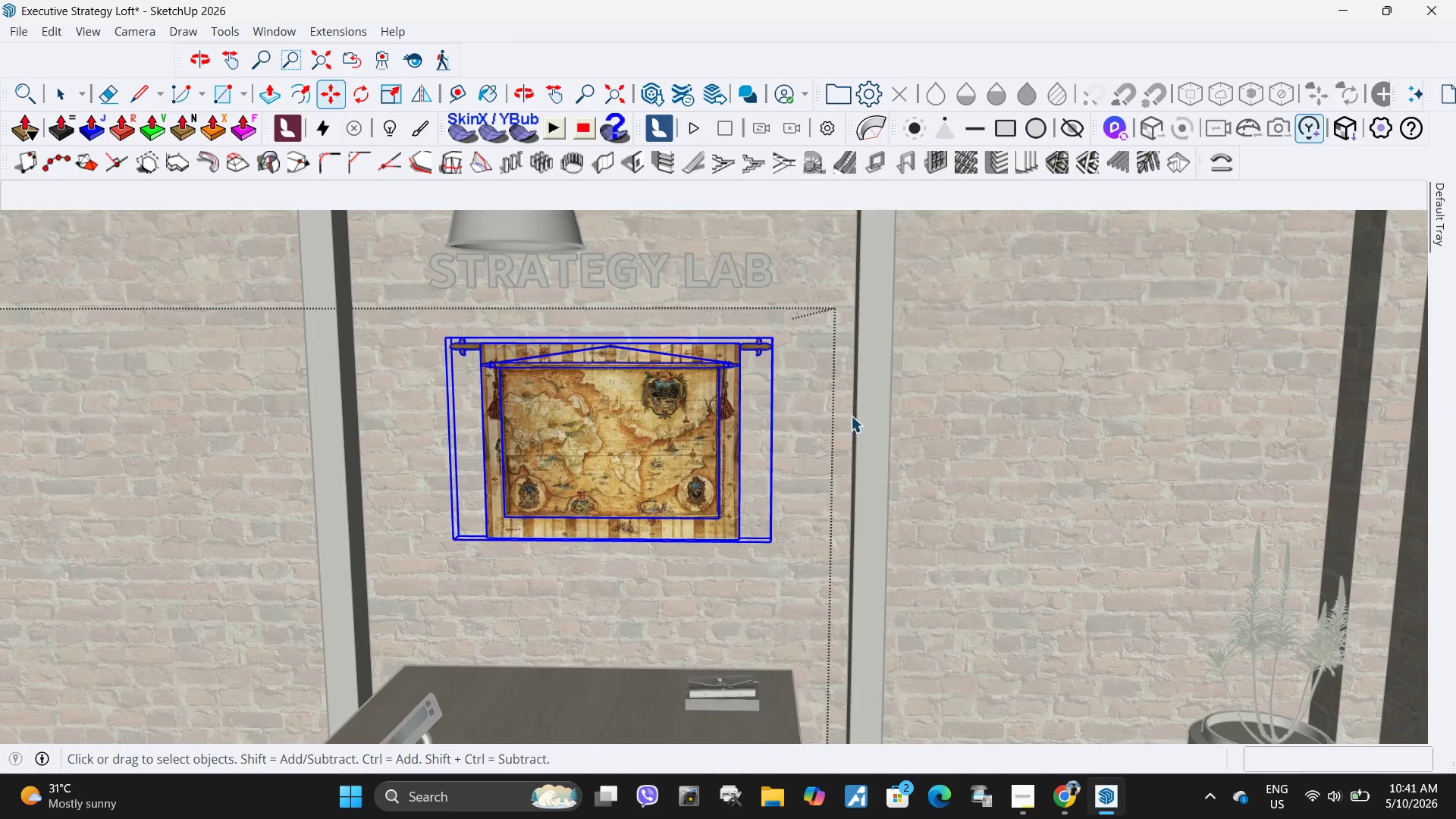 
key(Escape)
 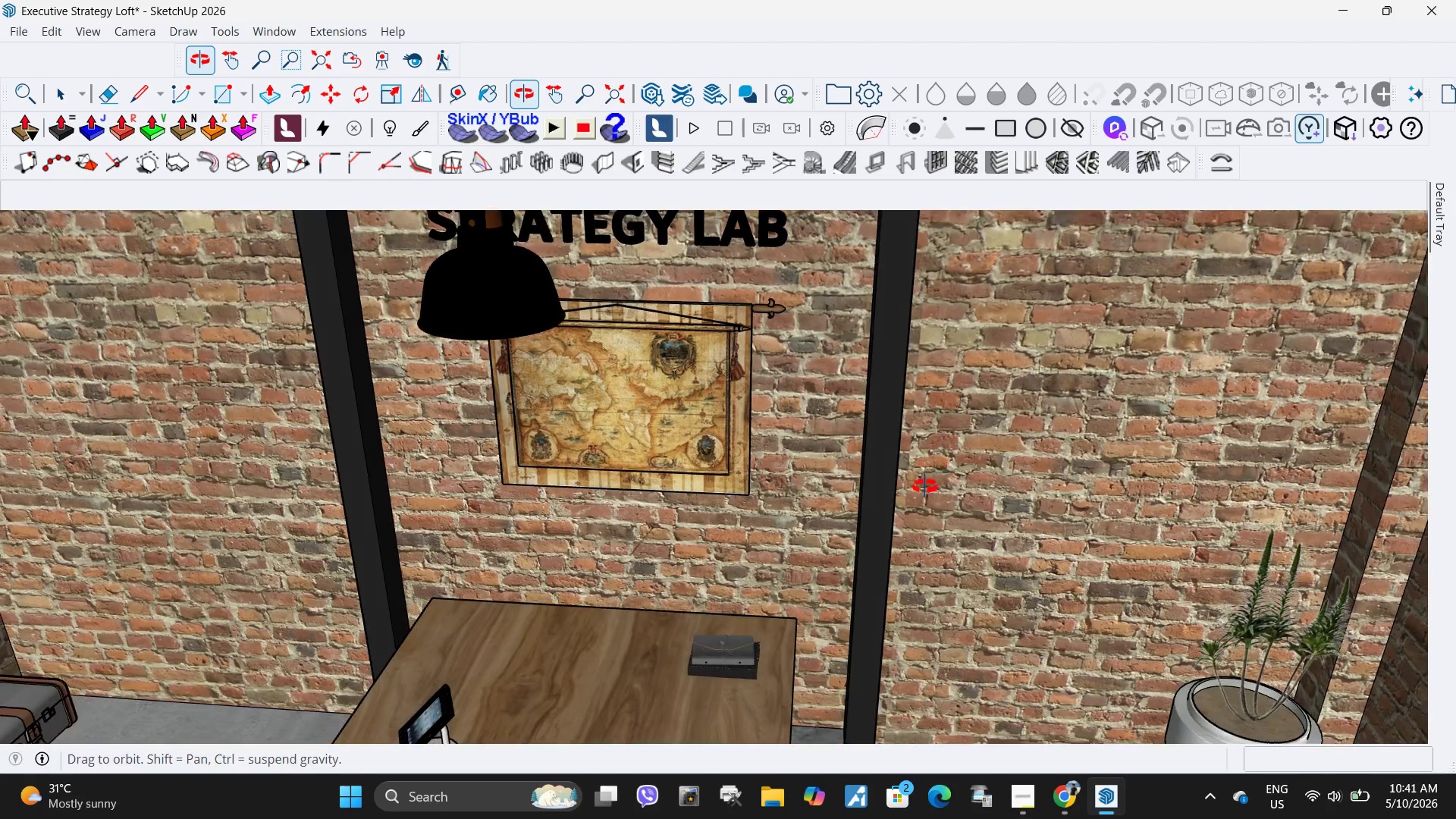 
scroll: coordinate [858, 311], scroll_direction: down, amount: 9.0
 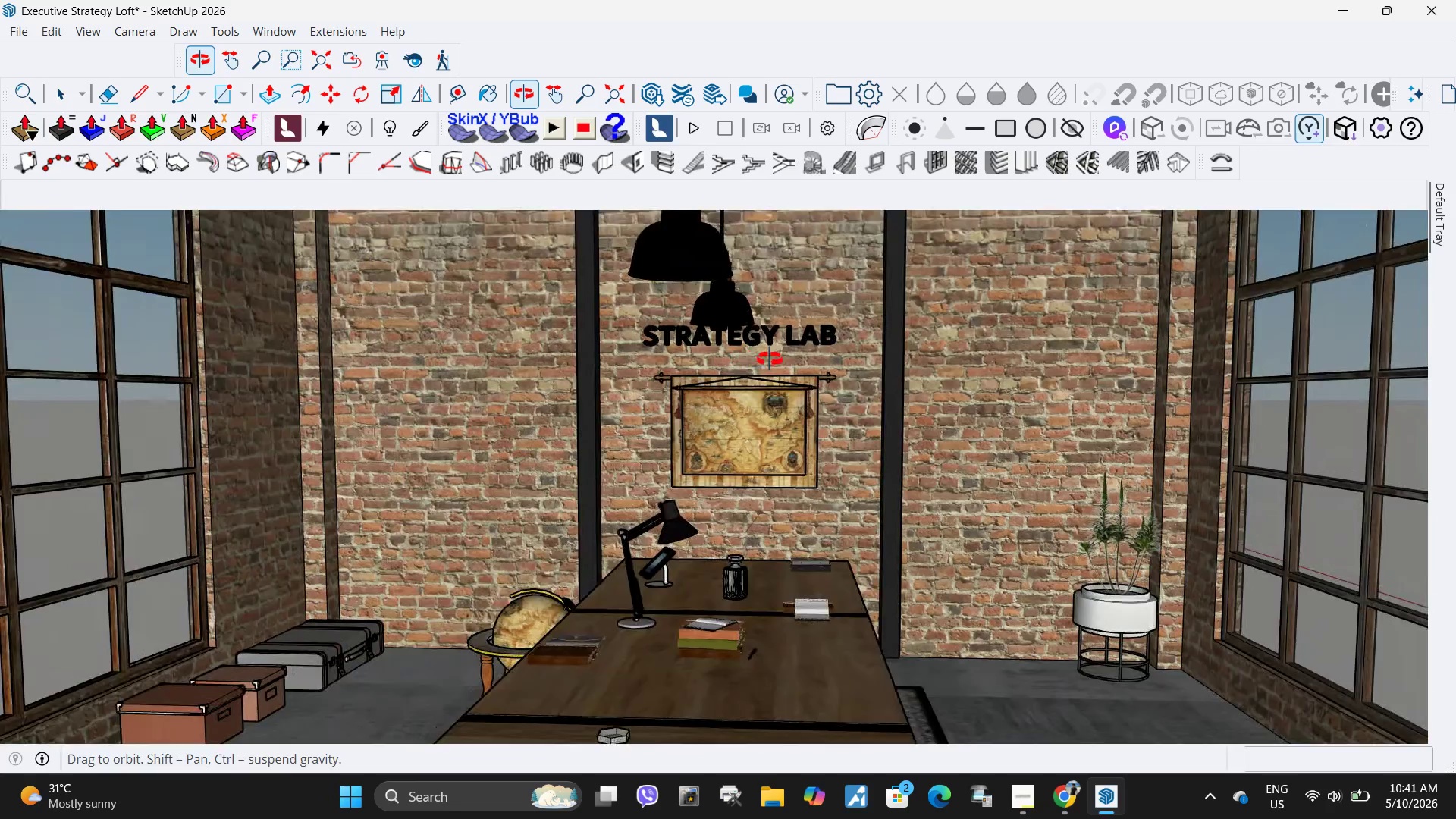 
key(Space)
 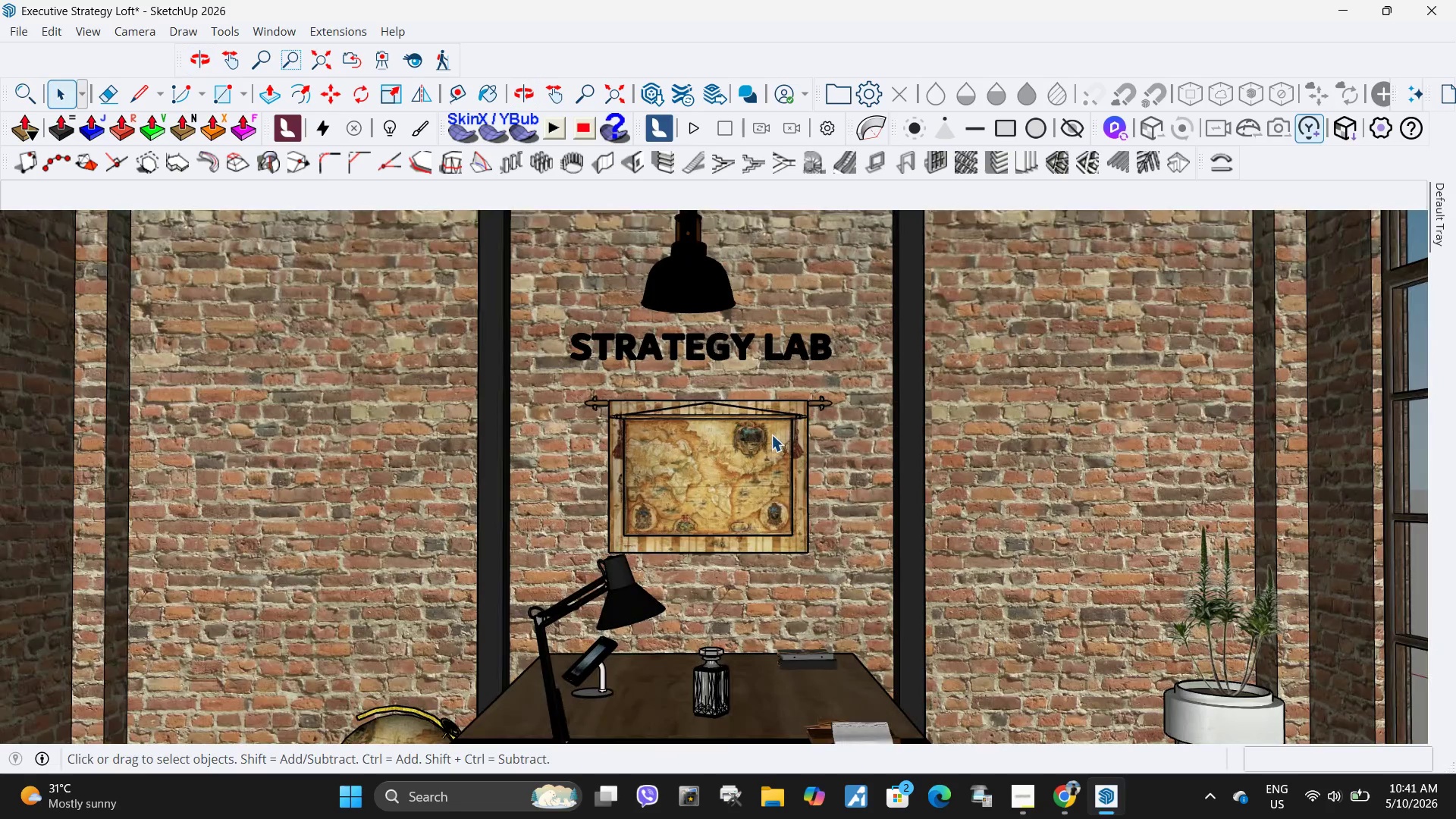 
left_click([771, 435])
 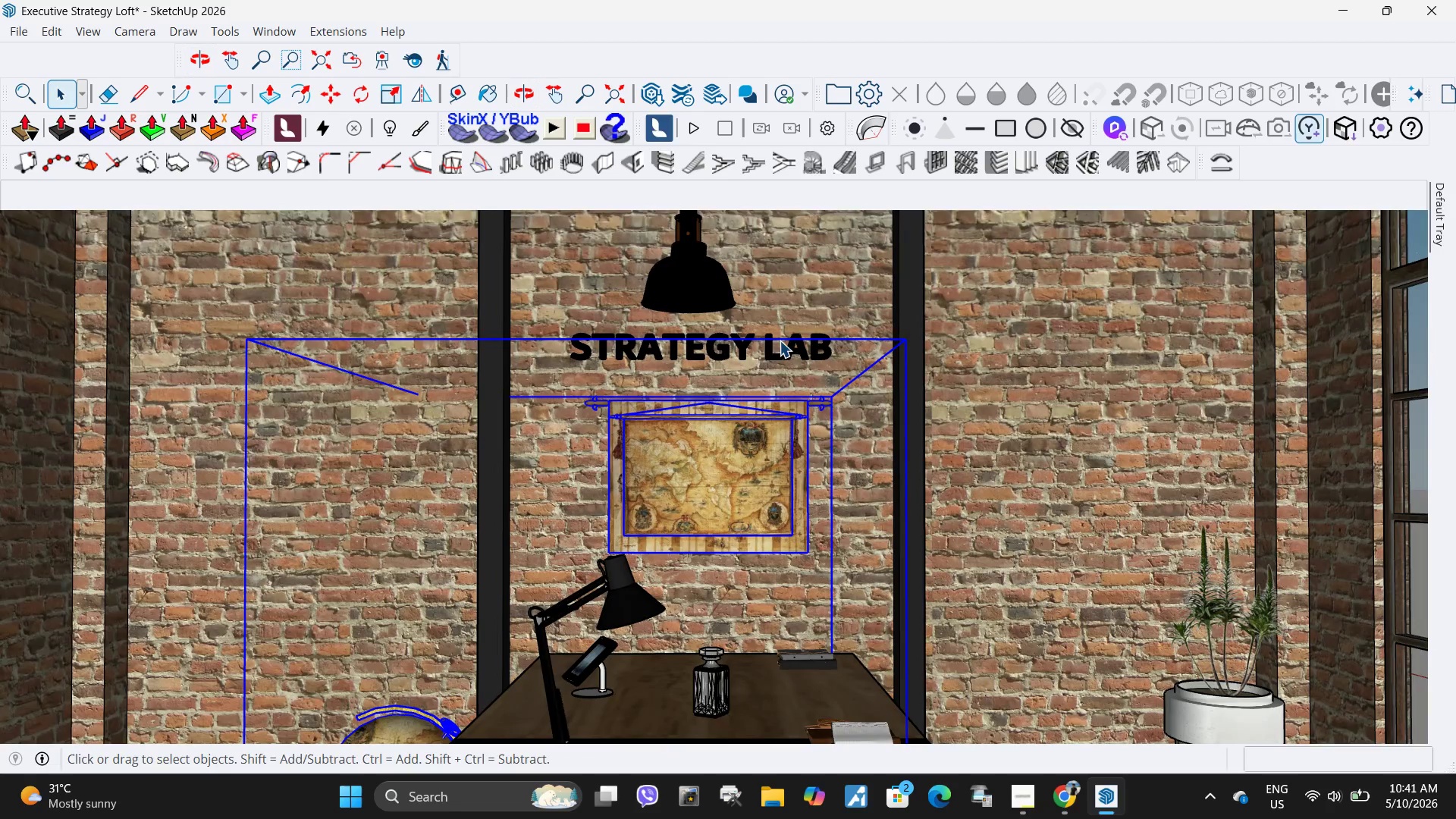 
scroll: coordinate [787, 373], scroll_direction: up, amount: 3.0
 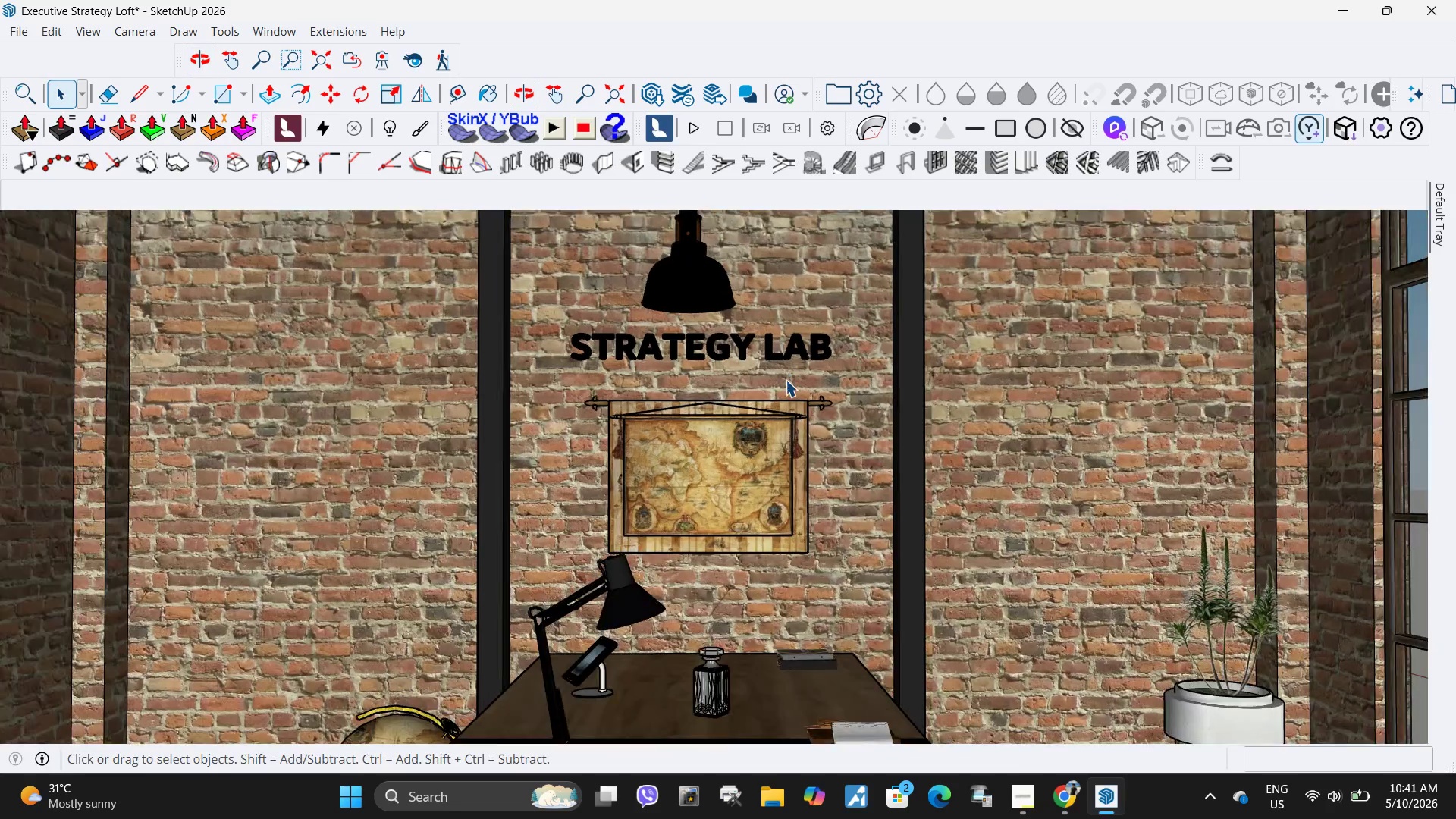 
hold_key(key=ControlLeft, duration=0.73)
left_click([774, 354])
 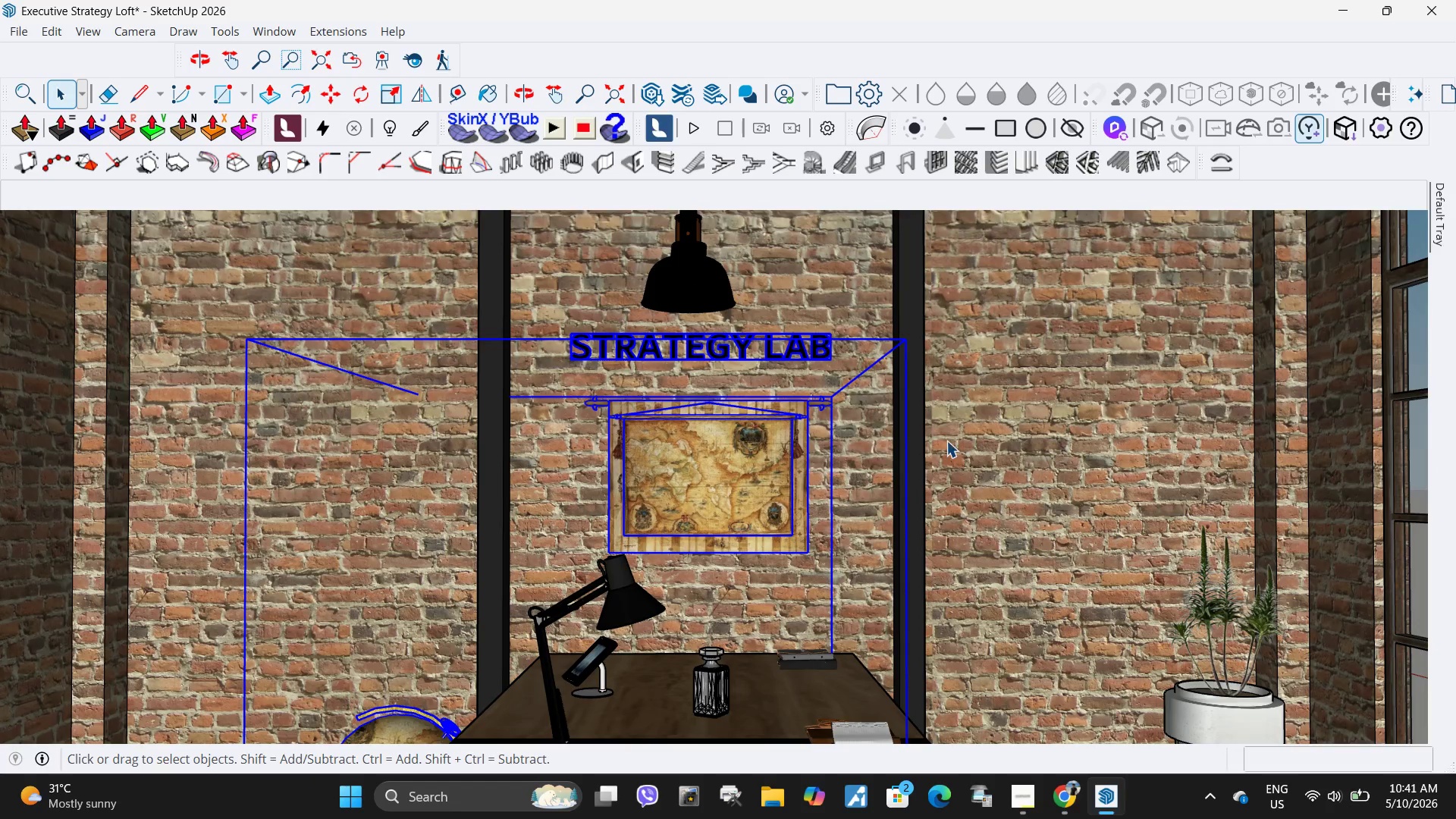 
key(M)
 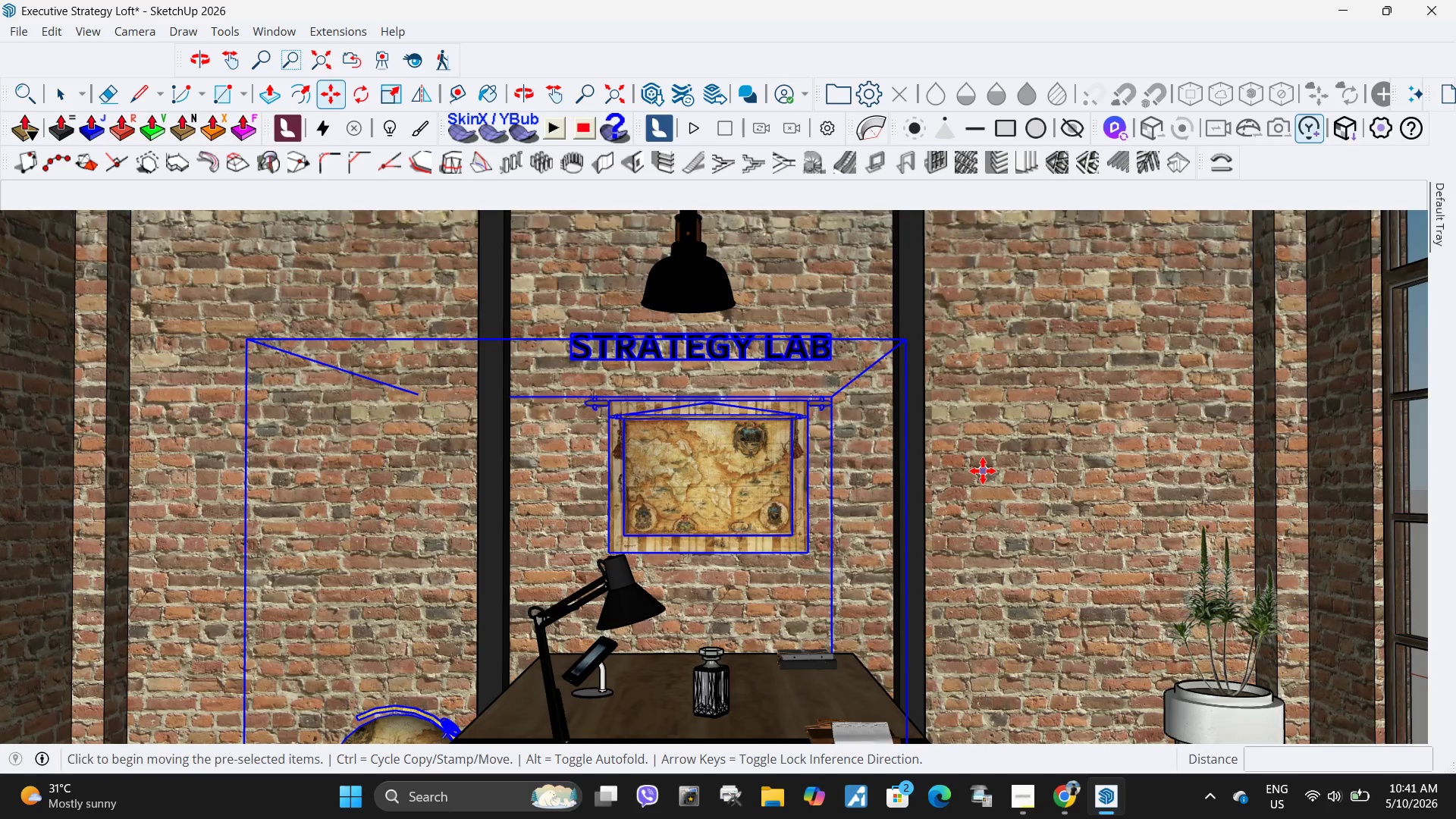 
left_click([983, 471])
 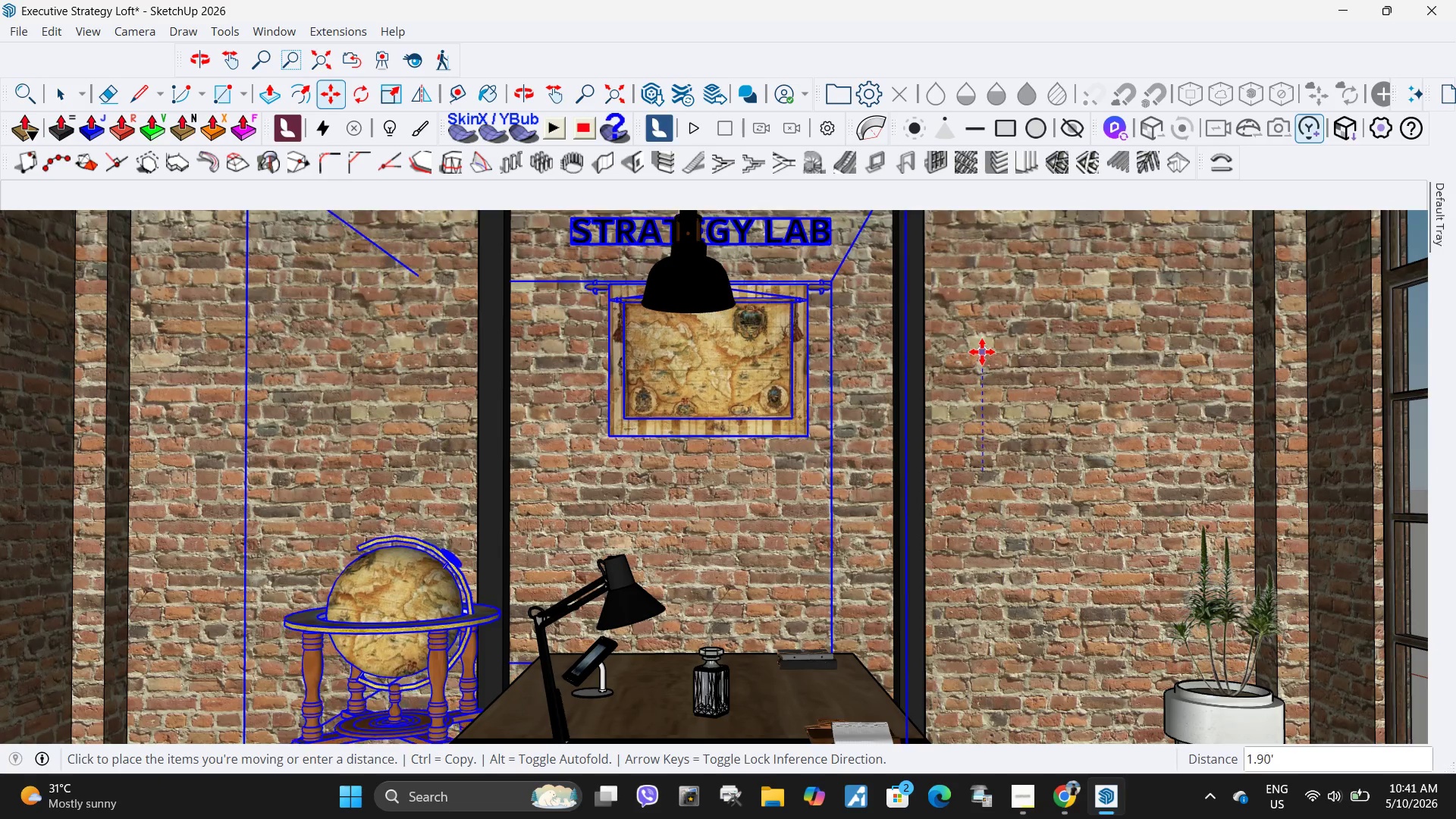 
left_click([982, 348])
 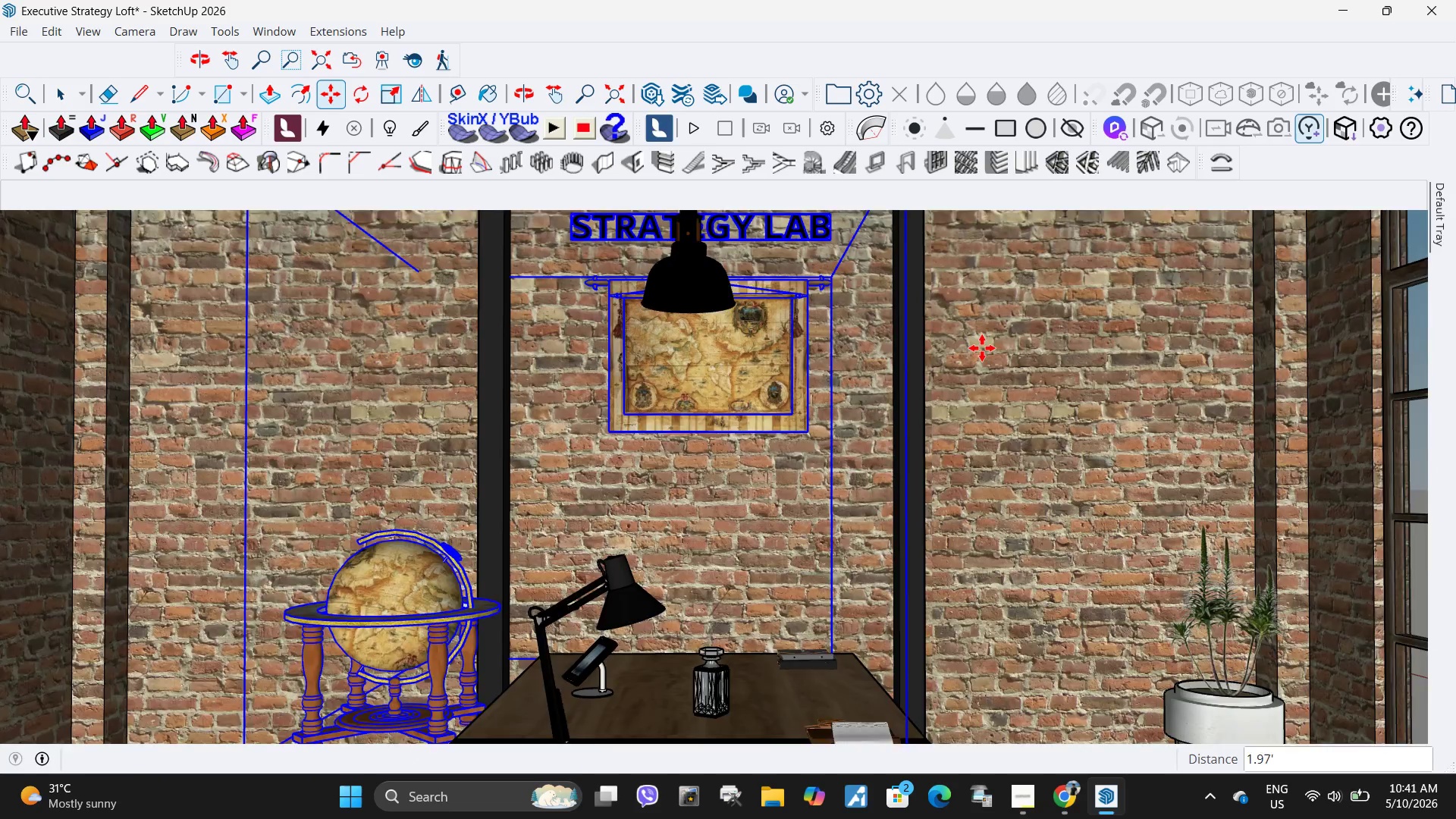 
scroll: coordinate [982, 348], scroll_direction: down, amount: 3.0
 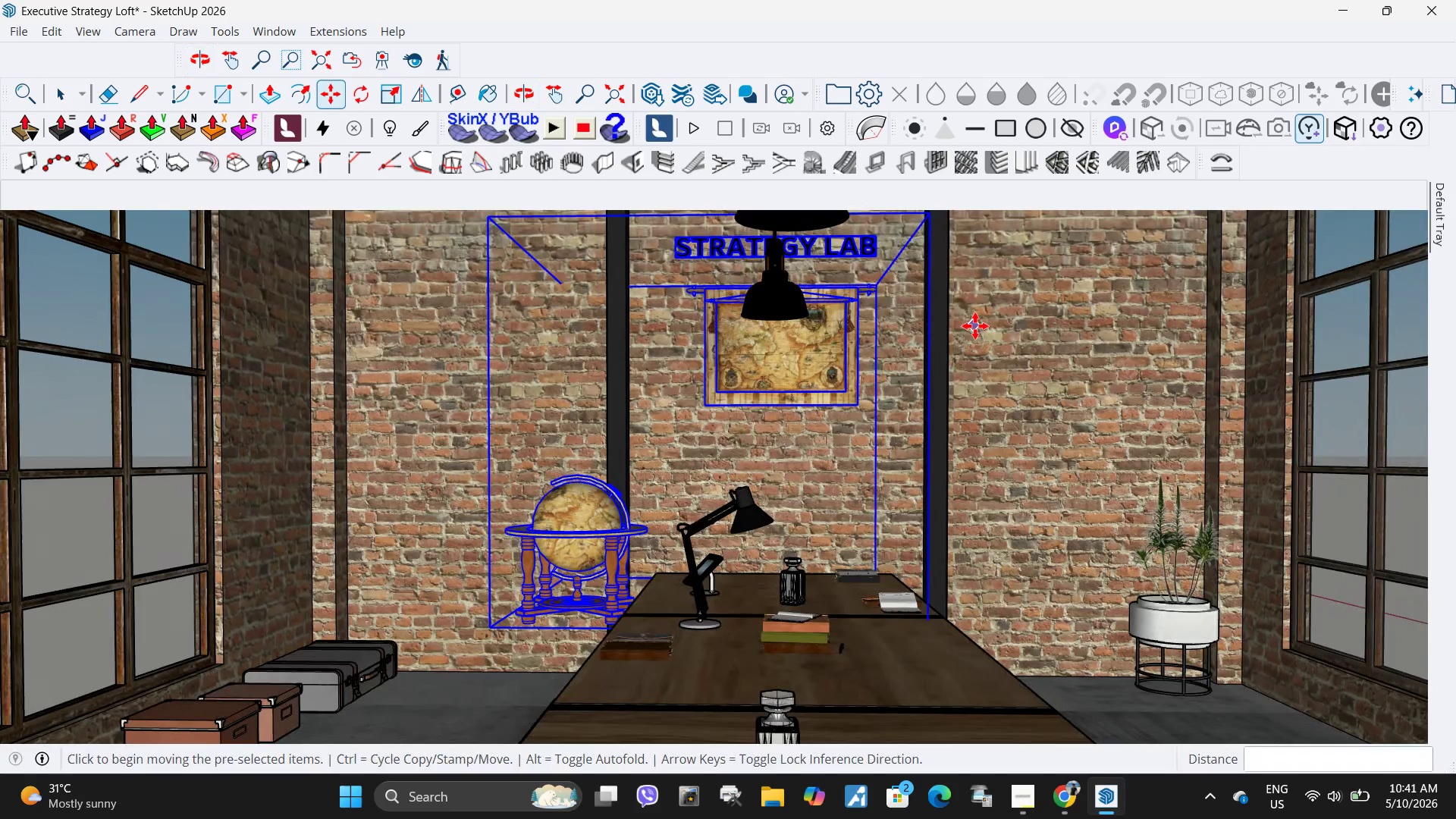 
left_click([987, 315])
 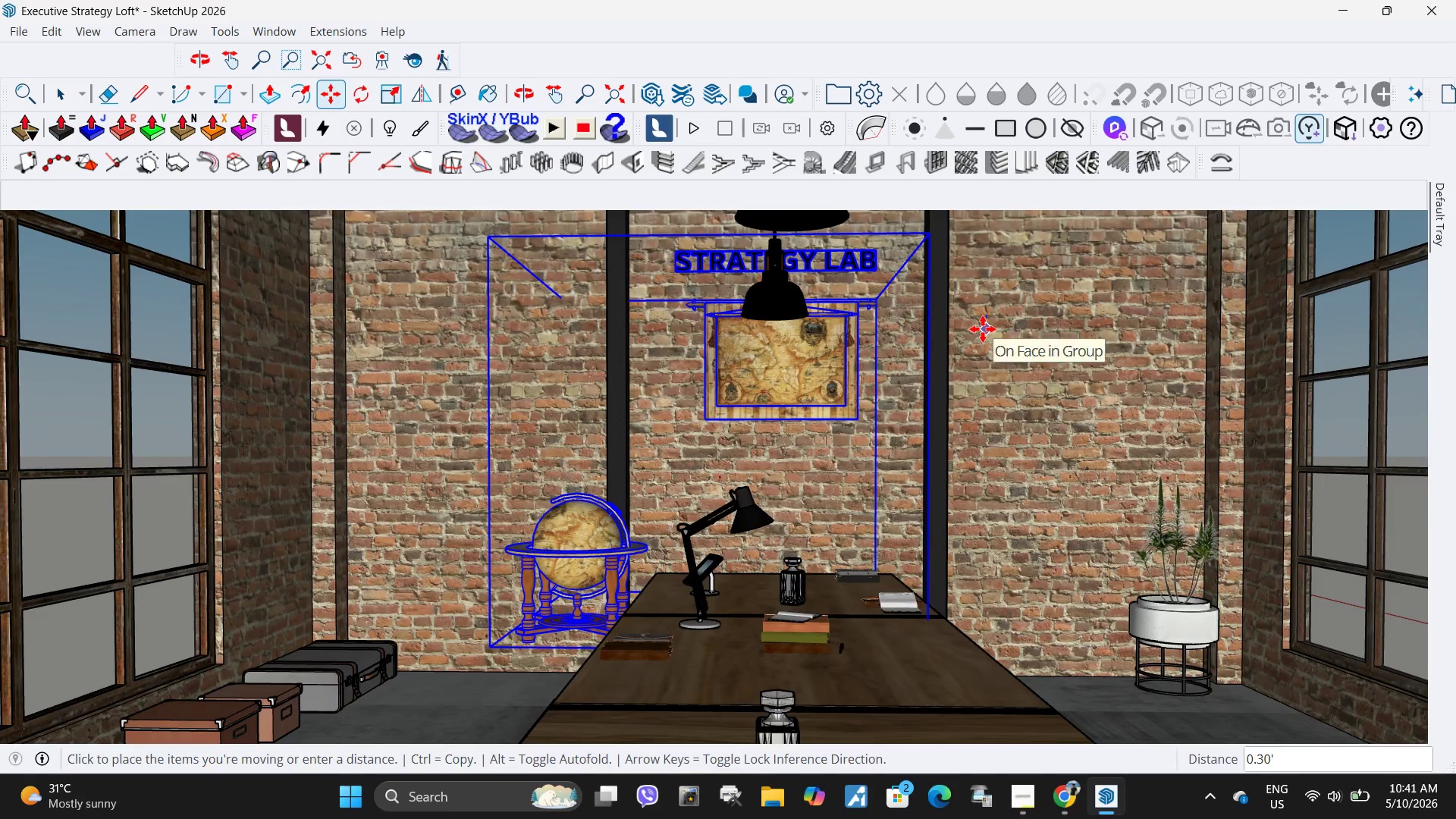 
left_click([982, 329])
 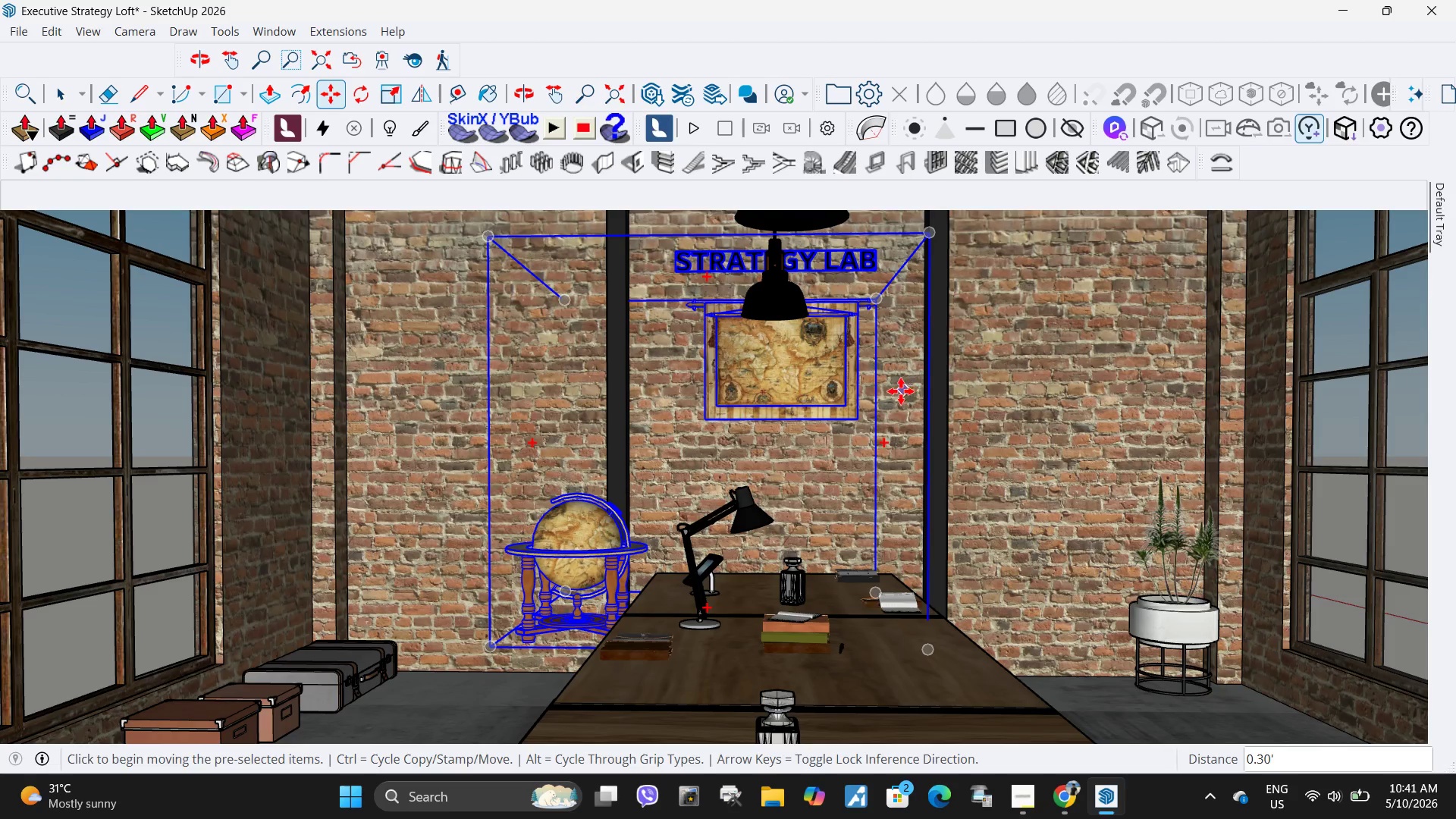 
key(Space)
 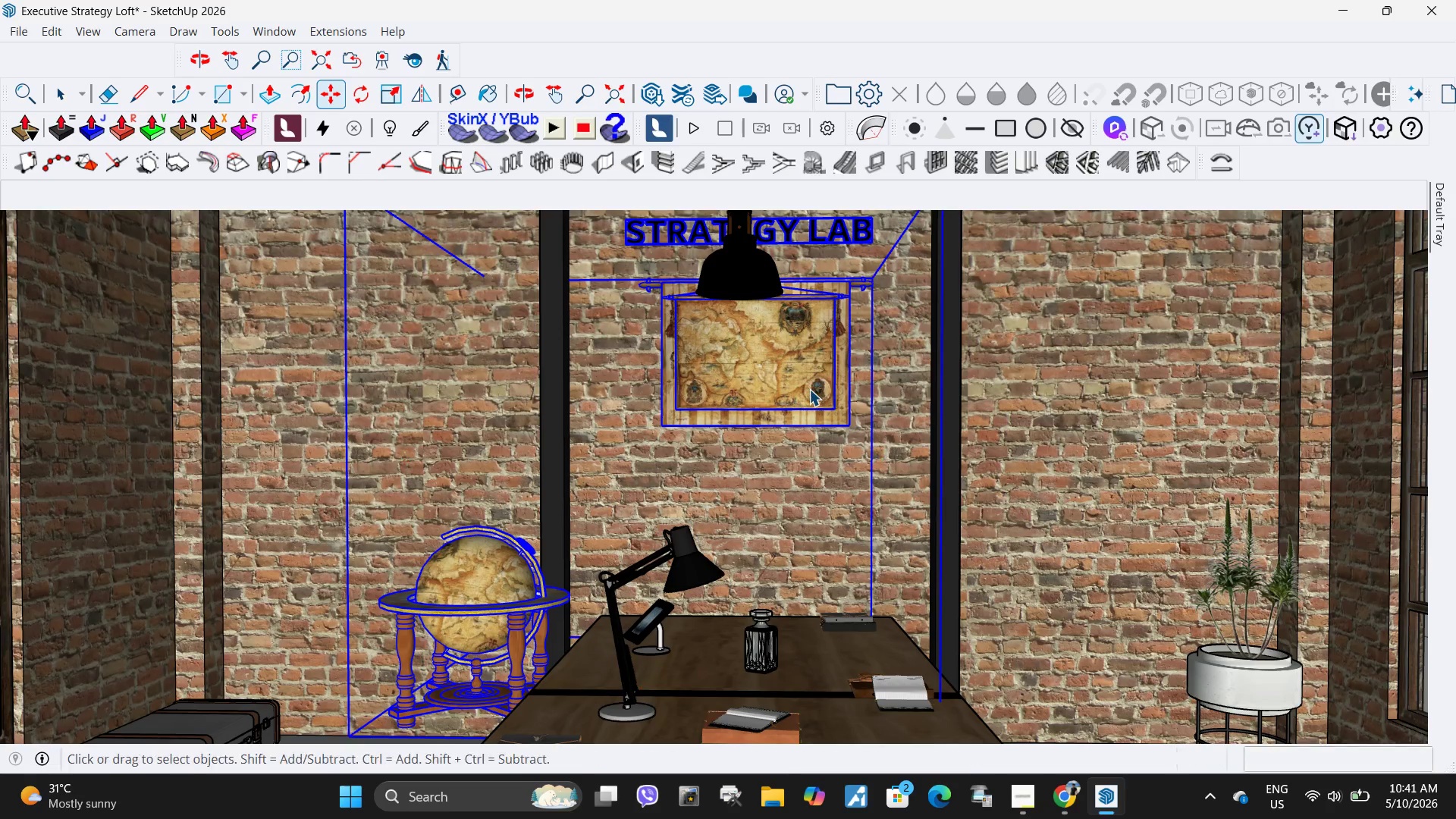 
left_click([809, 389])
 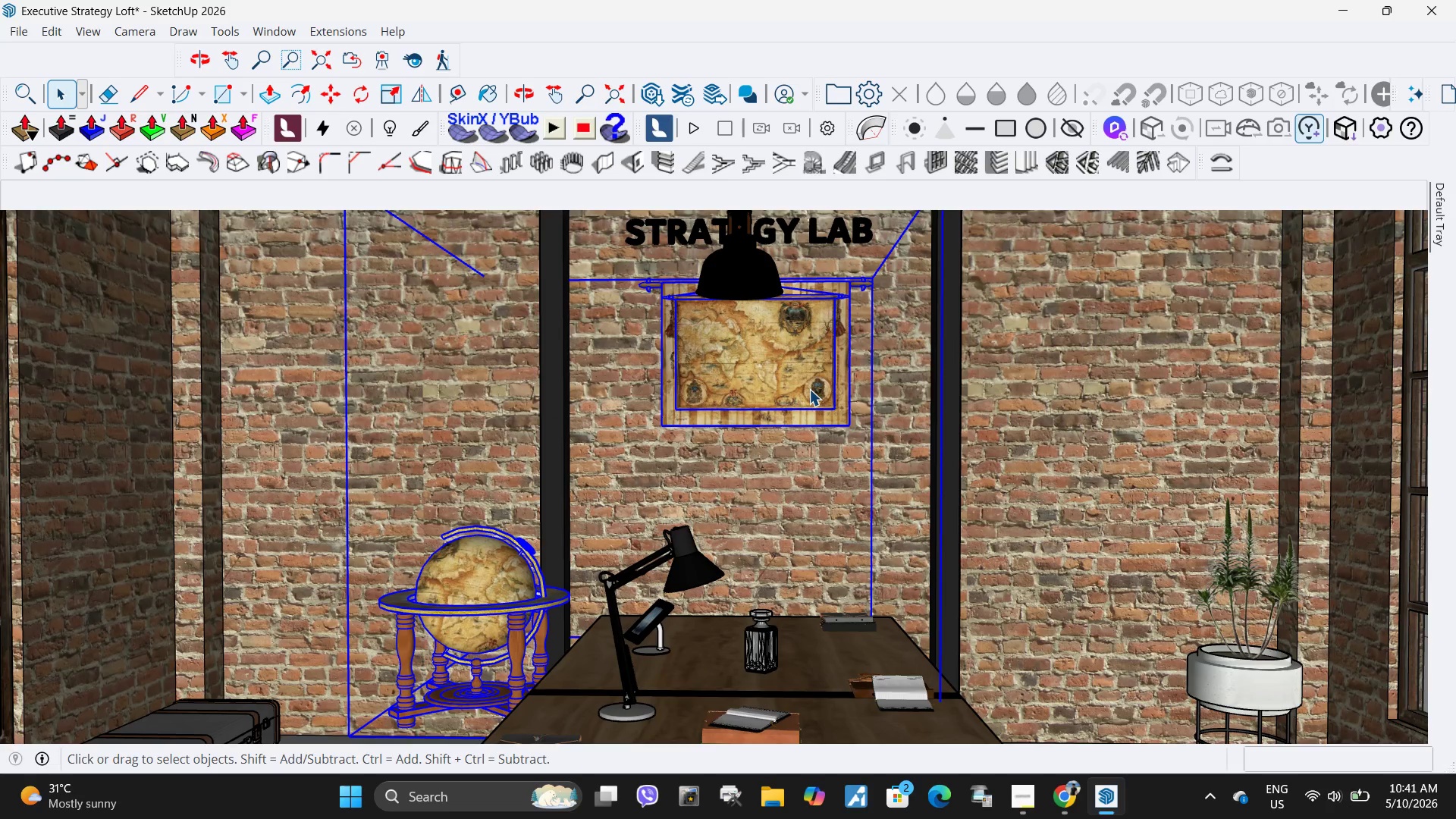 
scroll: coordinate [892, 391], scroll_direction: up, amount: 2.0
 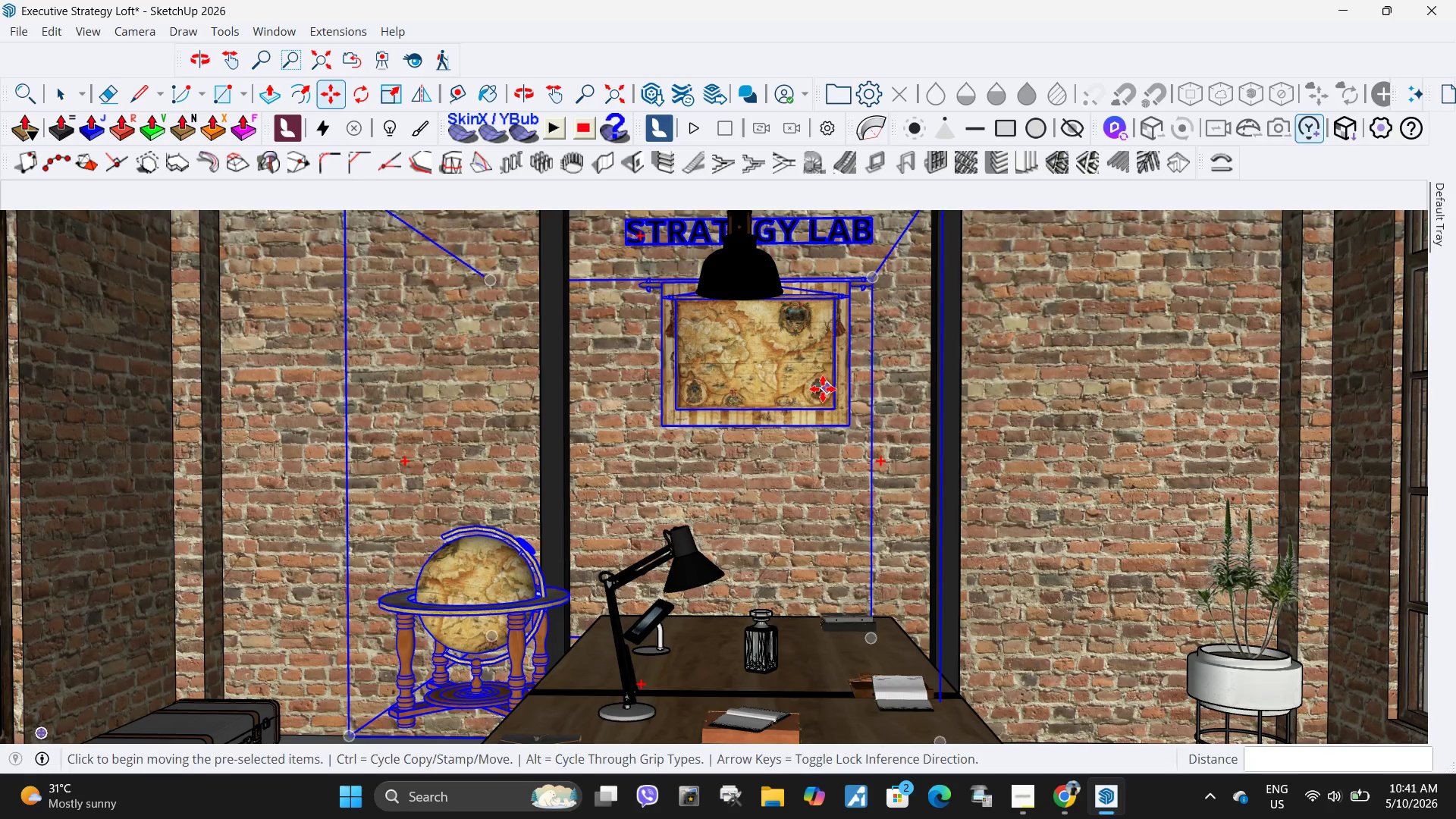 
double_click([808, 388])
 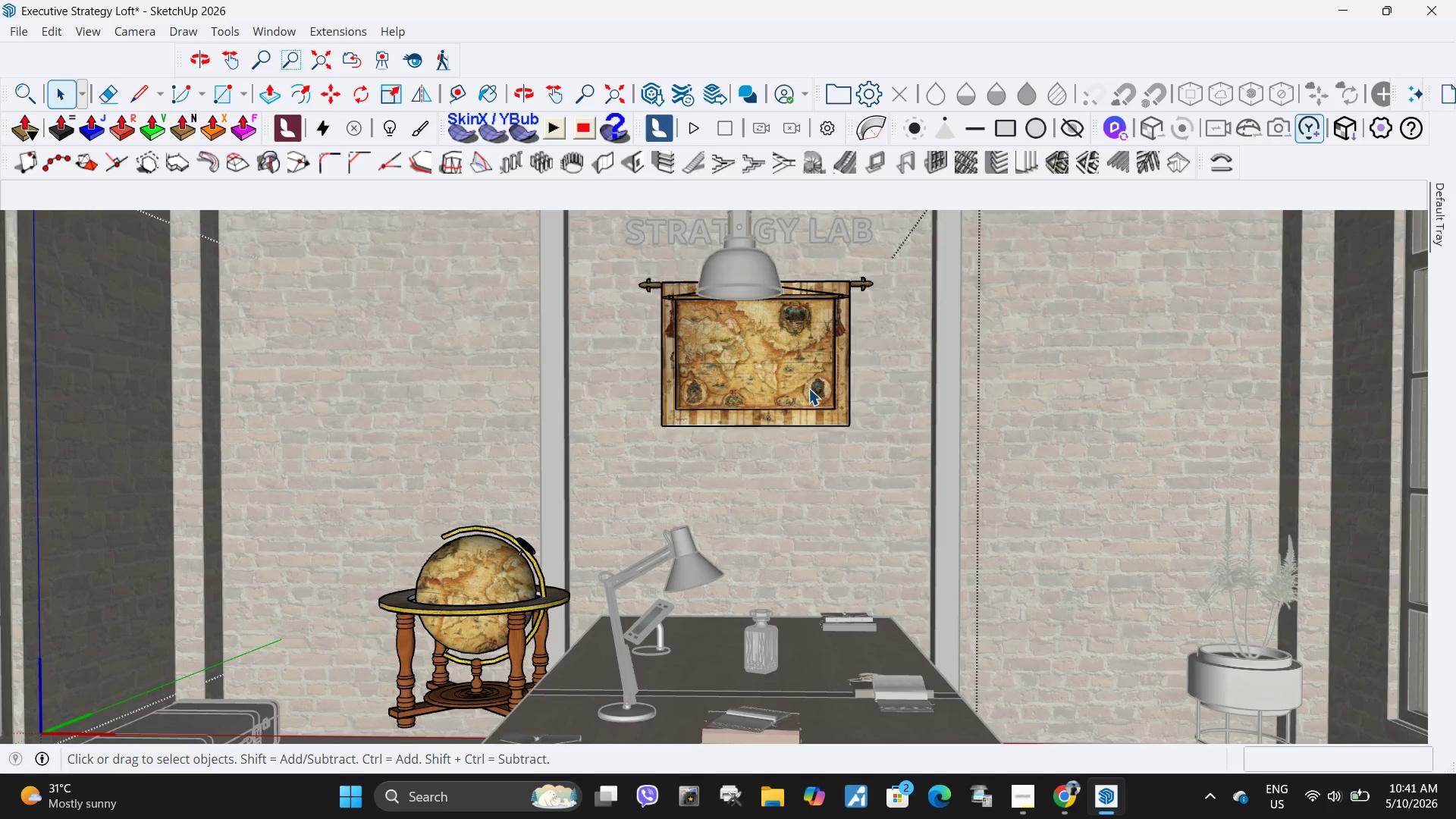 
triple_click([808, 388])
 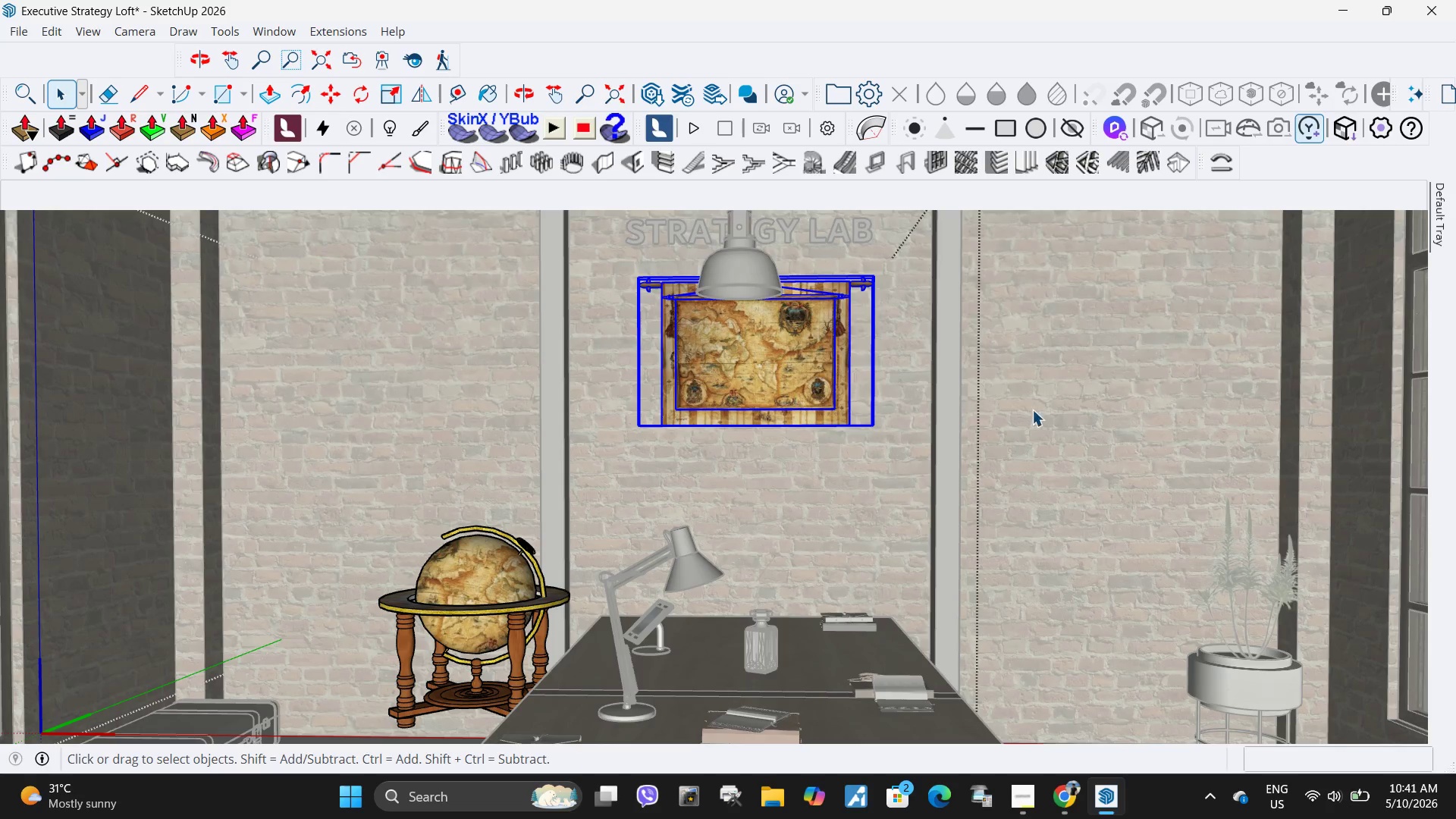 
key(M)
 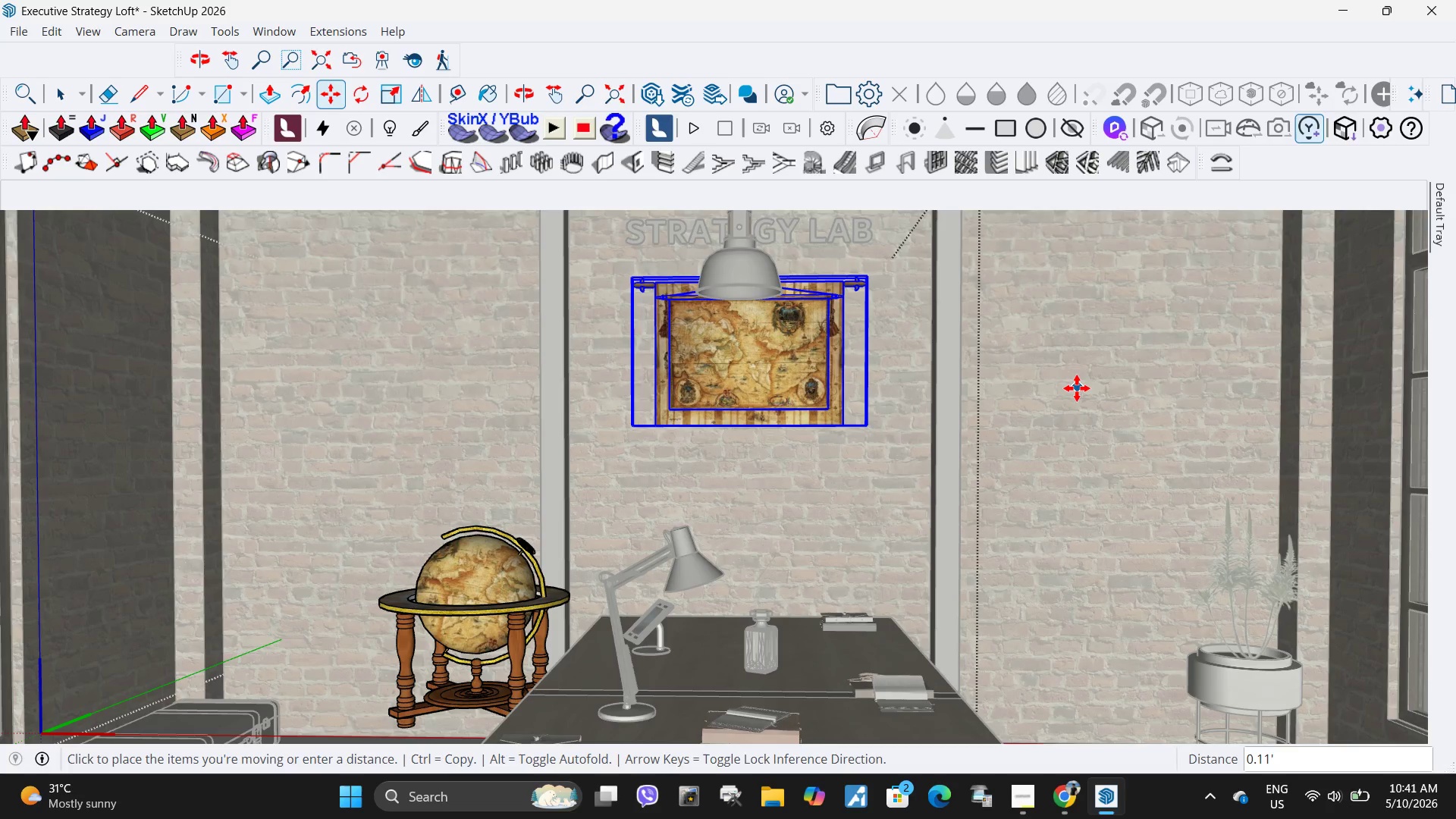 
left_click([1077, 388])
 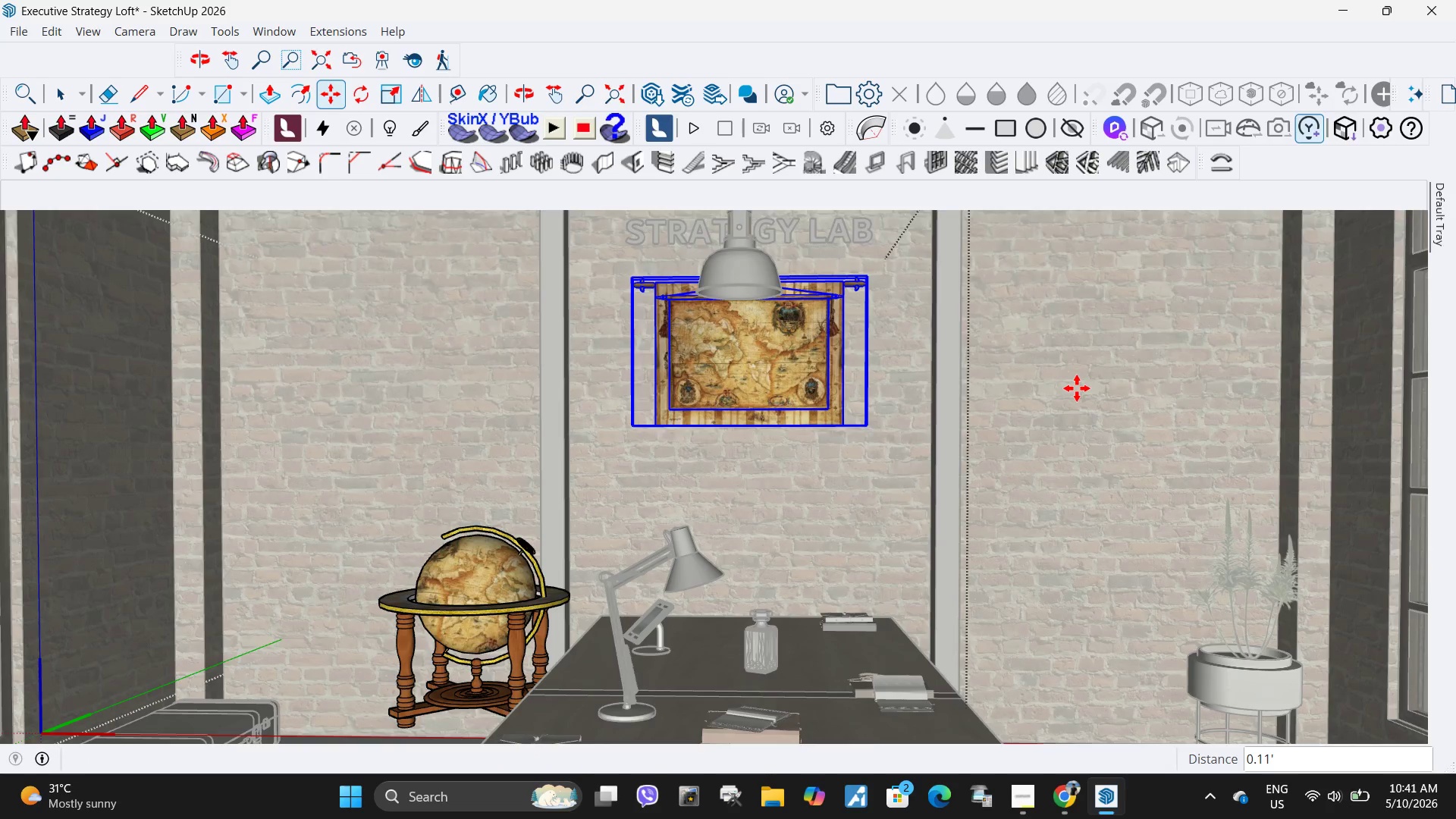 
scroll: coordinate [1077, 388], scroll_direction: down, amount: 2.0
 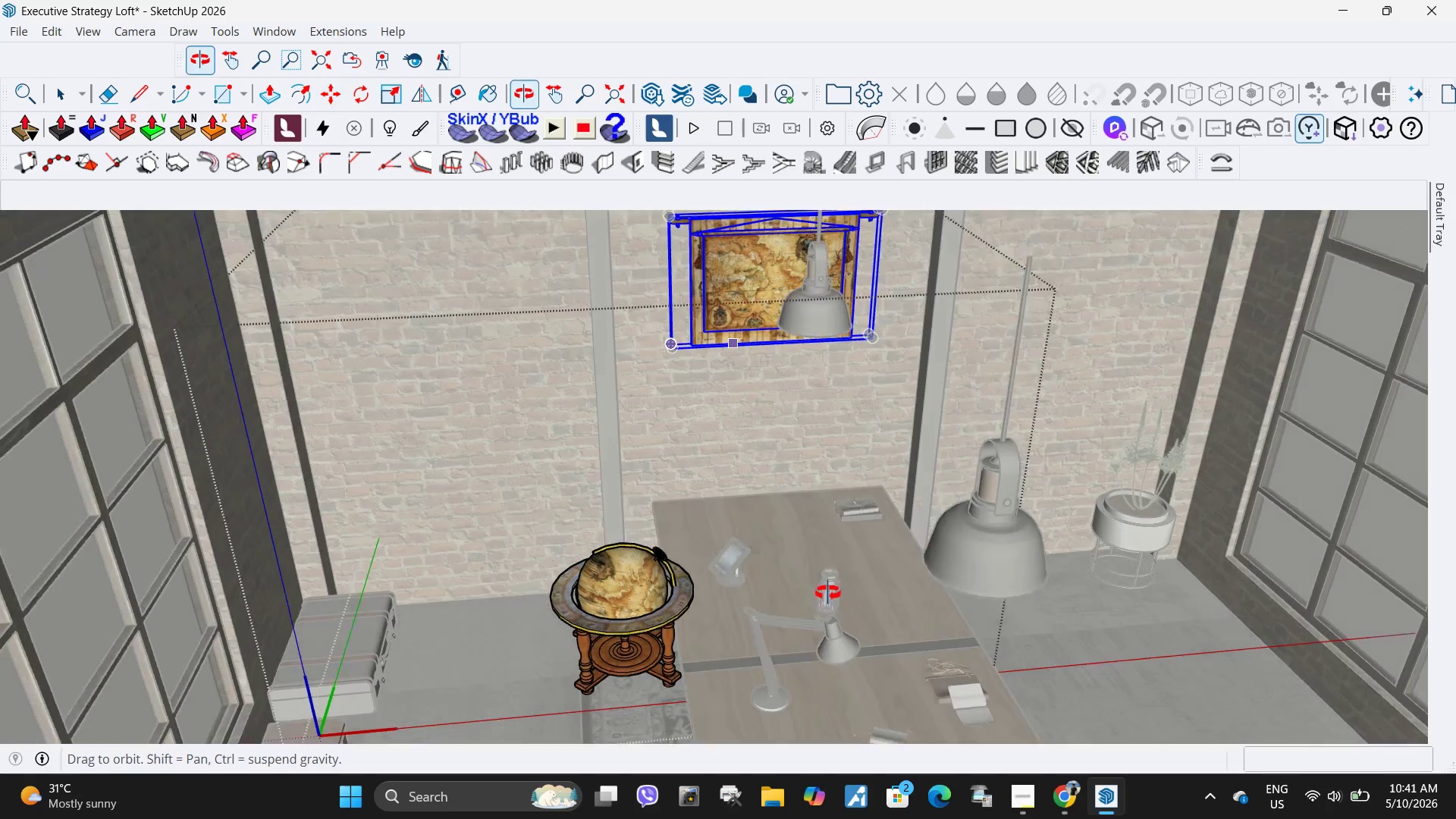 
key(Space)
 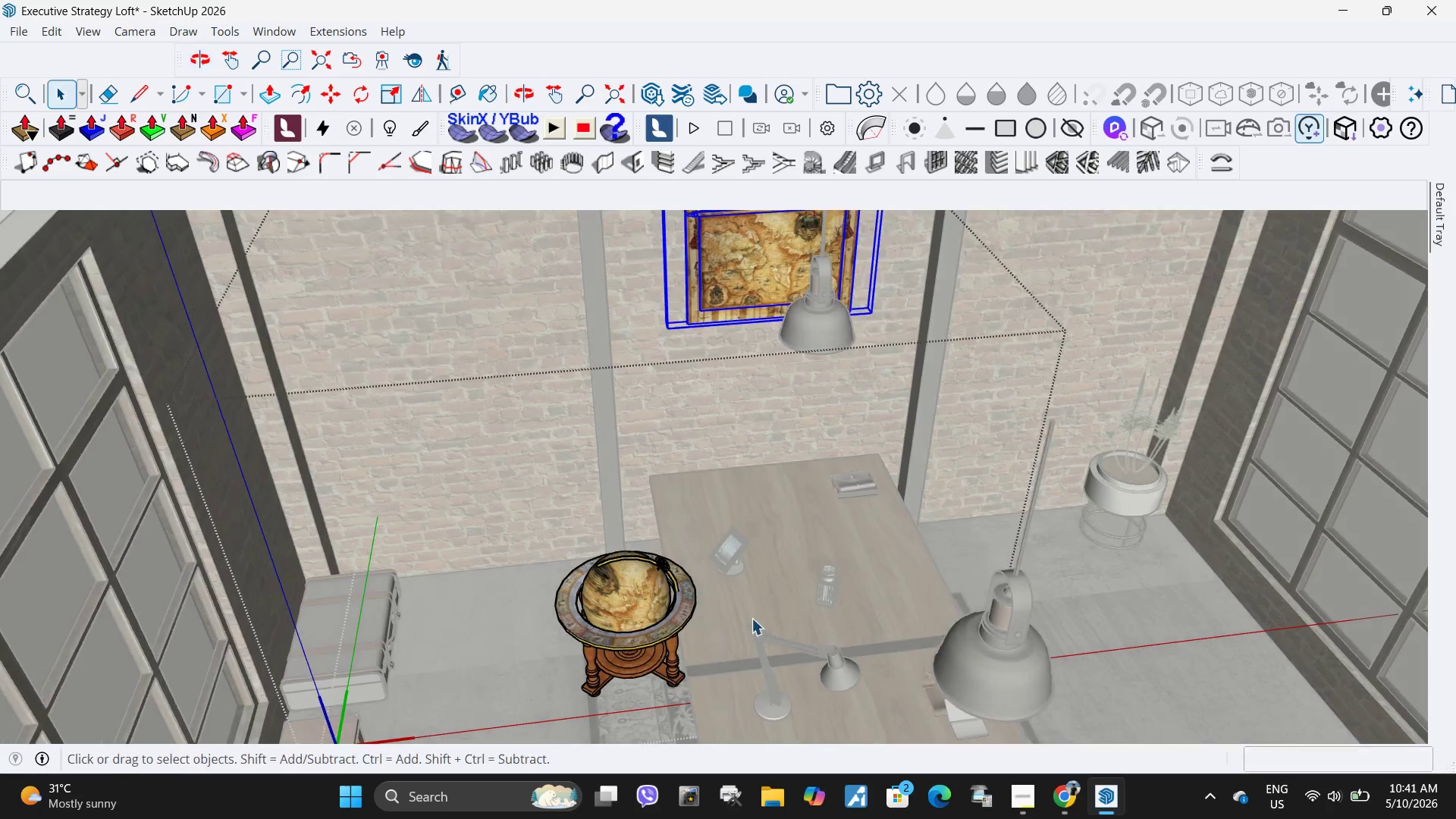 
key(Escape)
 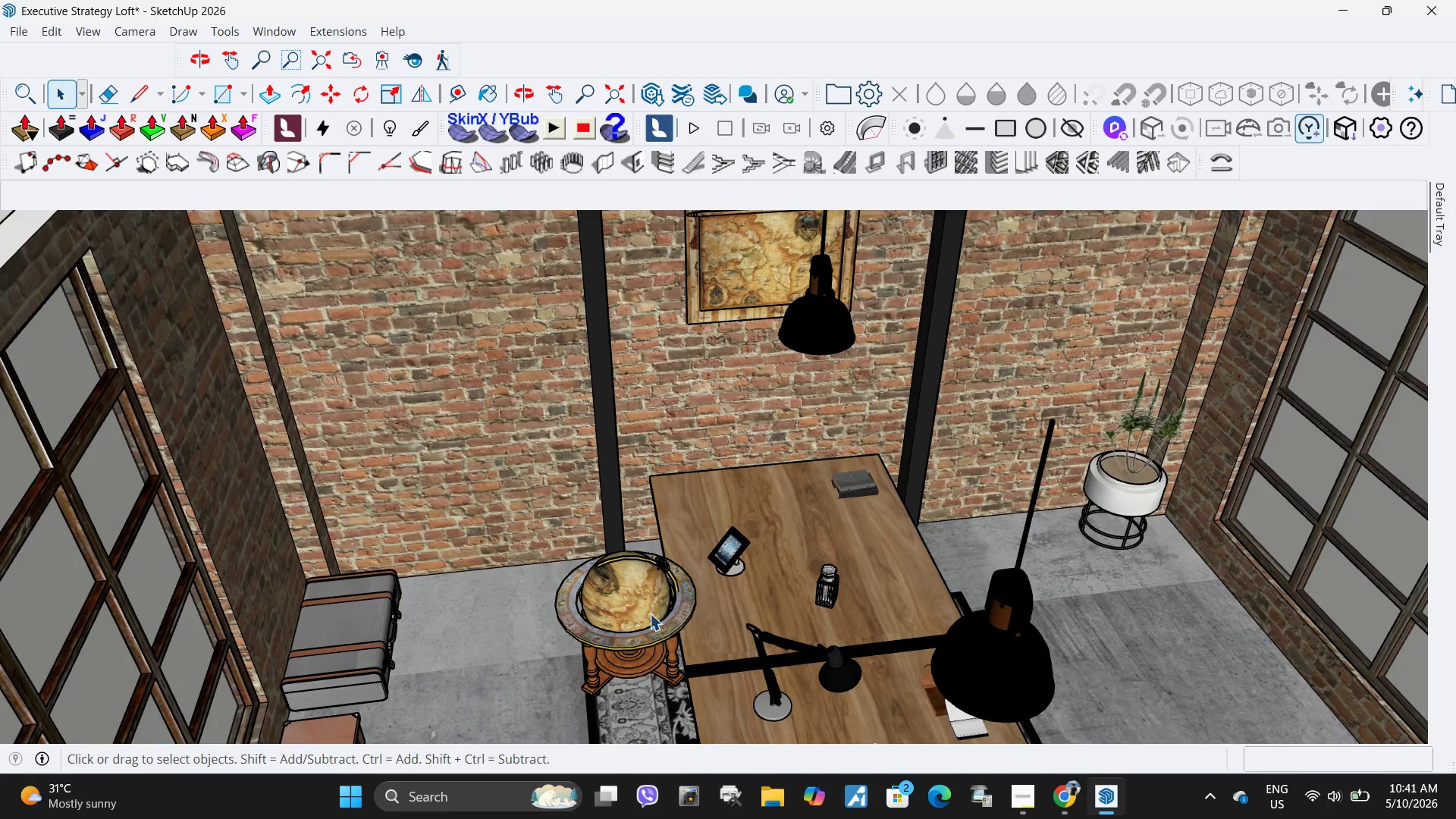 
left_click([644, 613])
 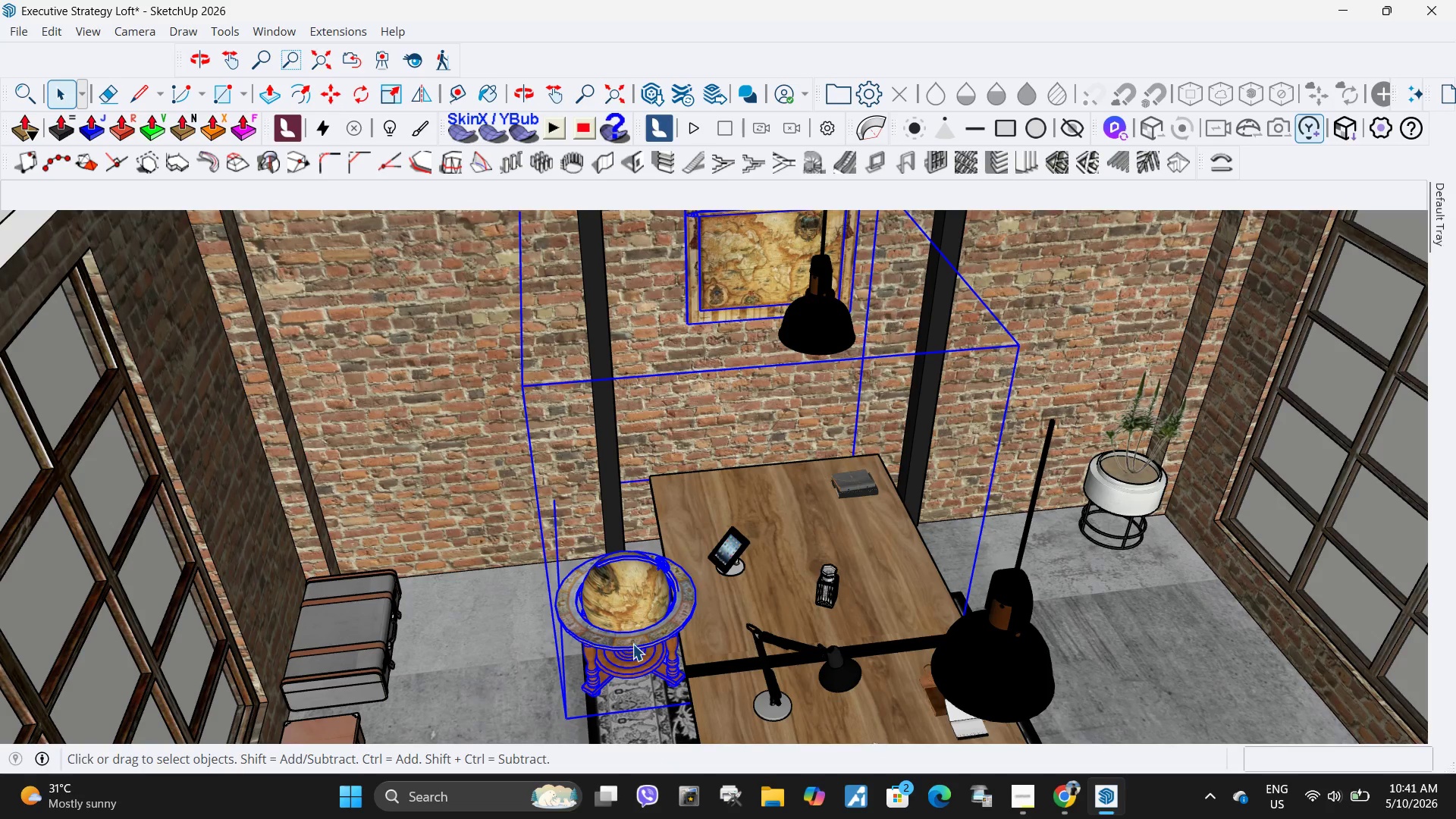 
double_click([632, 645])
 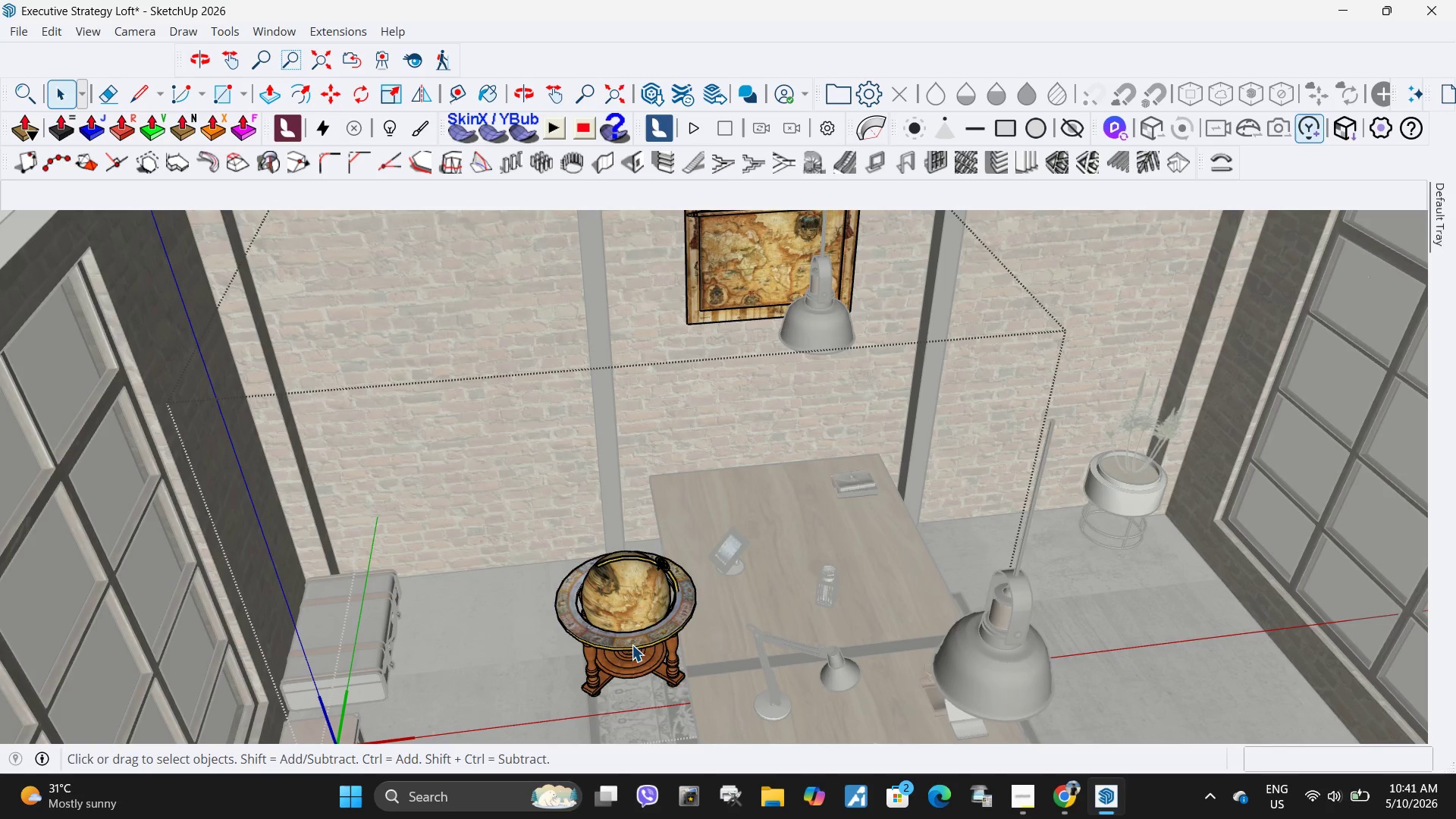 
triple_click([632, 645])
 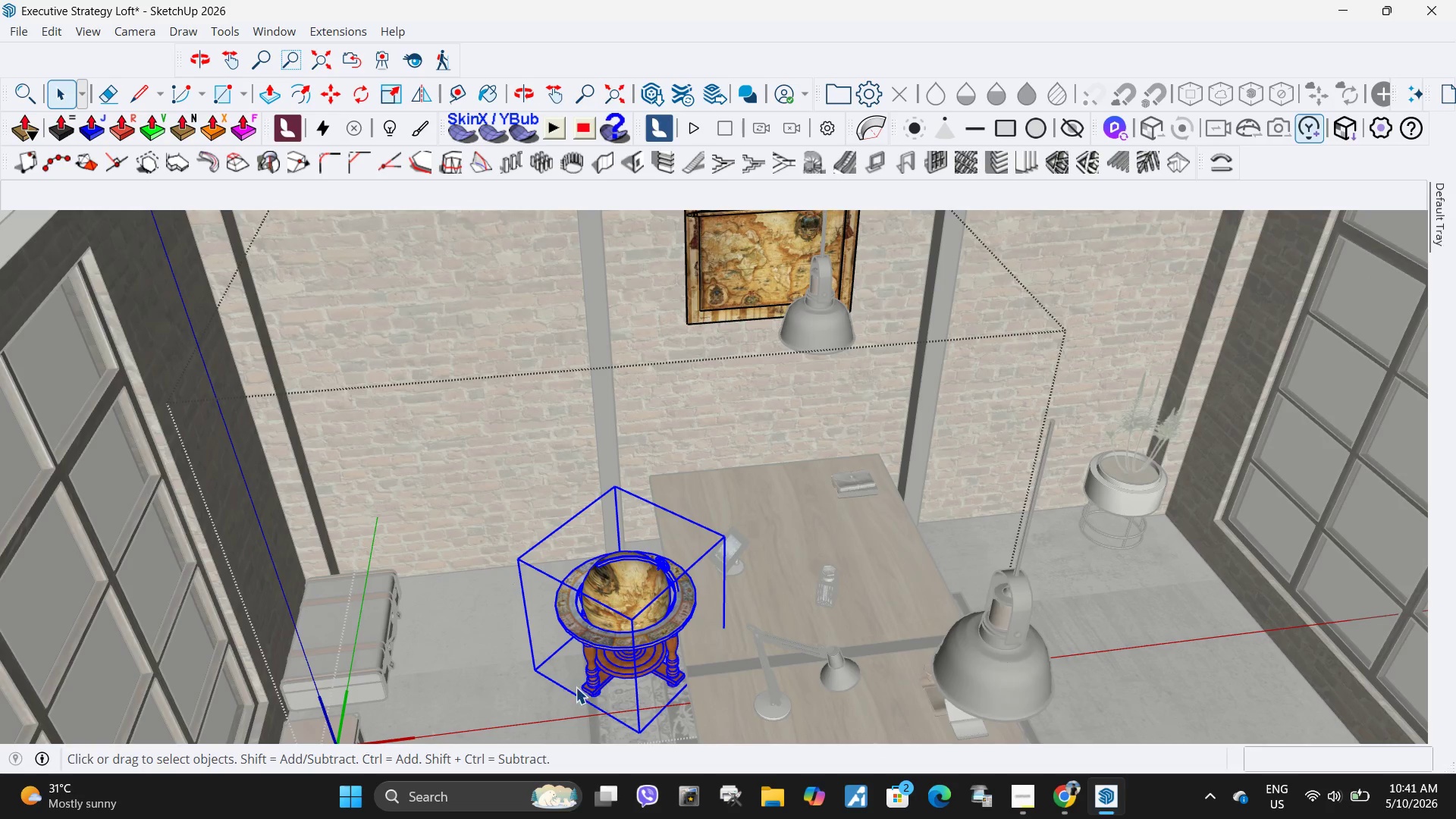 
key(M)
 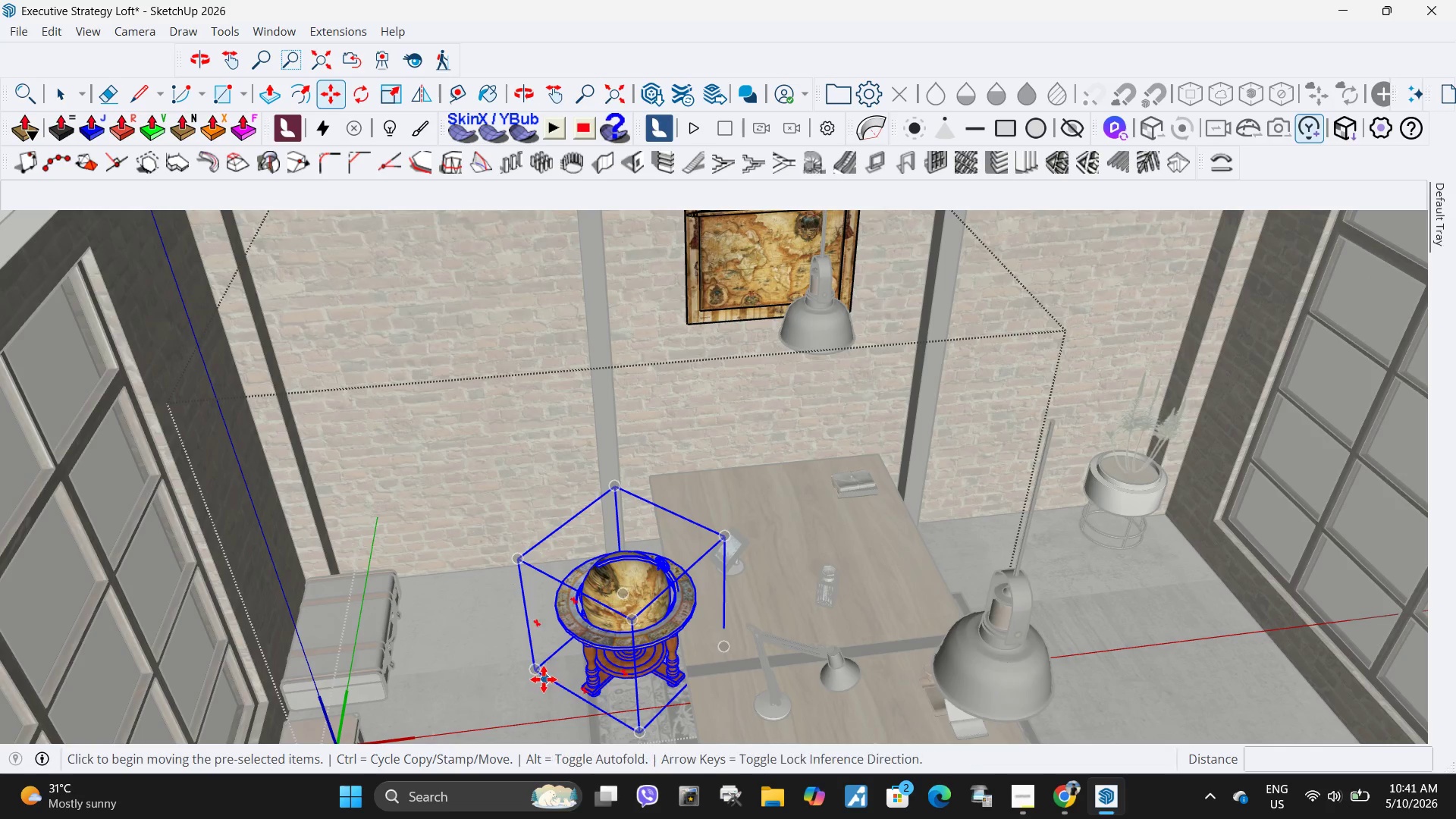 
left_click([537, 679])
 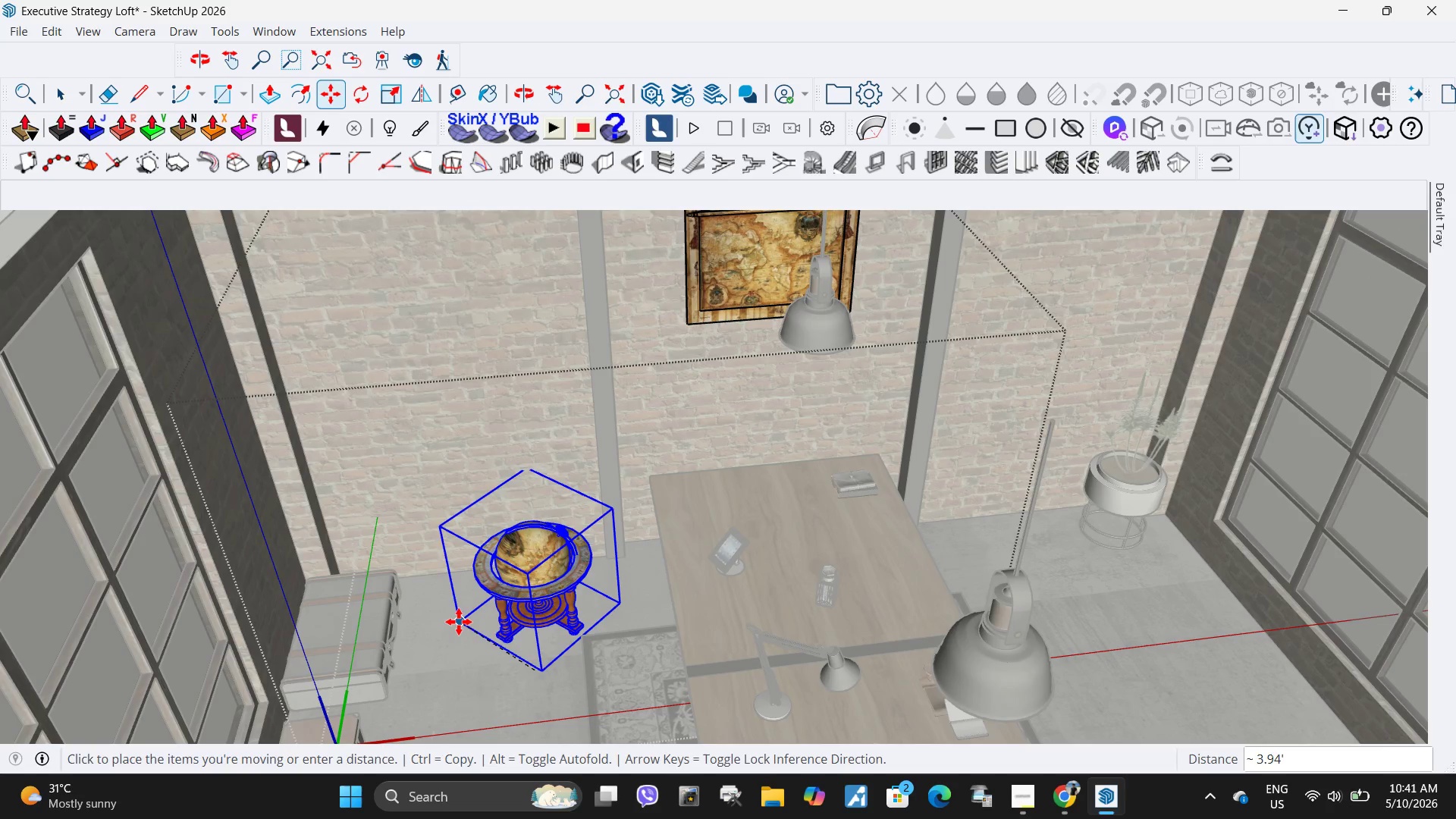 
left_click([459, 622])
 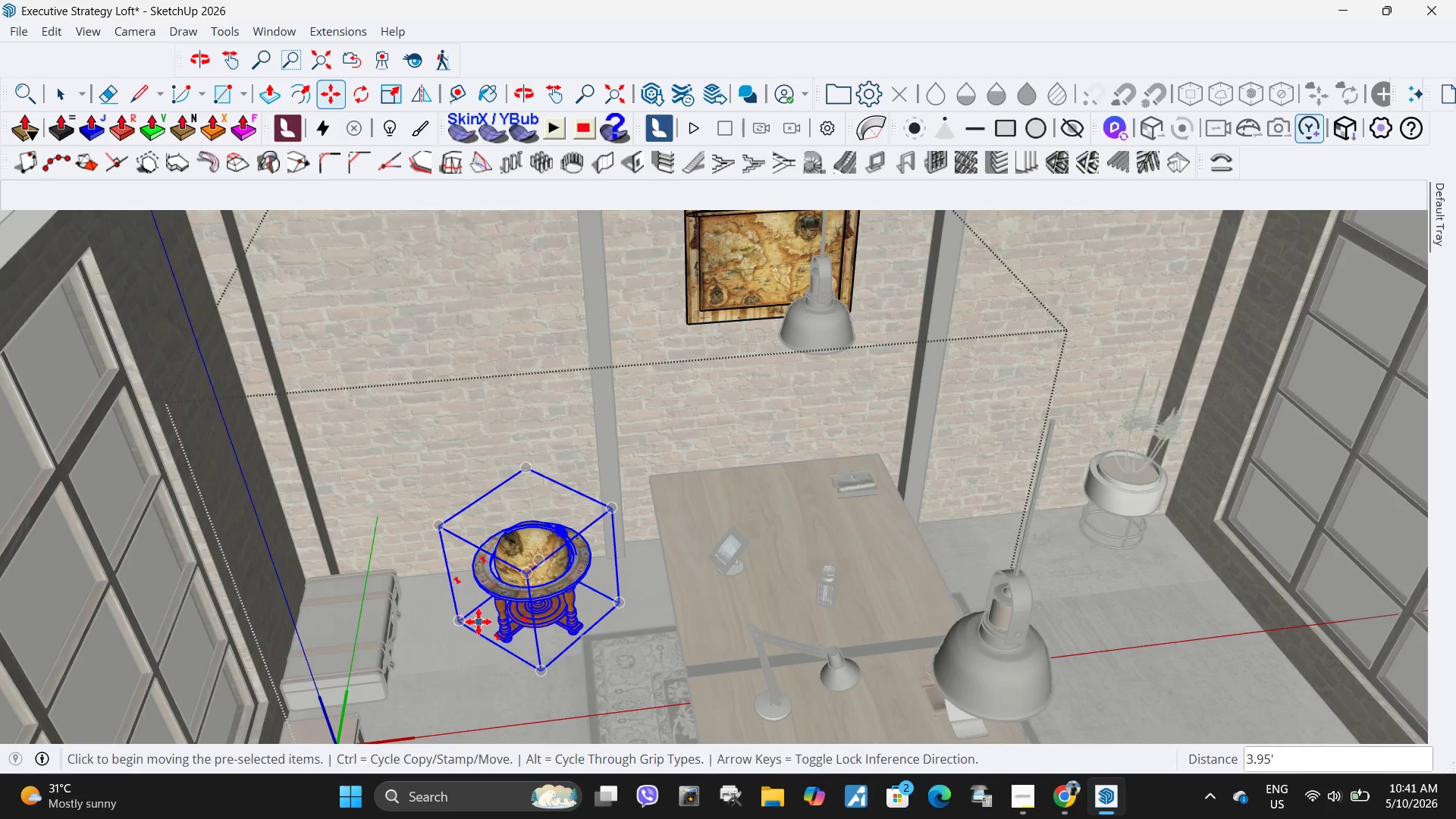 
scroll: coordinate [644, 612], scroll_direction: up, amount: 9.0
 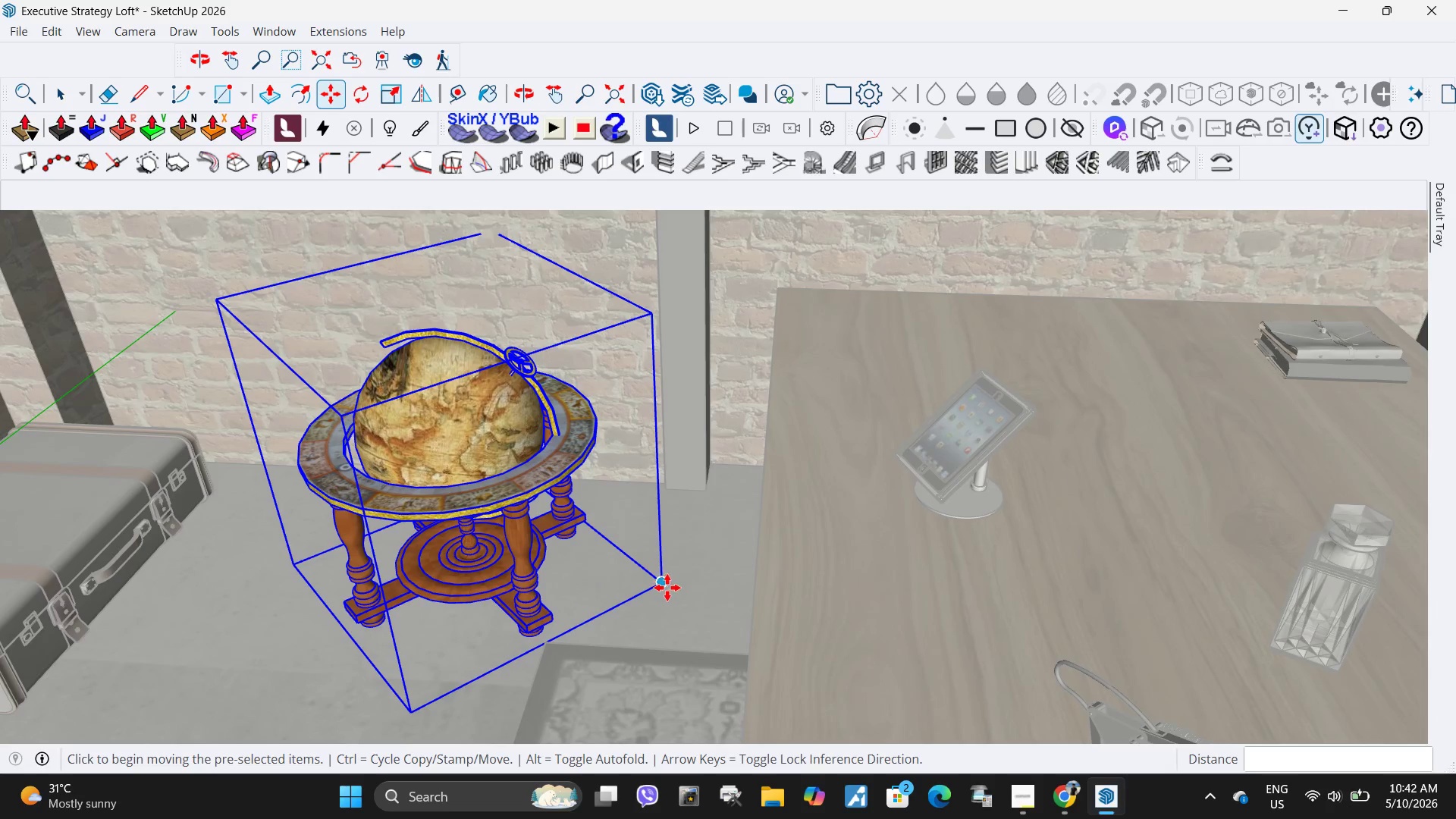 
left_click([667, 588])
 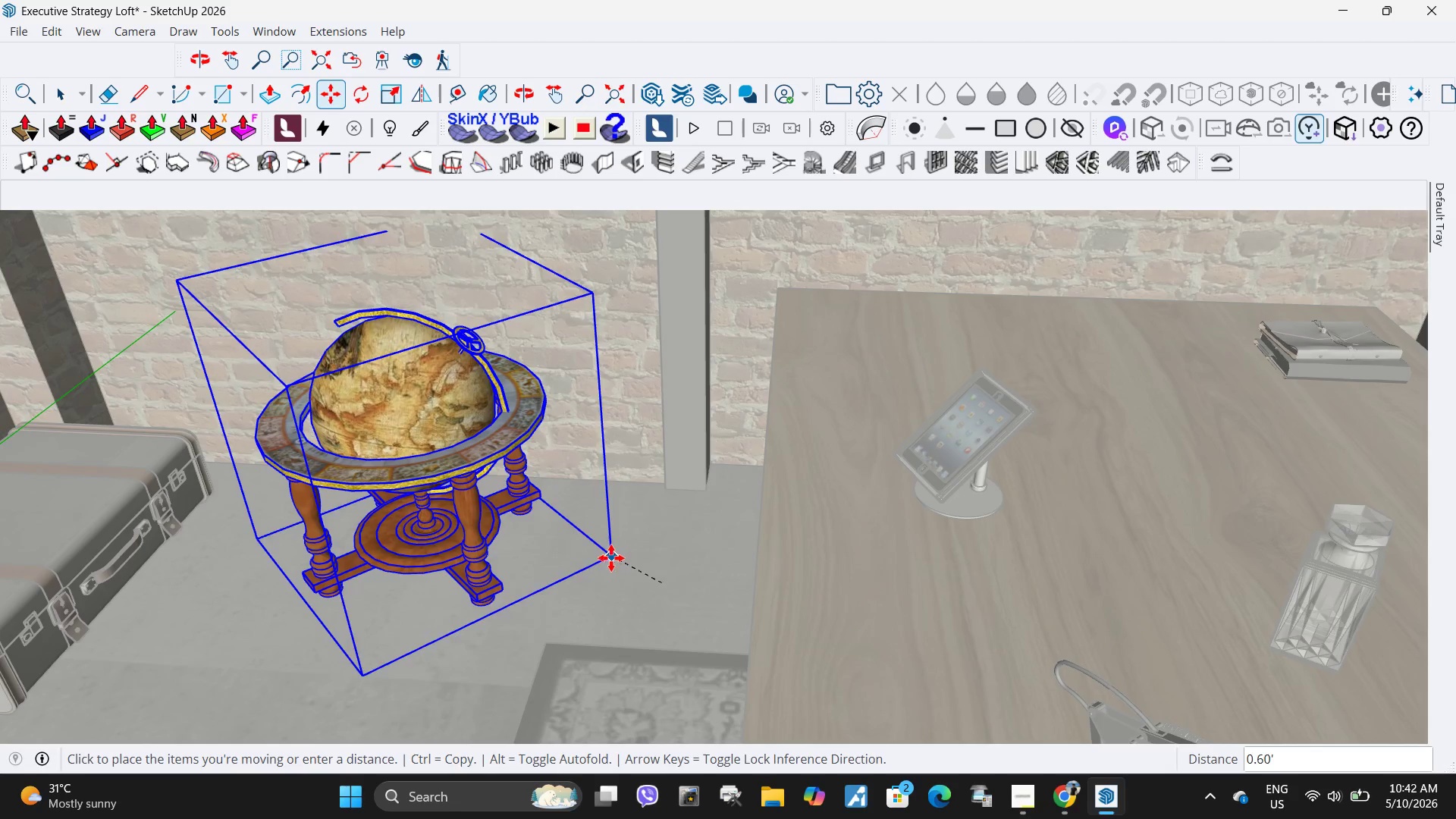 
left_click([633, 568])
 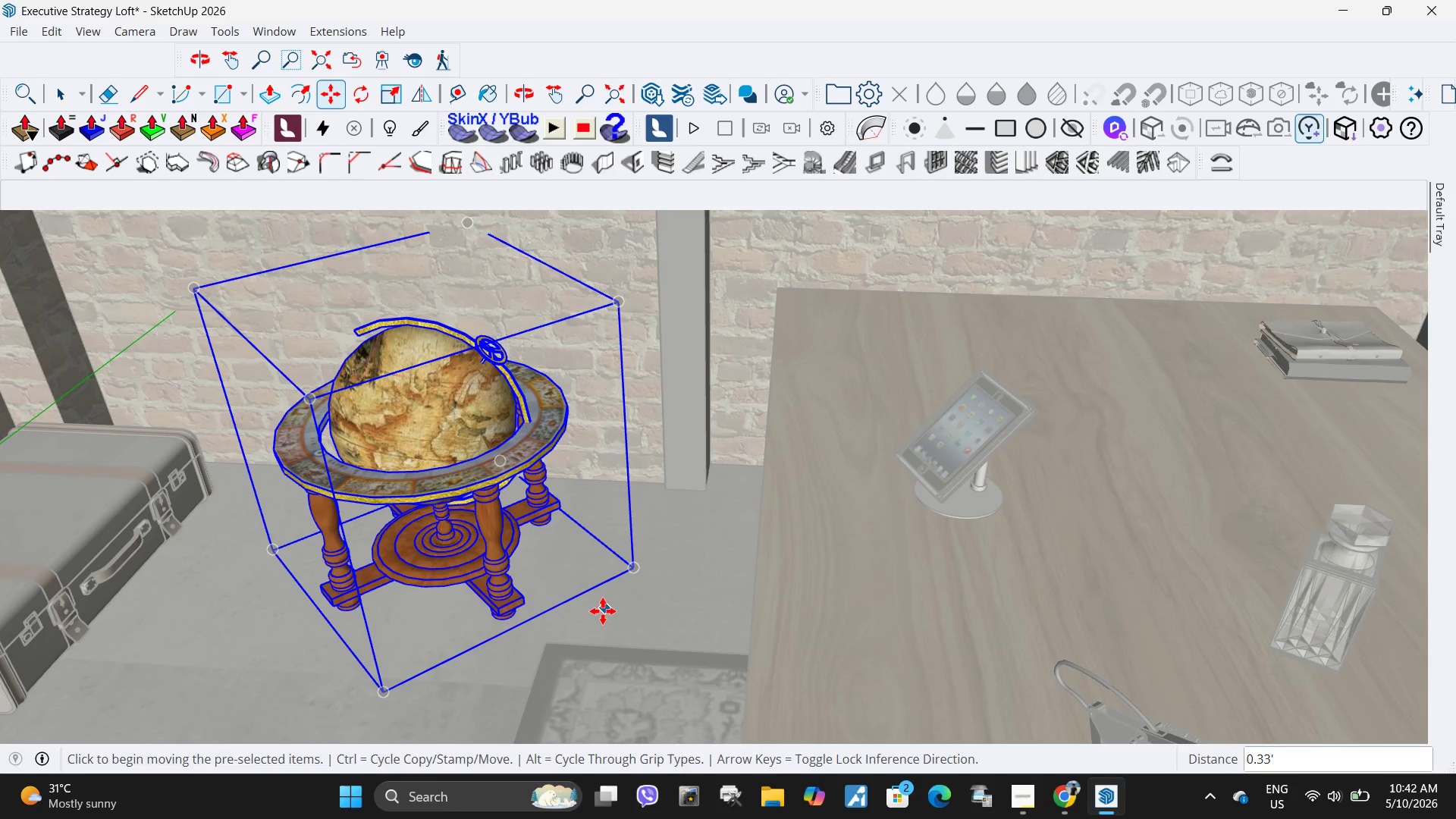 
key(Q)
 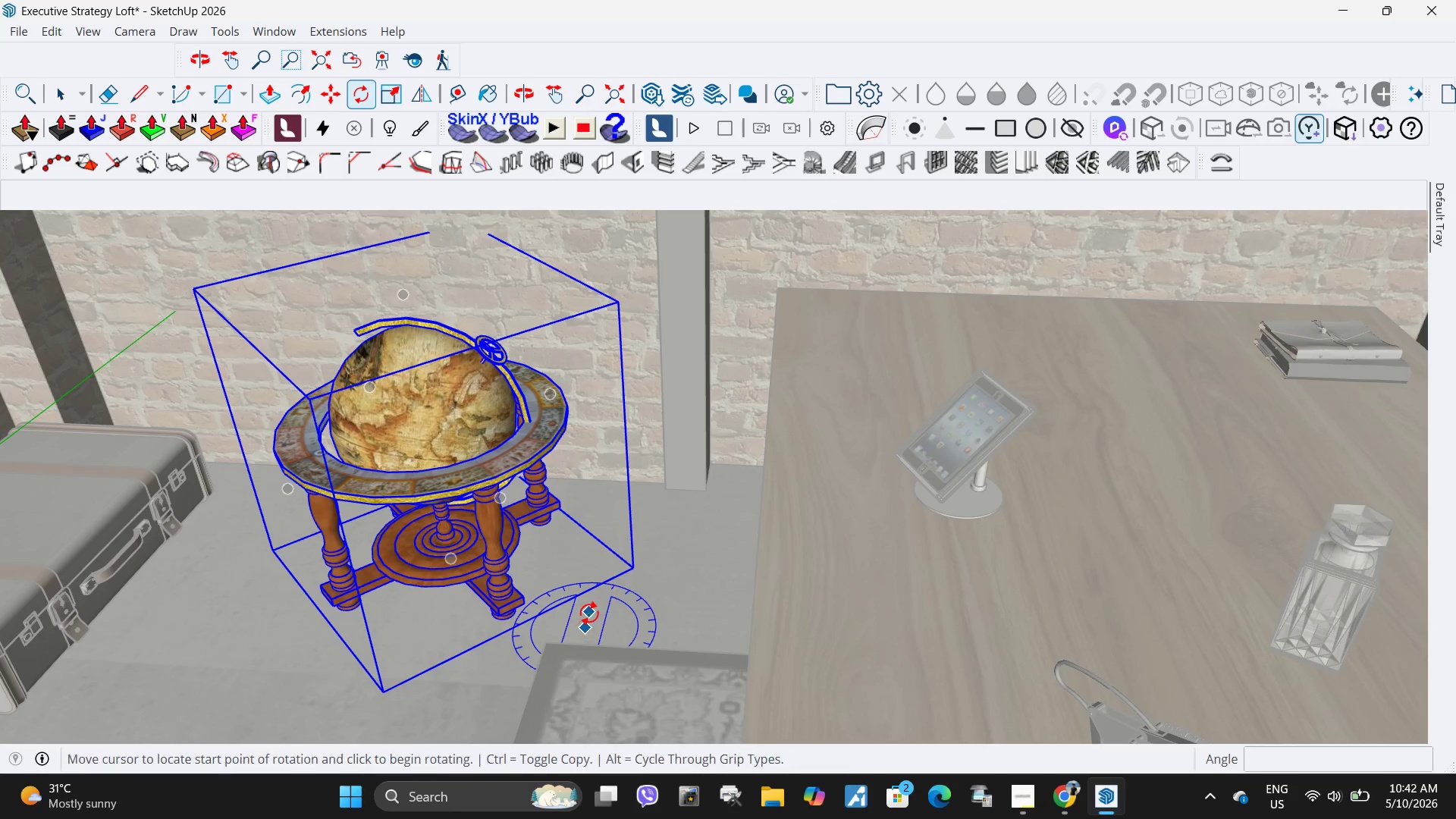 
double_click([589, 610])
 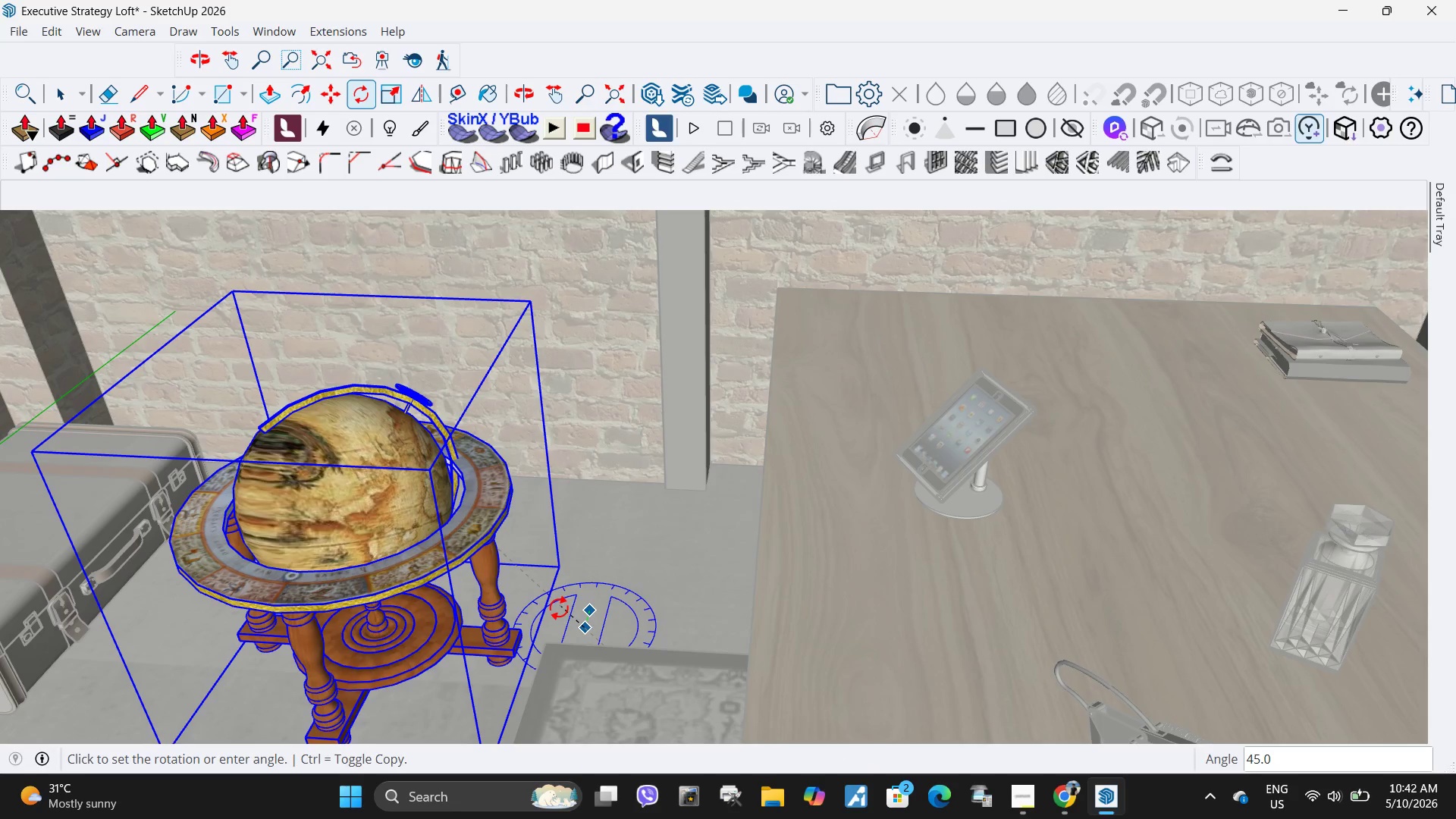 
left_click([559, 607])
 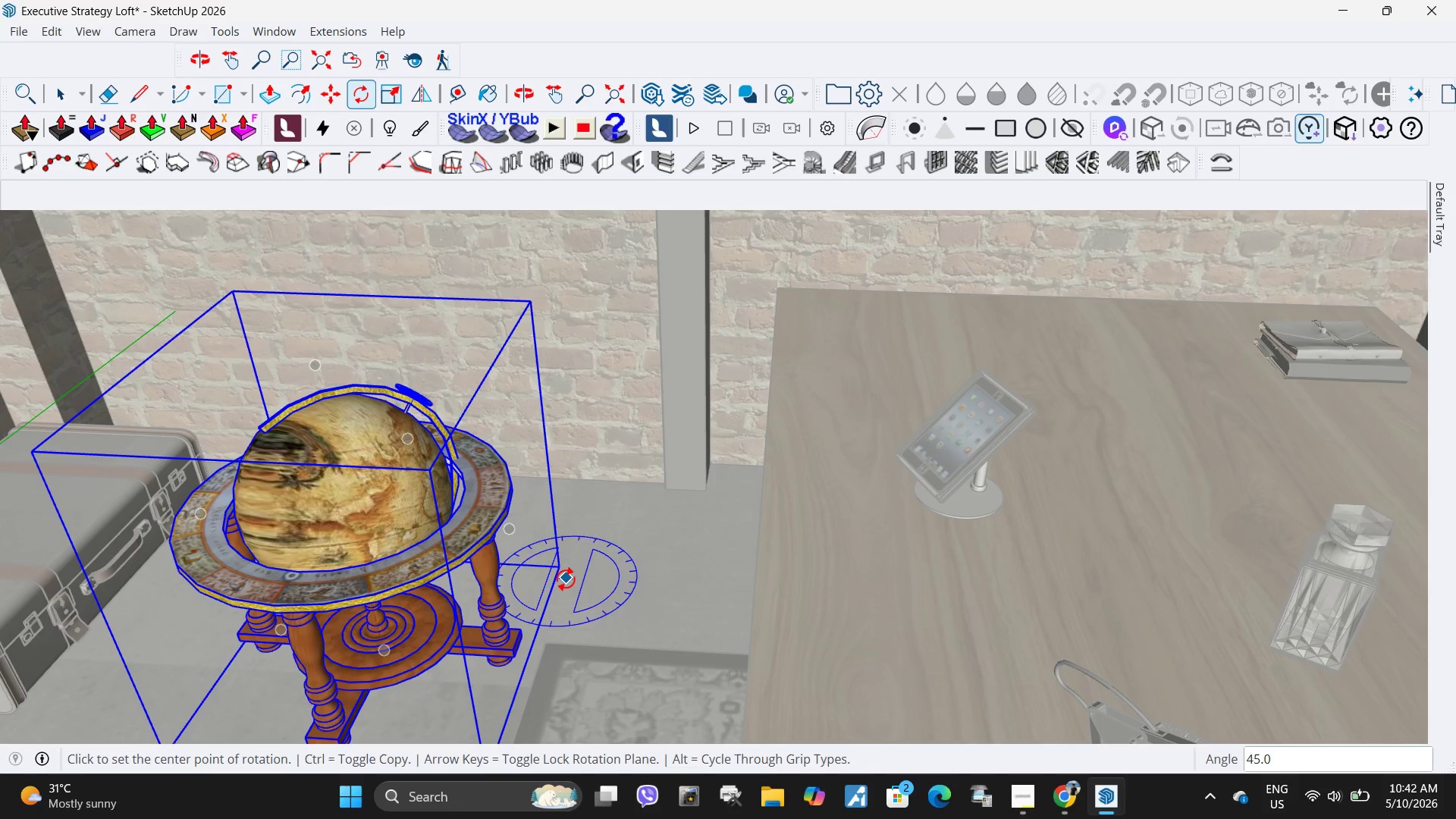 
key(M)
 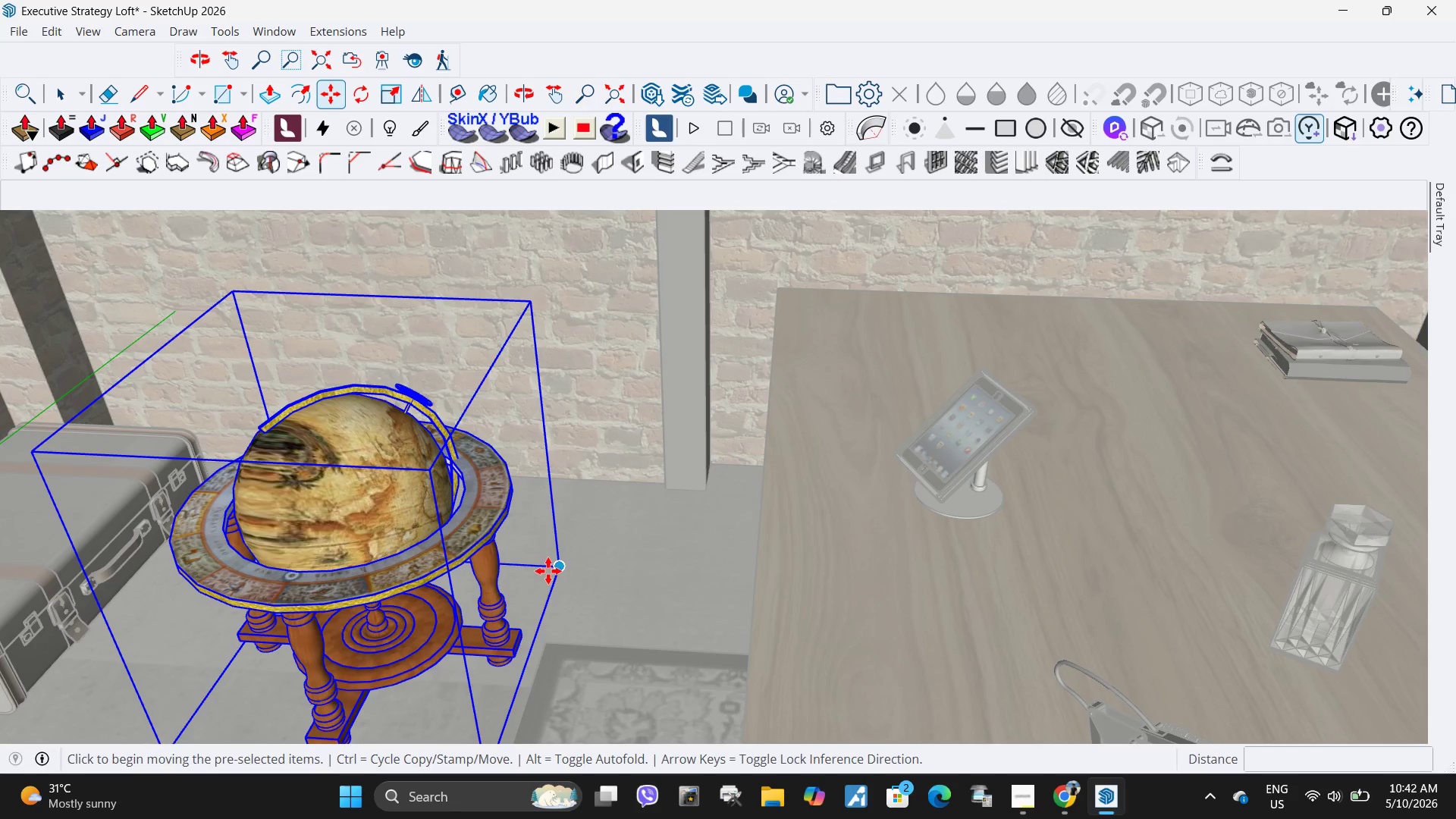 
left_click([560, 567])
 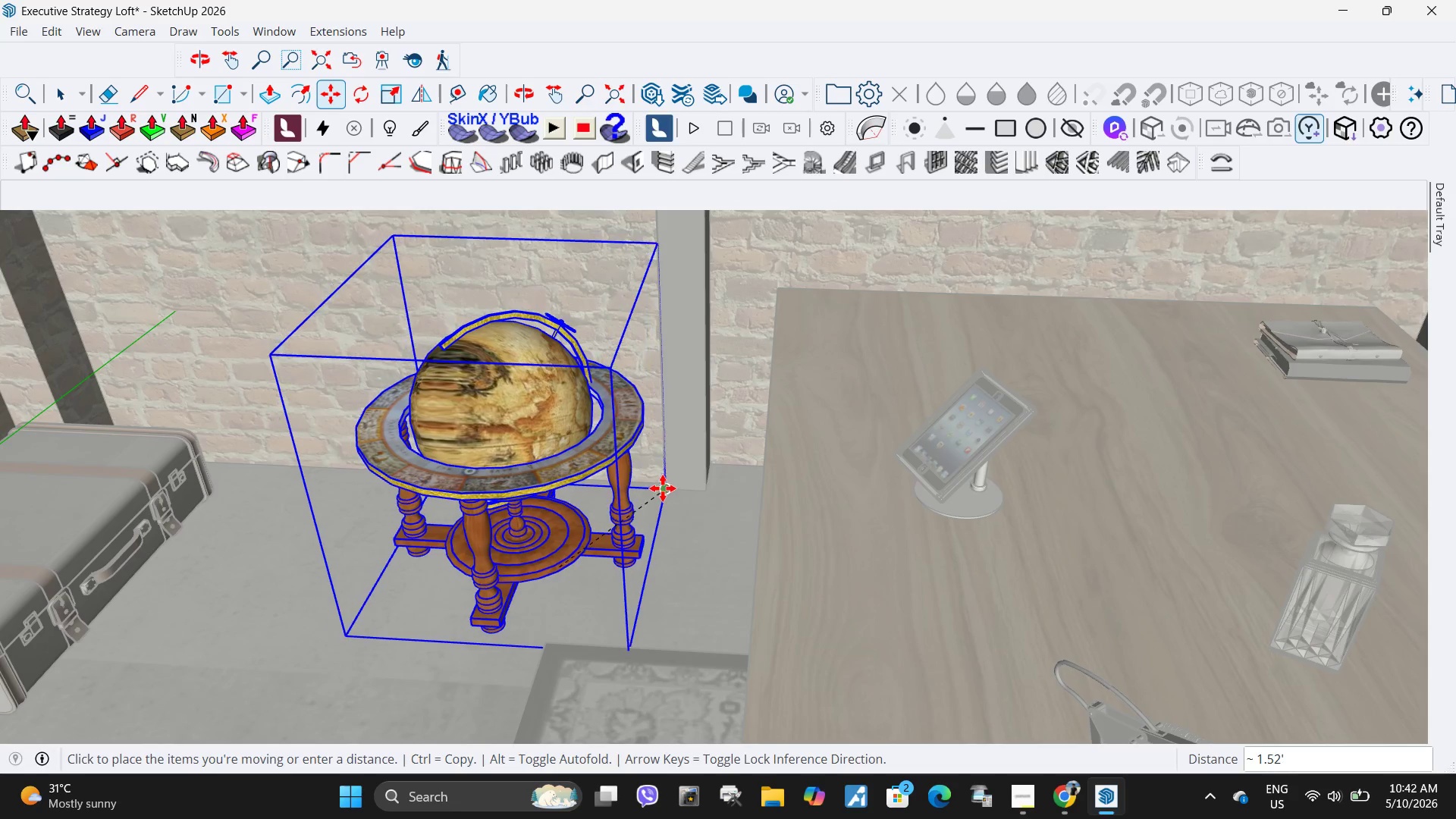 
left_click([666, 488])
 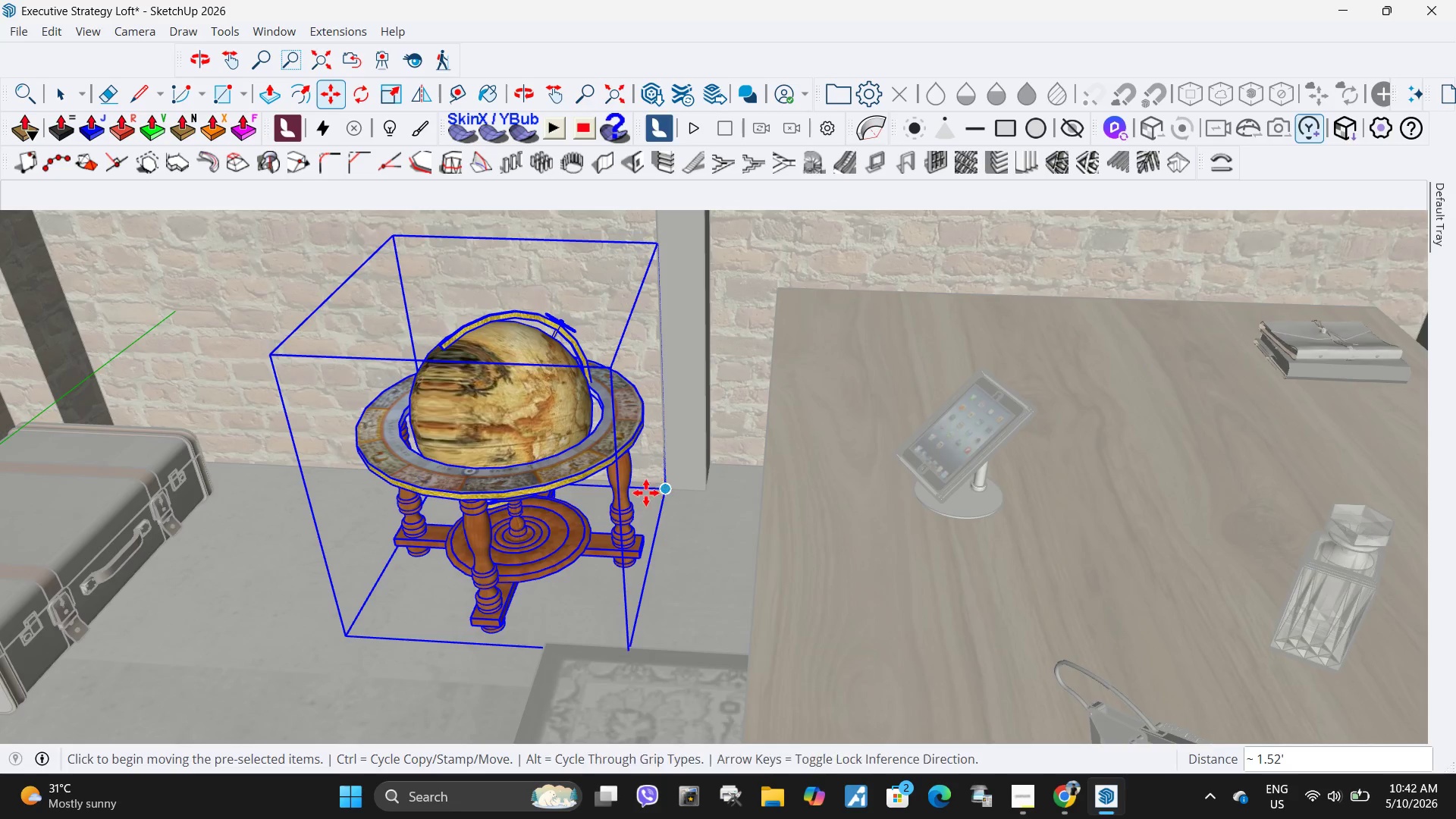 
scroll: coordinate [633, 491], scroll_direction: up, amount: 5.0
 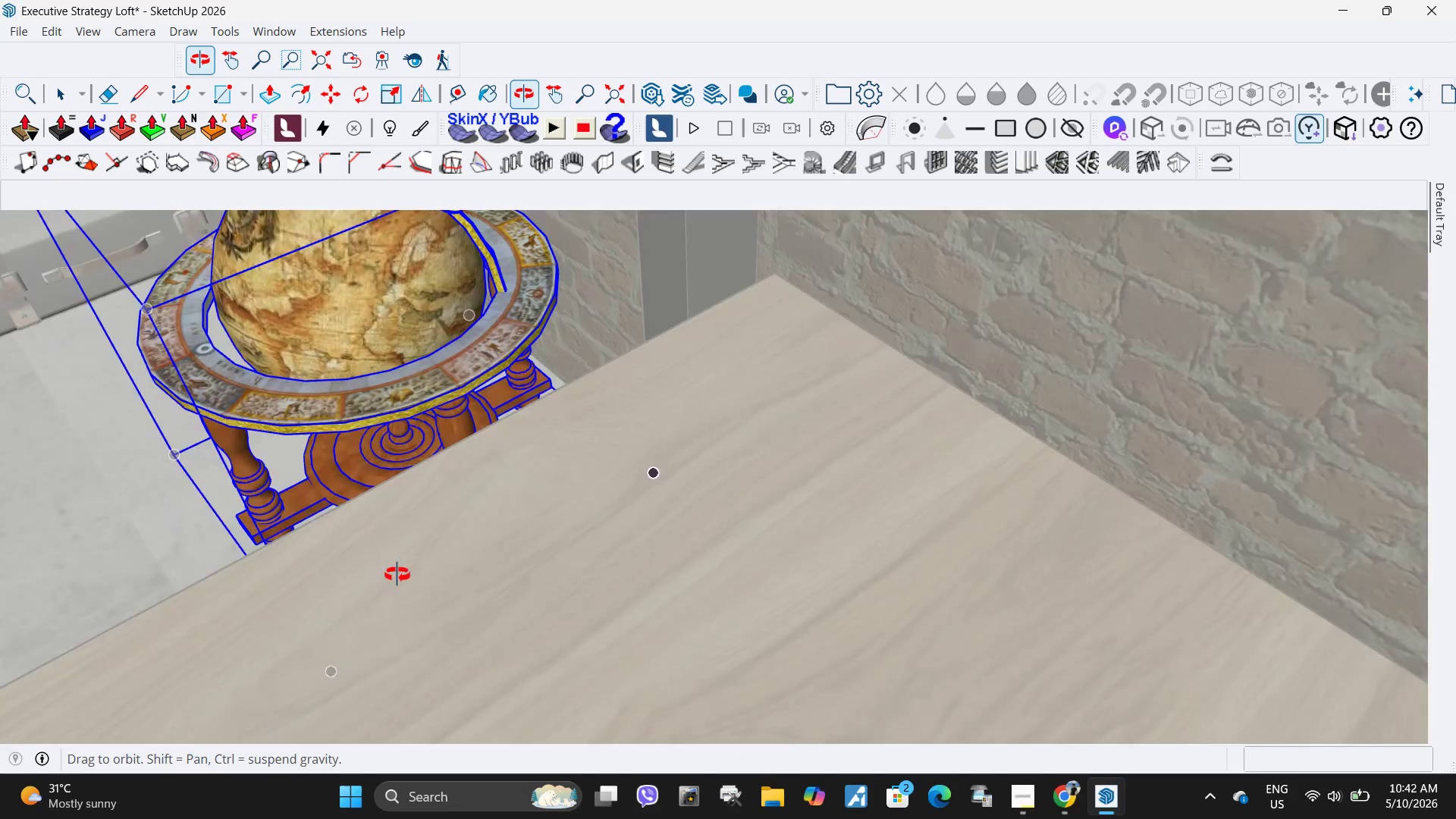 
scroll: coordinate [819, 419], scroll_direction: down, amount: 9.0
 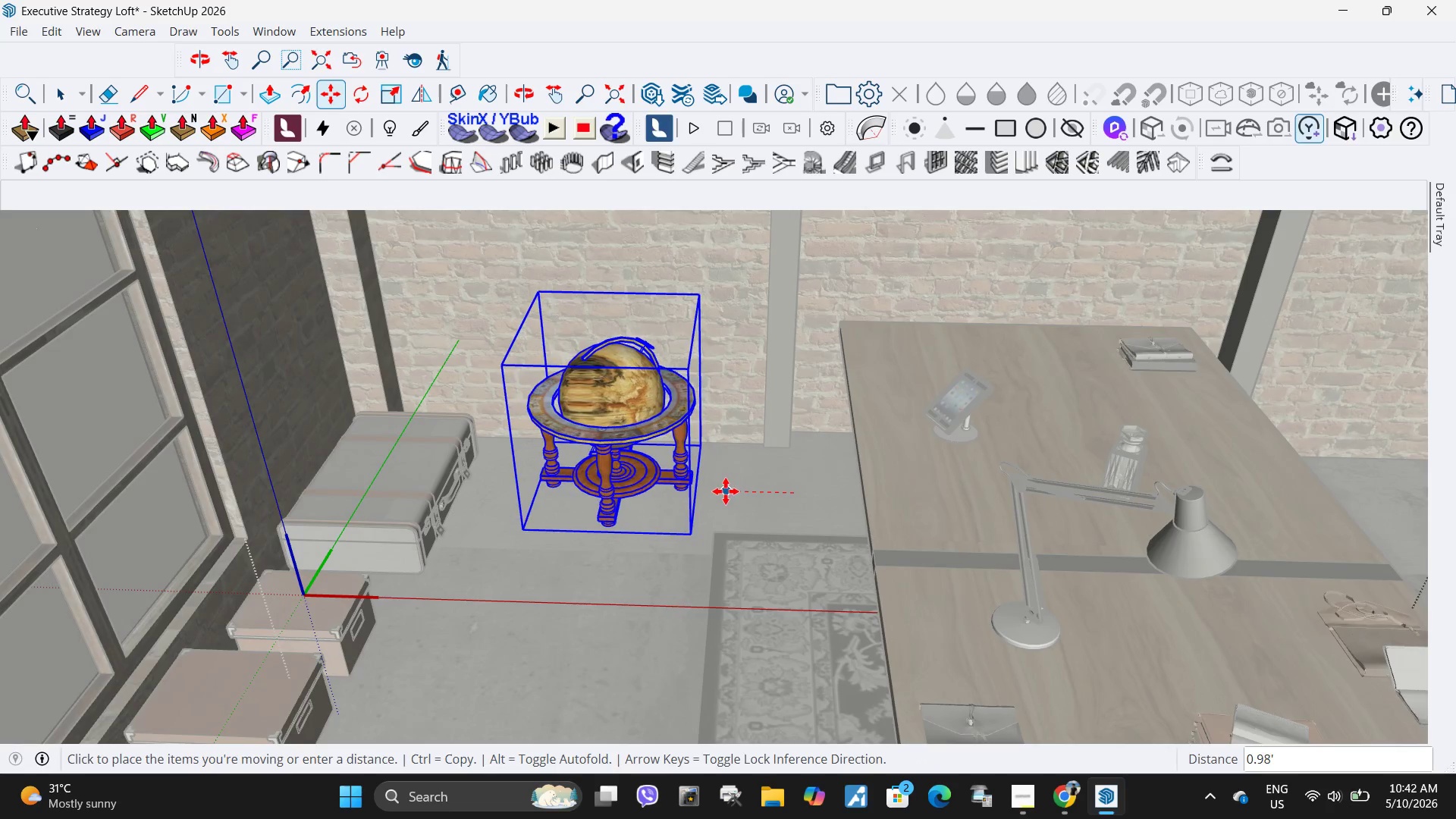 
left_click([727, 491])
 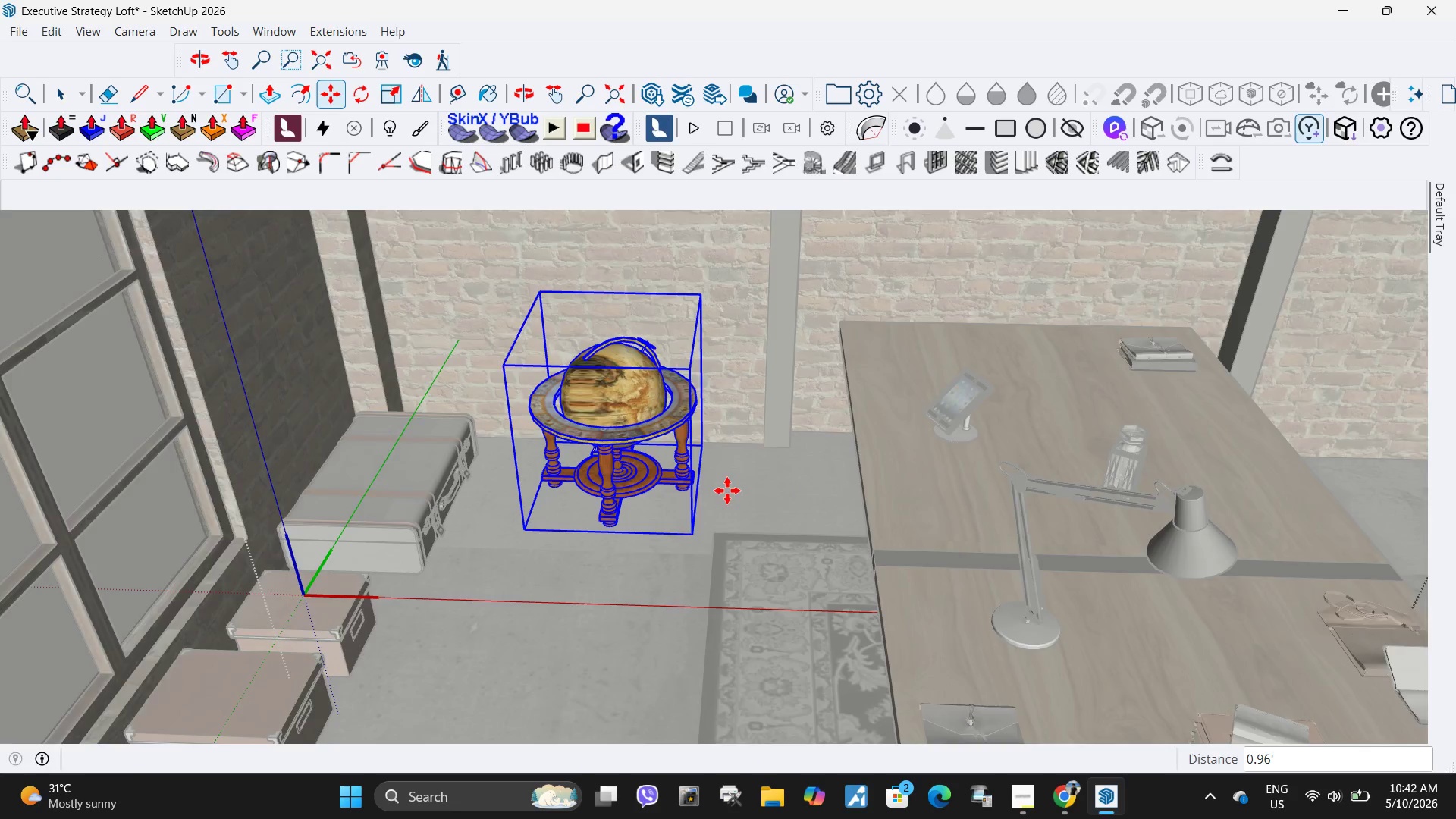 
key(Space)
 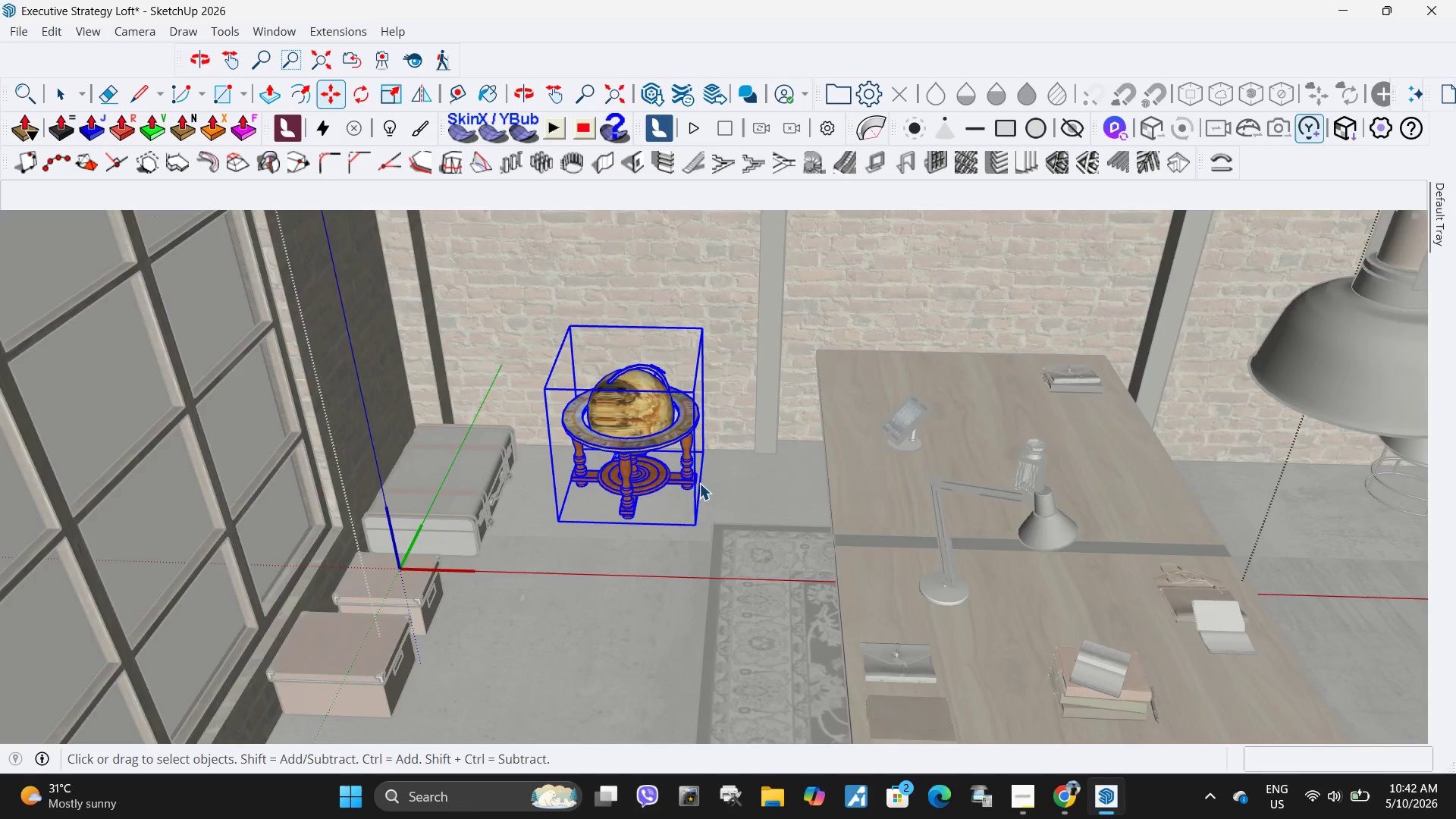 
key(Escape)
 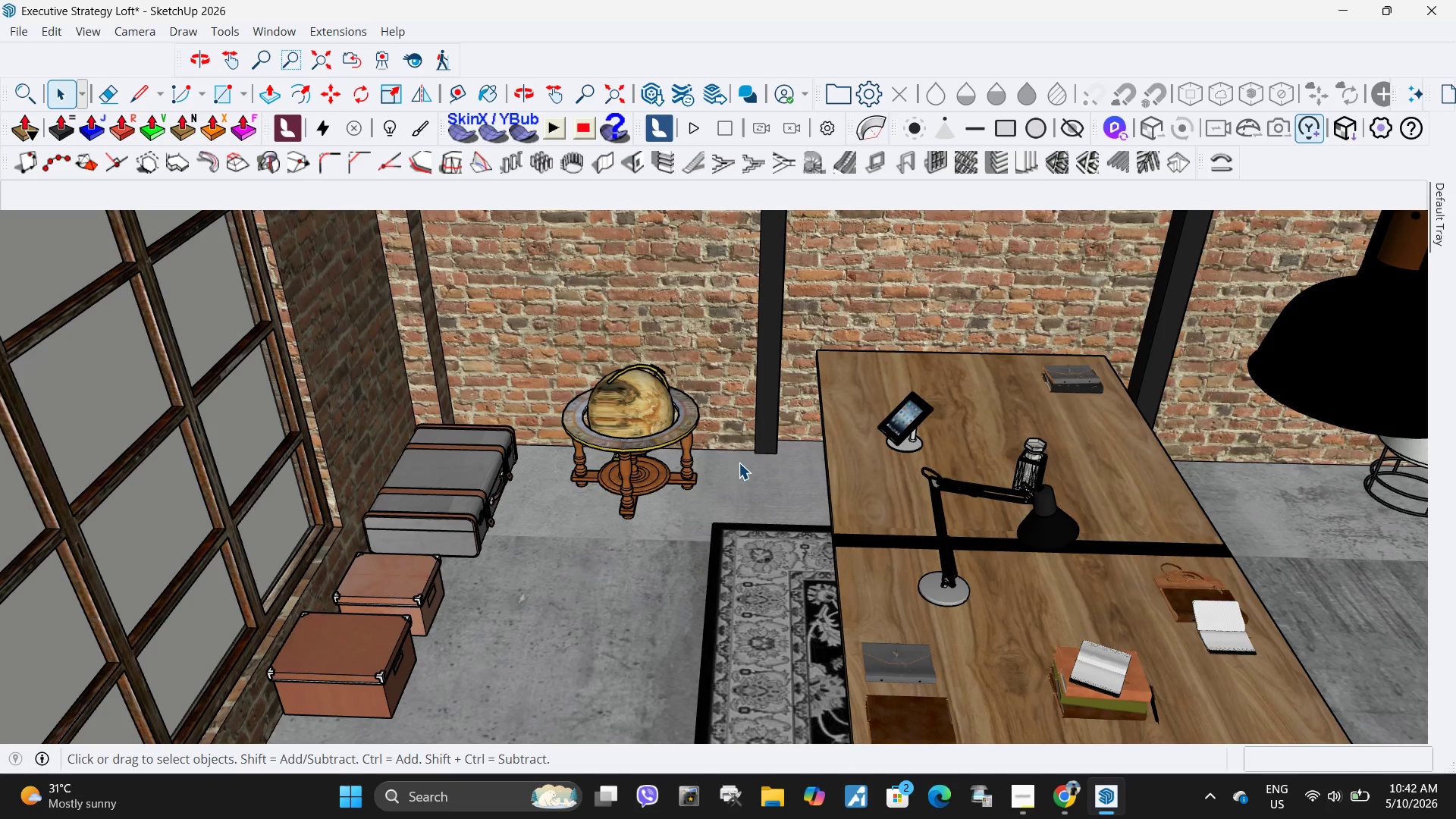 
key(Escape)
 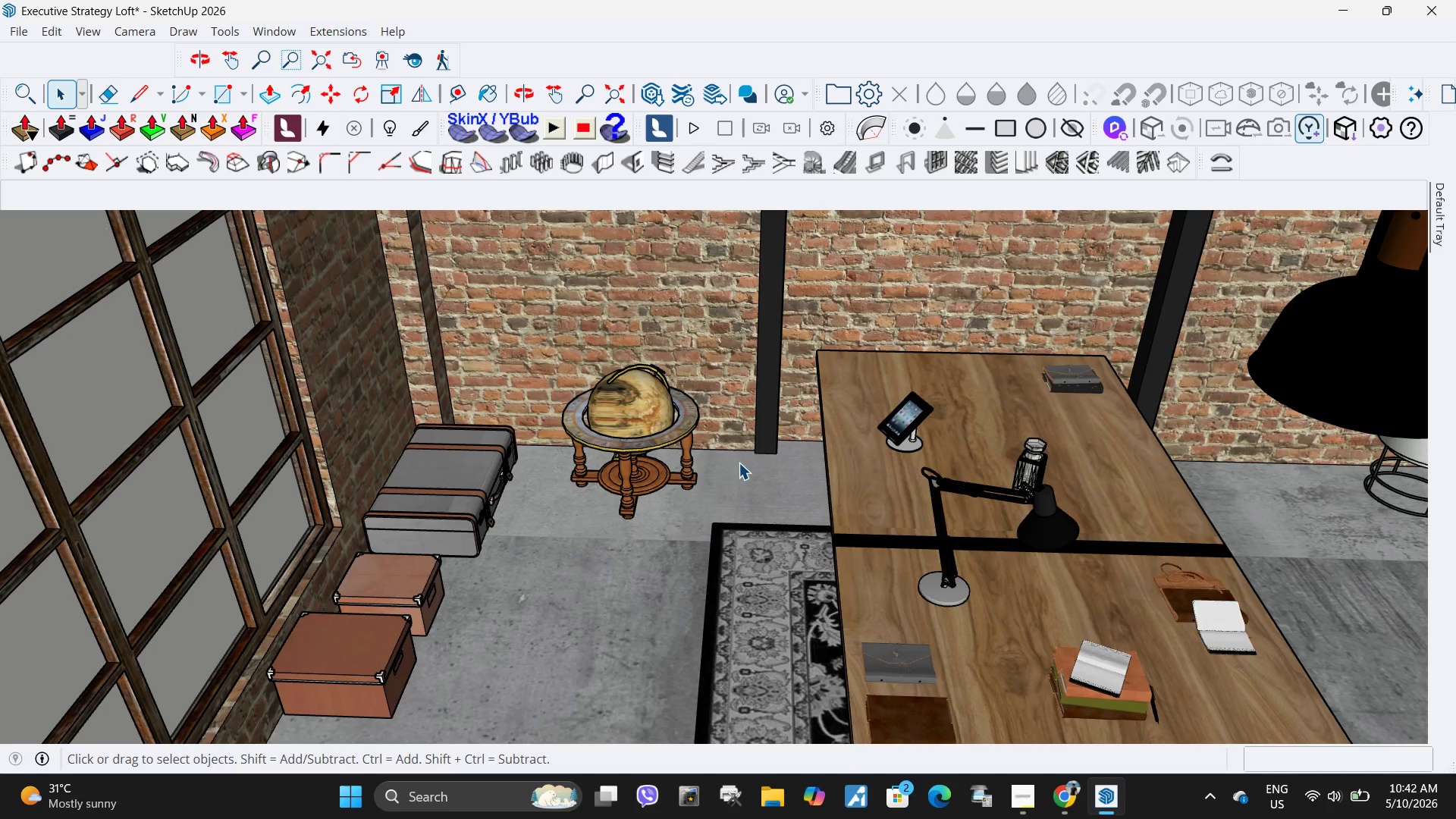 
key(Escape)
 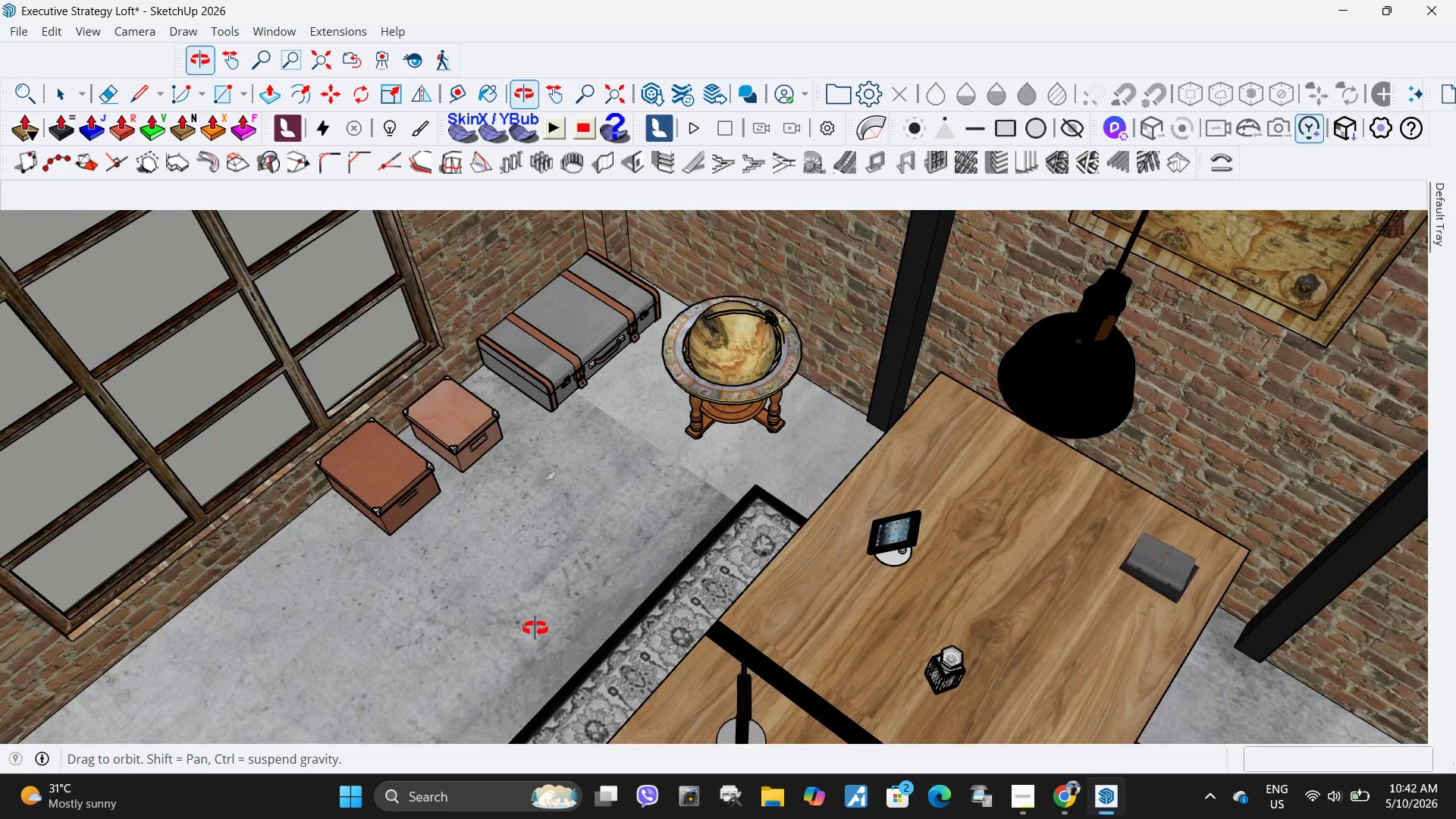 
scroll: coordinate [596, 510], scroll_direction: down, amount: 15.0
 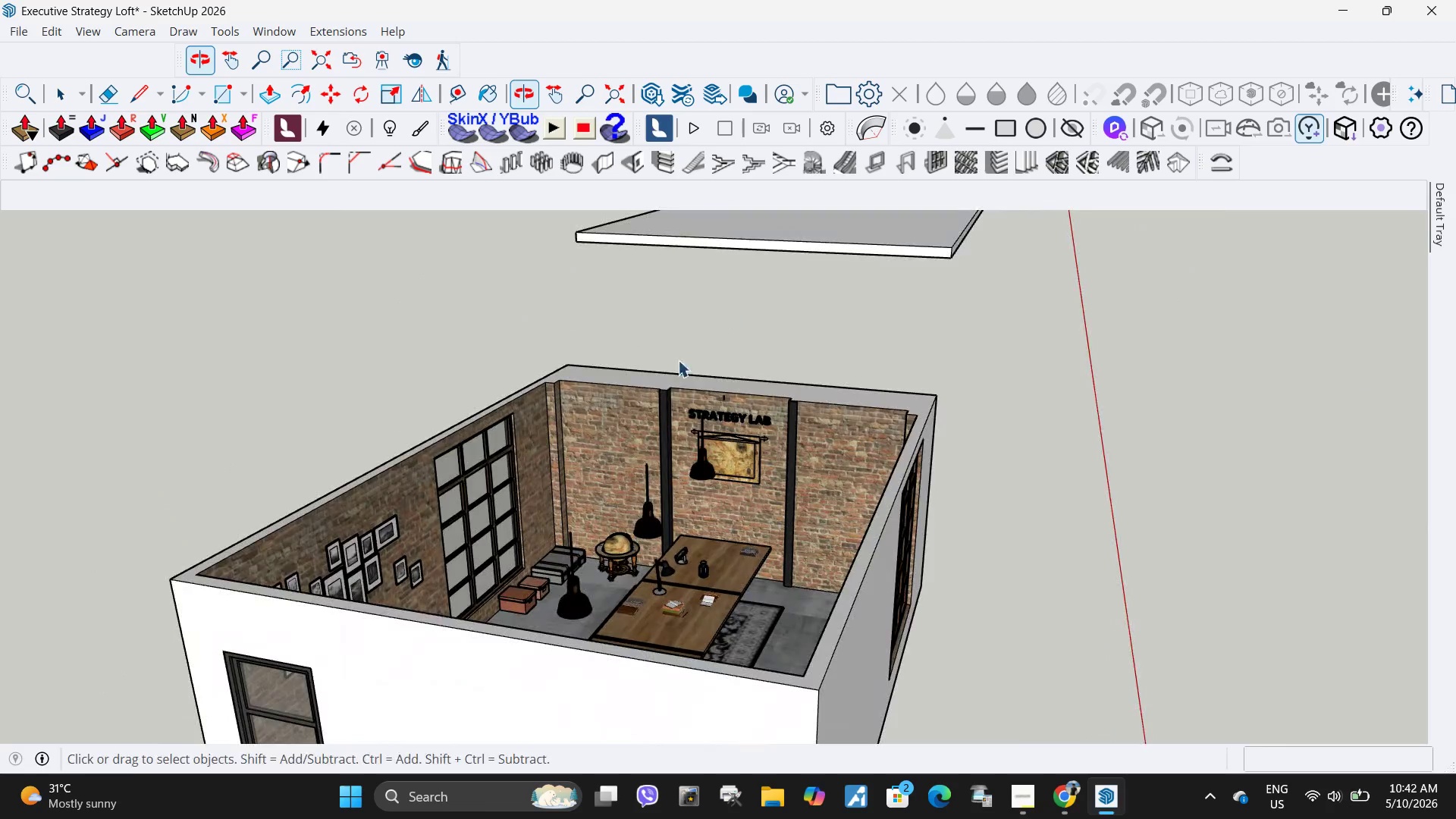 
scroll: coordinate [623, 546], scroll_direction: up, amount: 5.0
 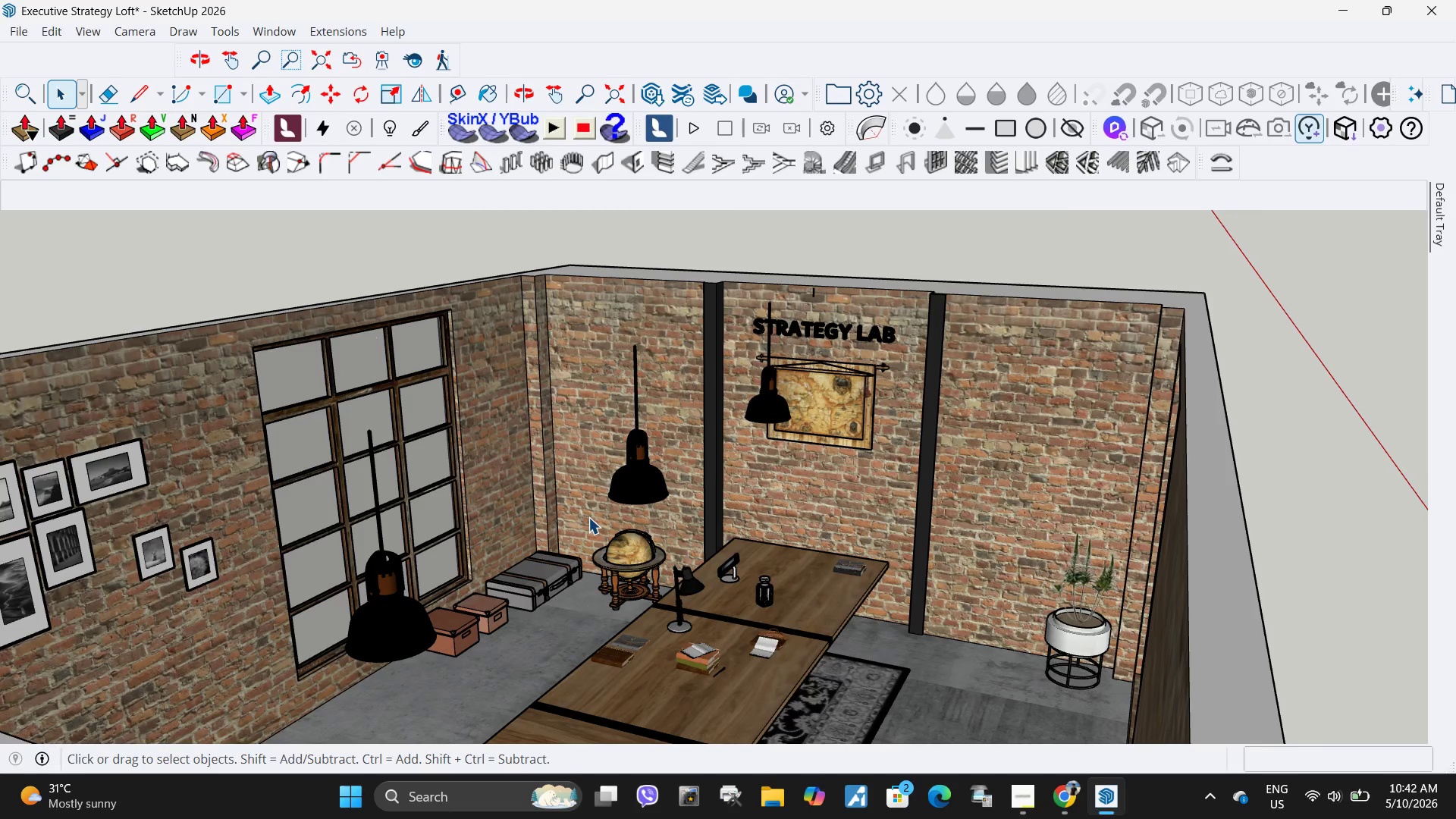 
wait(5.68)
 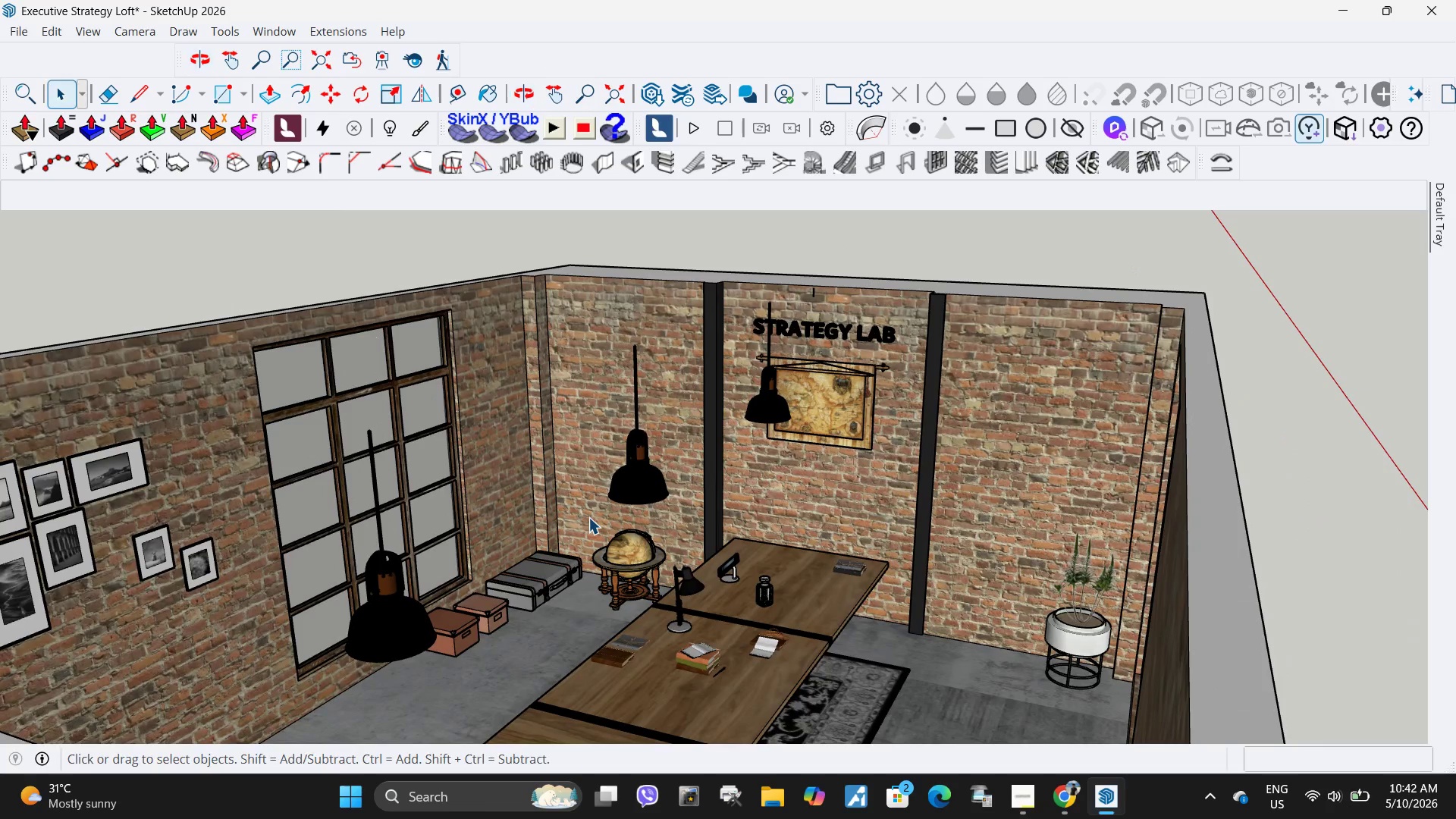 
left_click([1068, 818])
 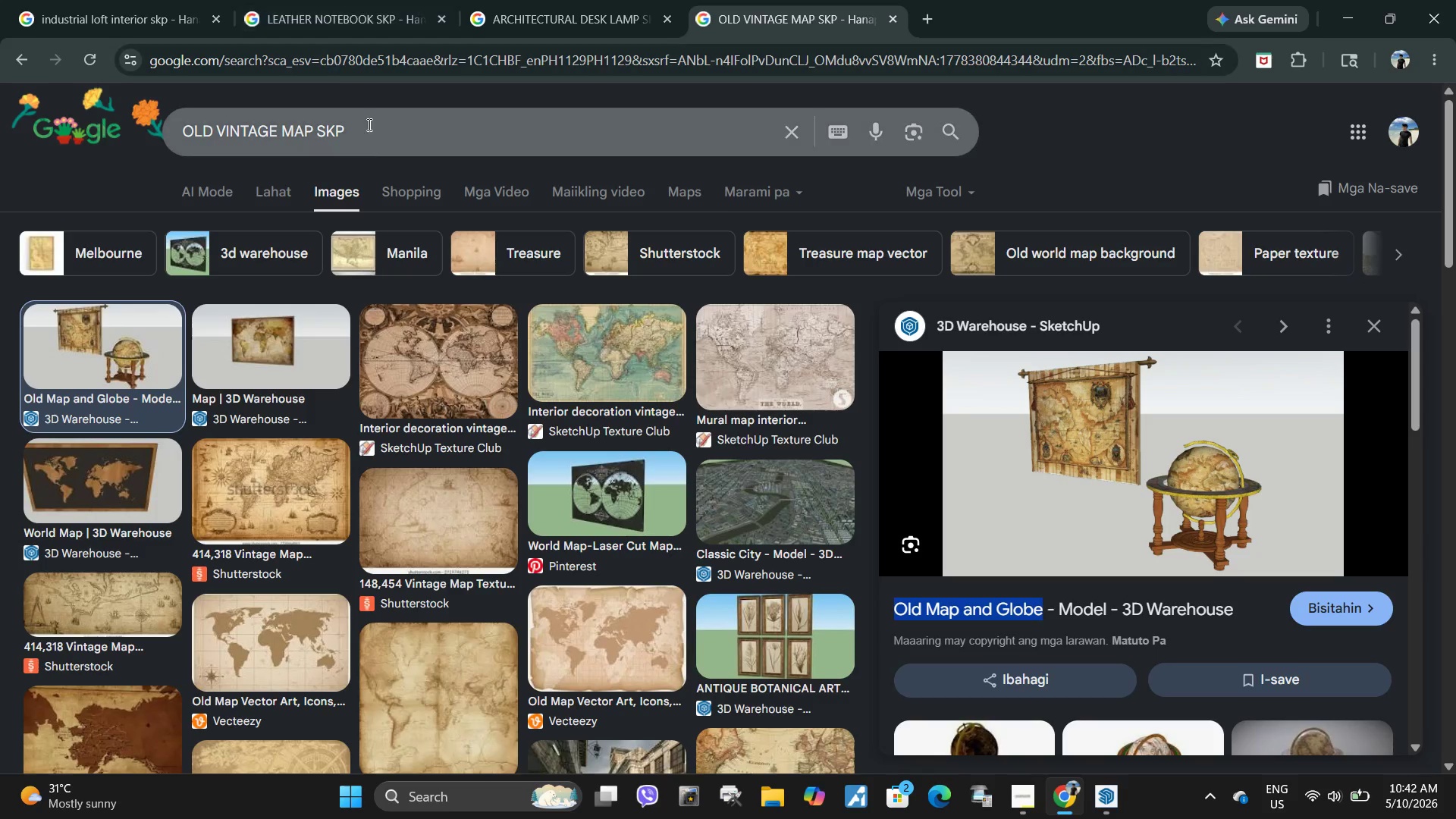 
left_click_drag(start_coordinate=[377, 140], to_coordinate=[65, 140])
 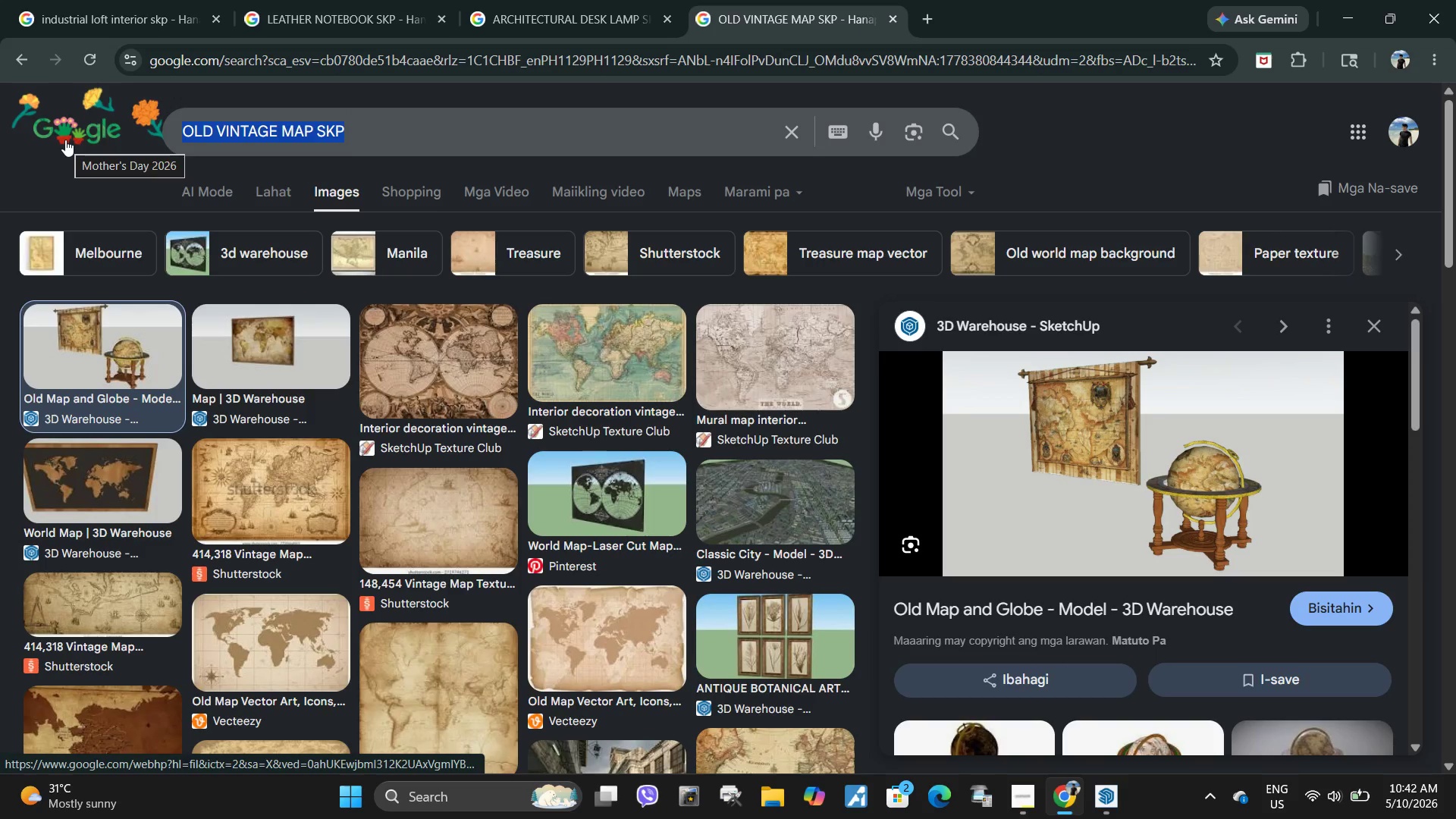 
type(INDUSTRIAL WALL LAMP SKP)
 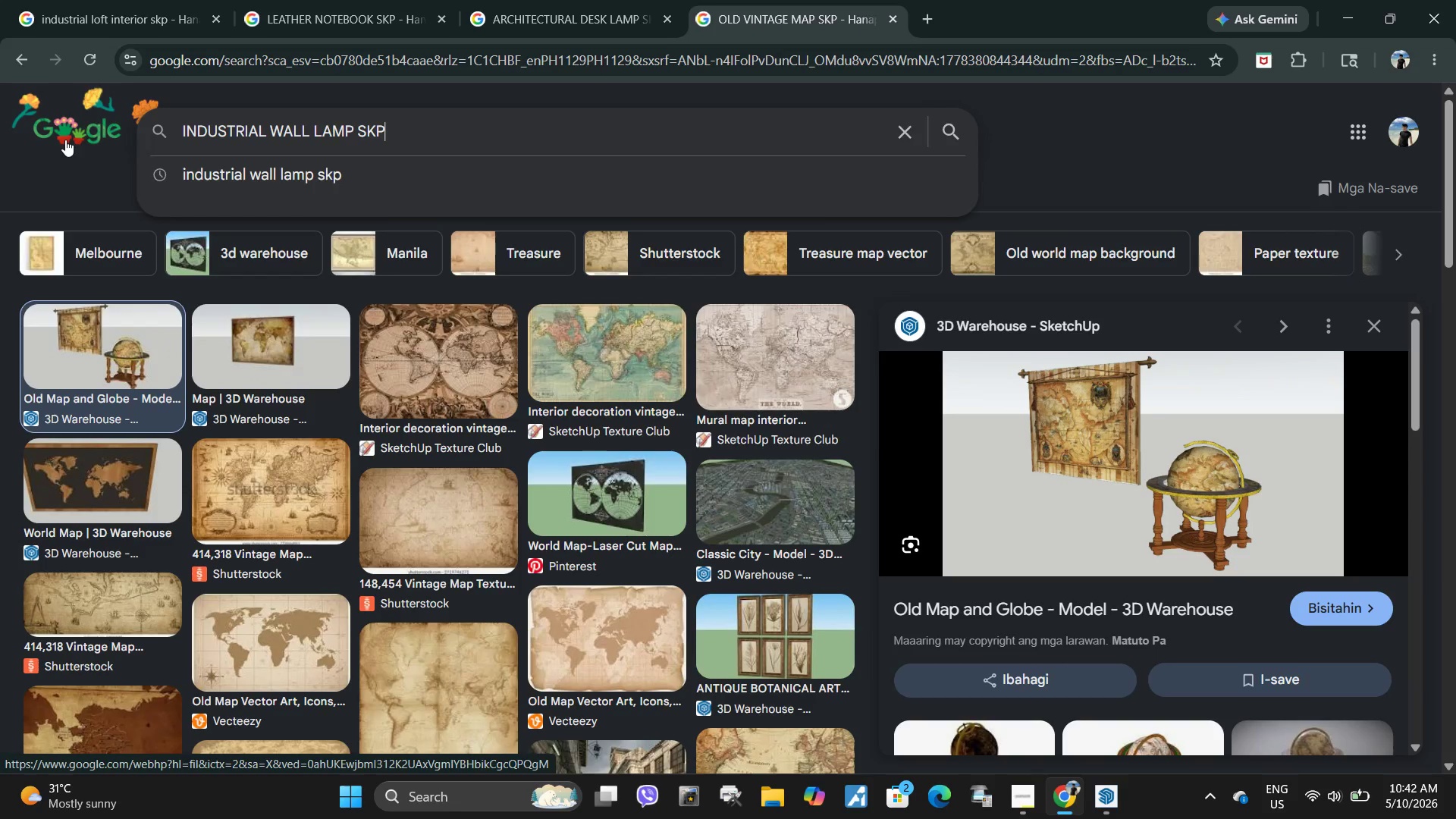 
key(Enter)
 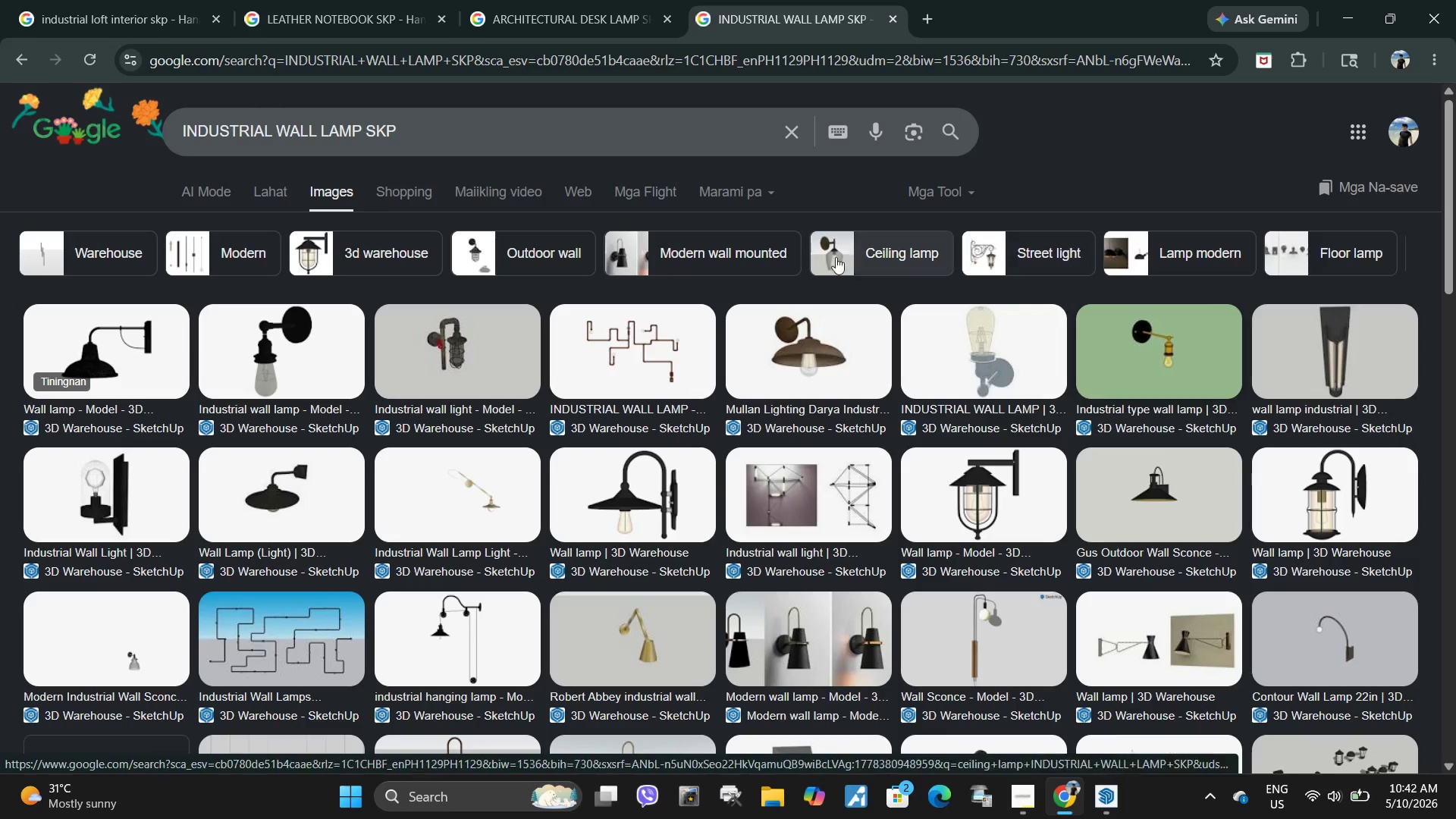 
wait(12.62)
 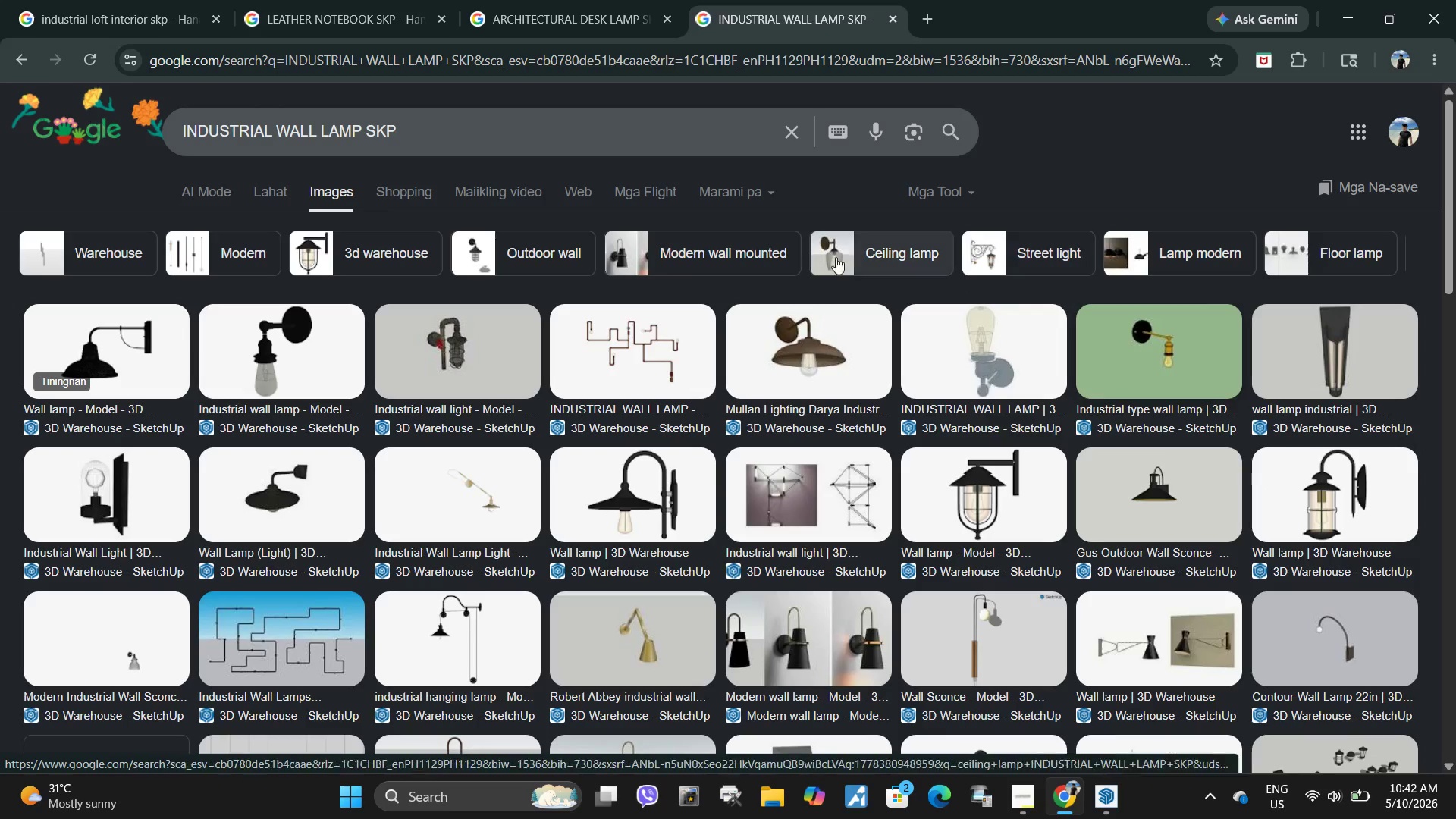 
left_click([1365, 500])
 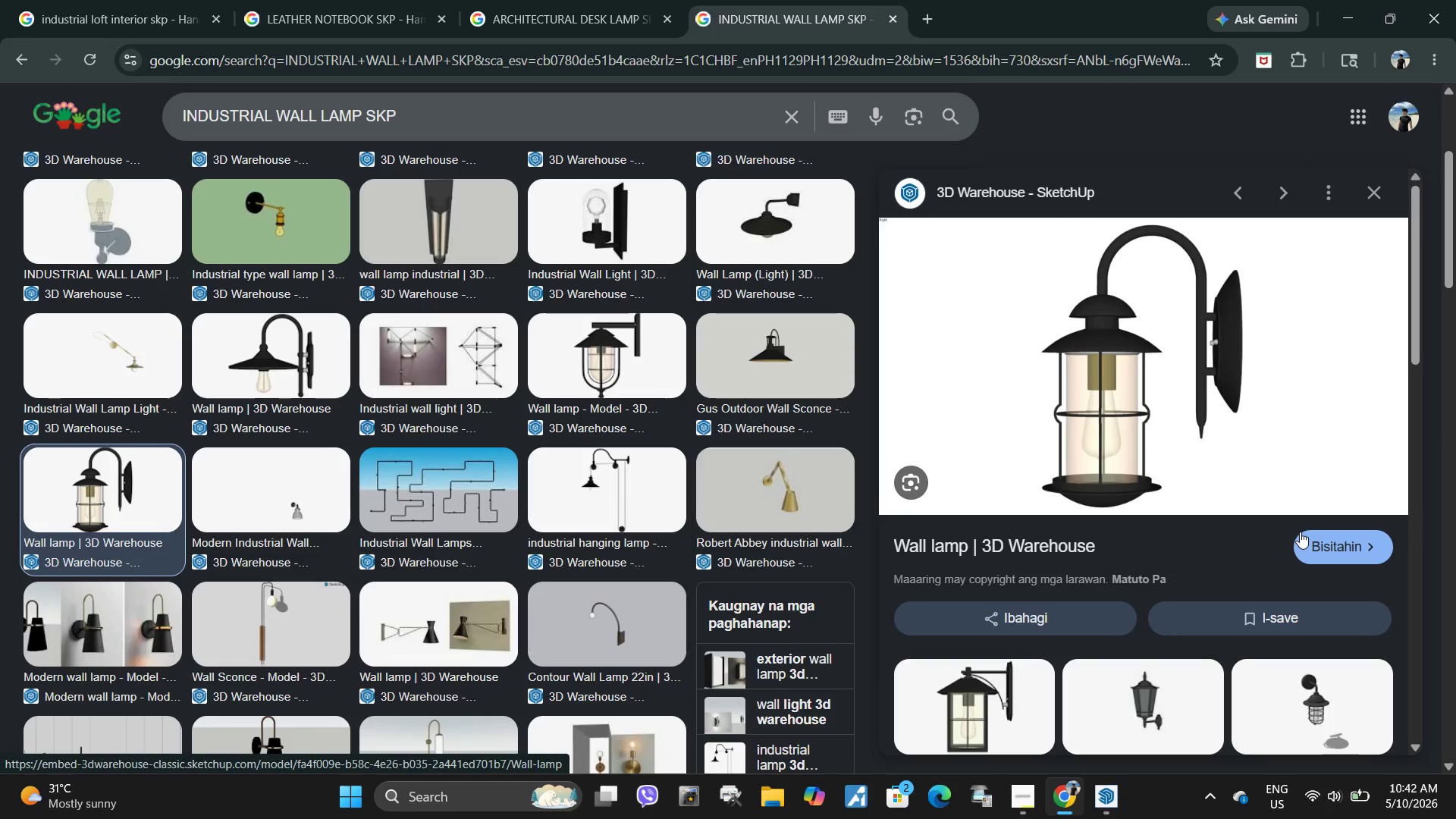 
scroll: coordinate [1257, 535], scroll_direction: down, amount: 2.0
 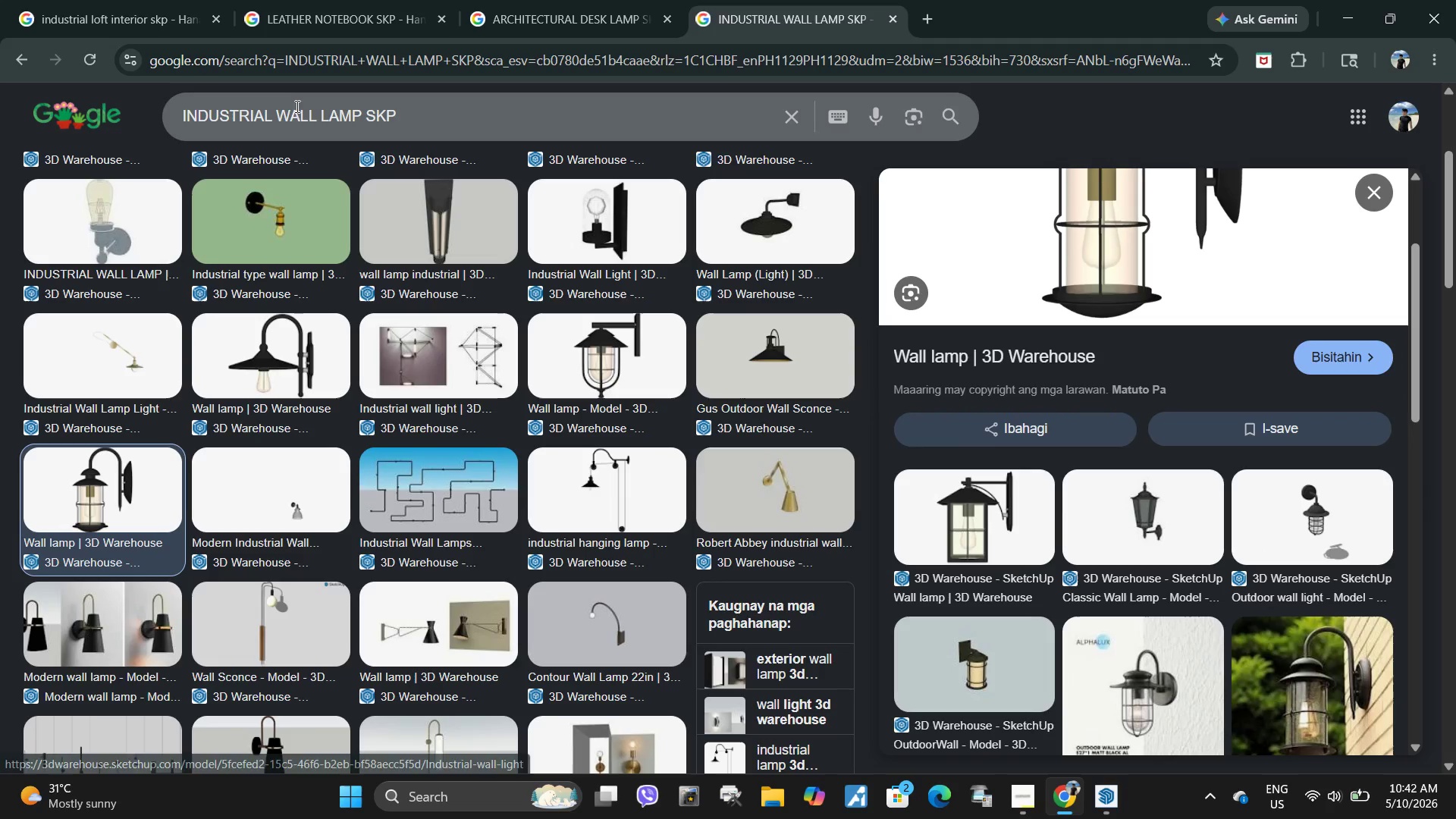 
left_click([275, 120])
 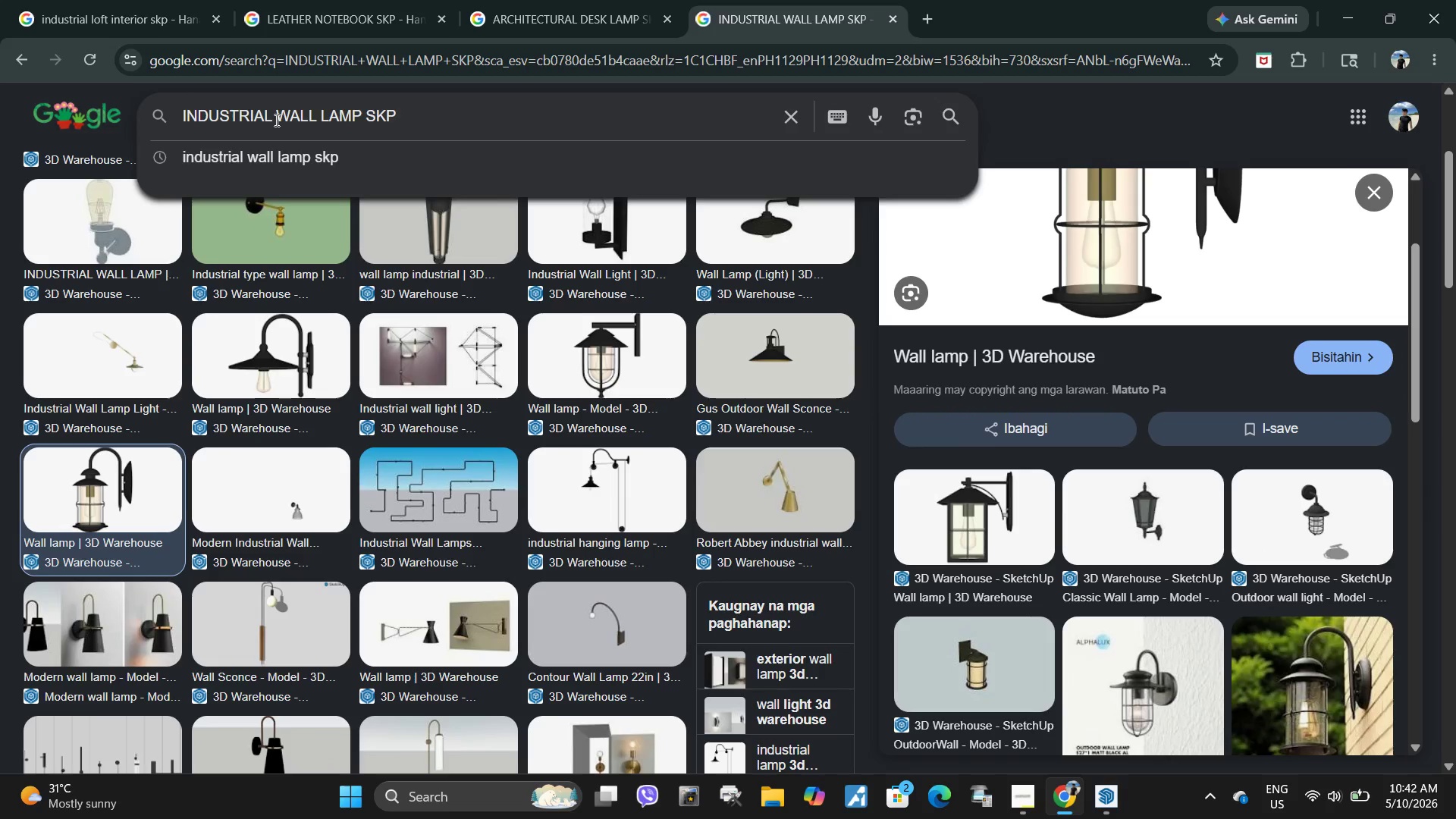 
type(MODERN )
 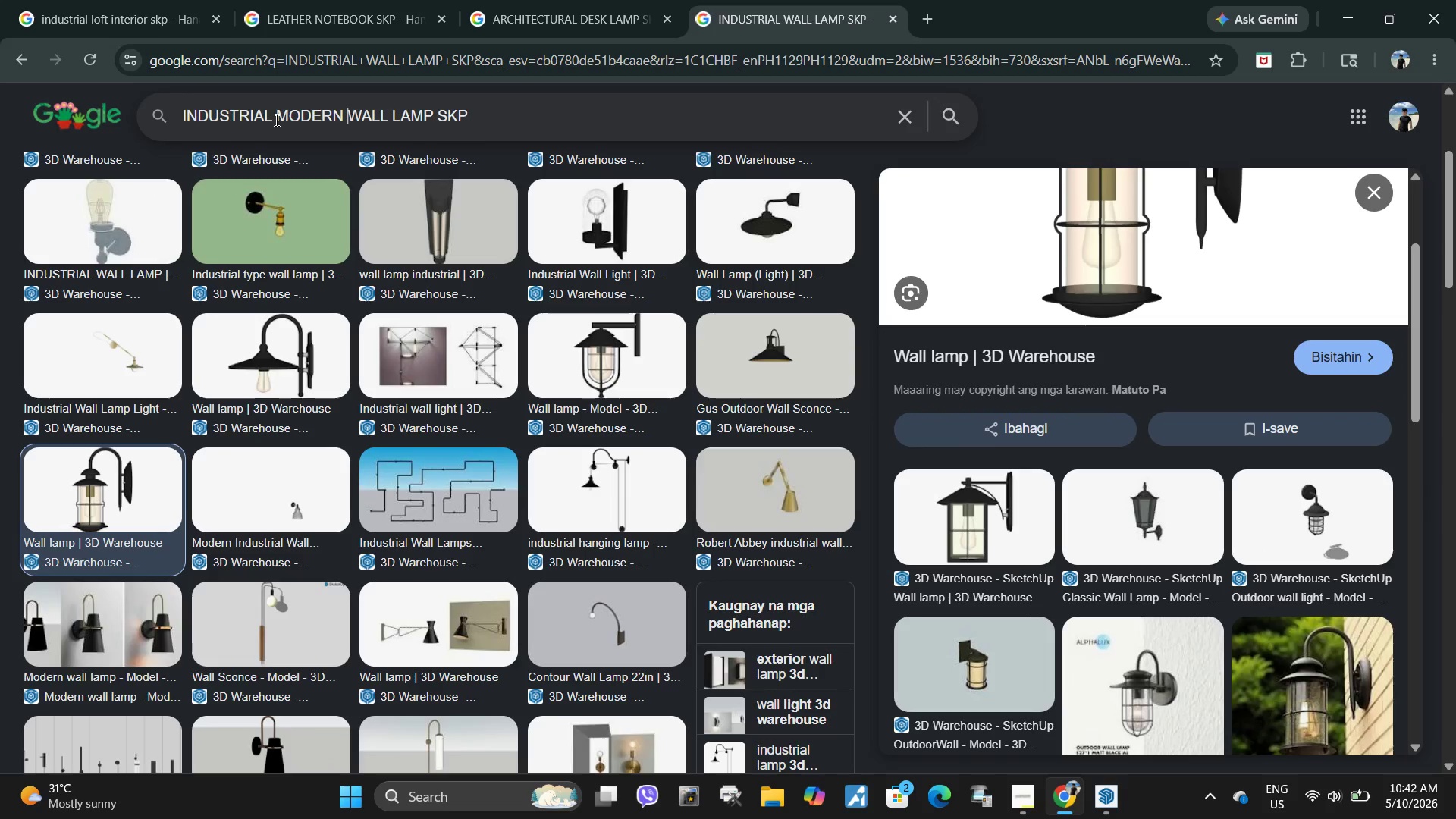 
key(Enter)
 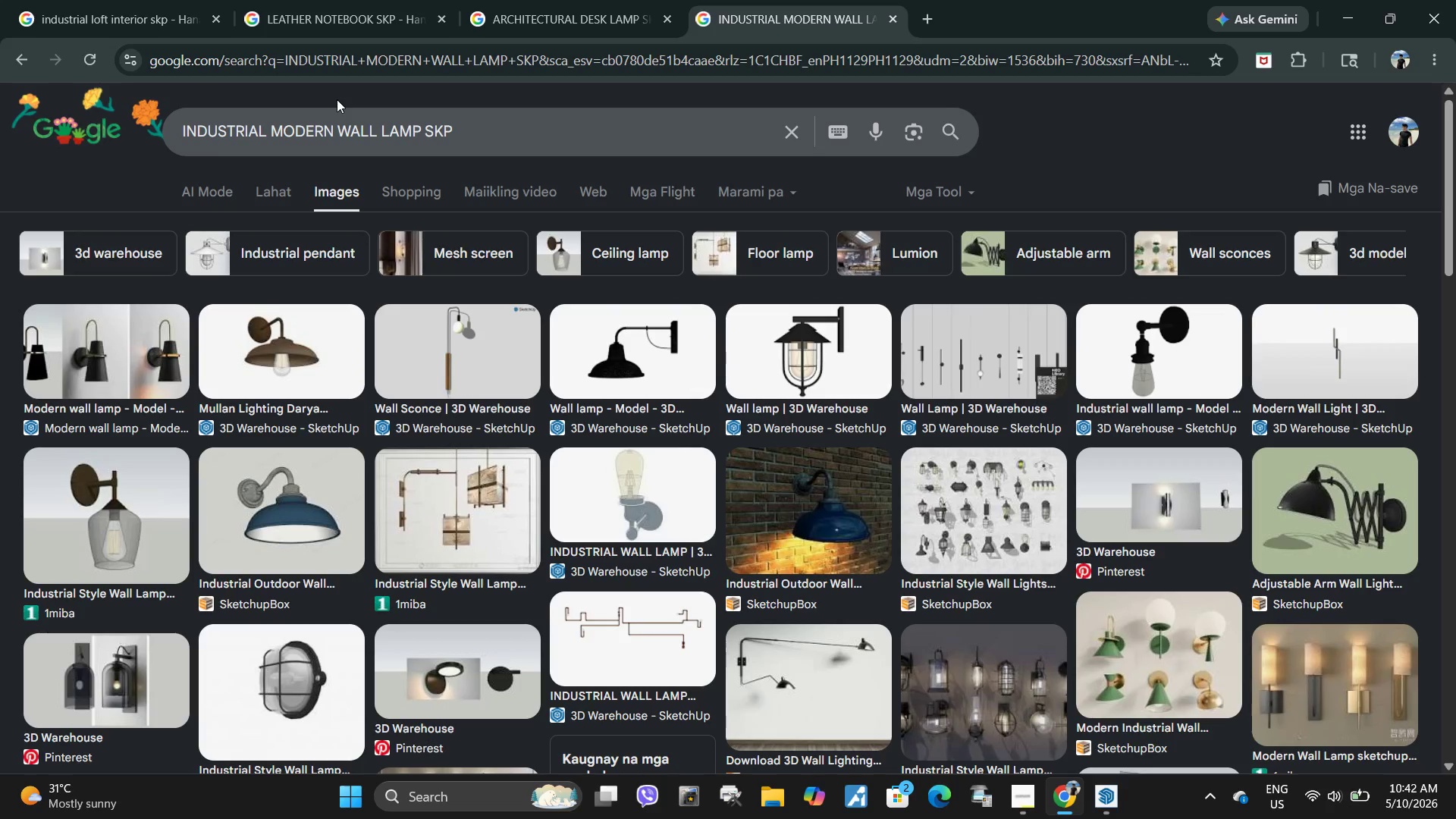 
wait(5.56)
 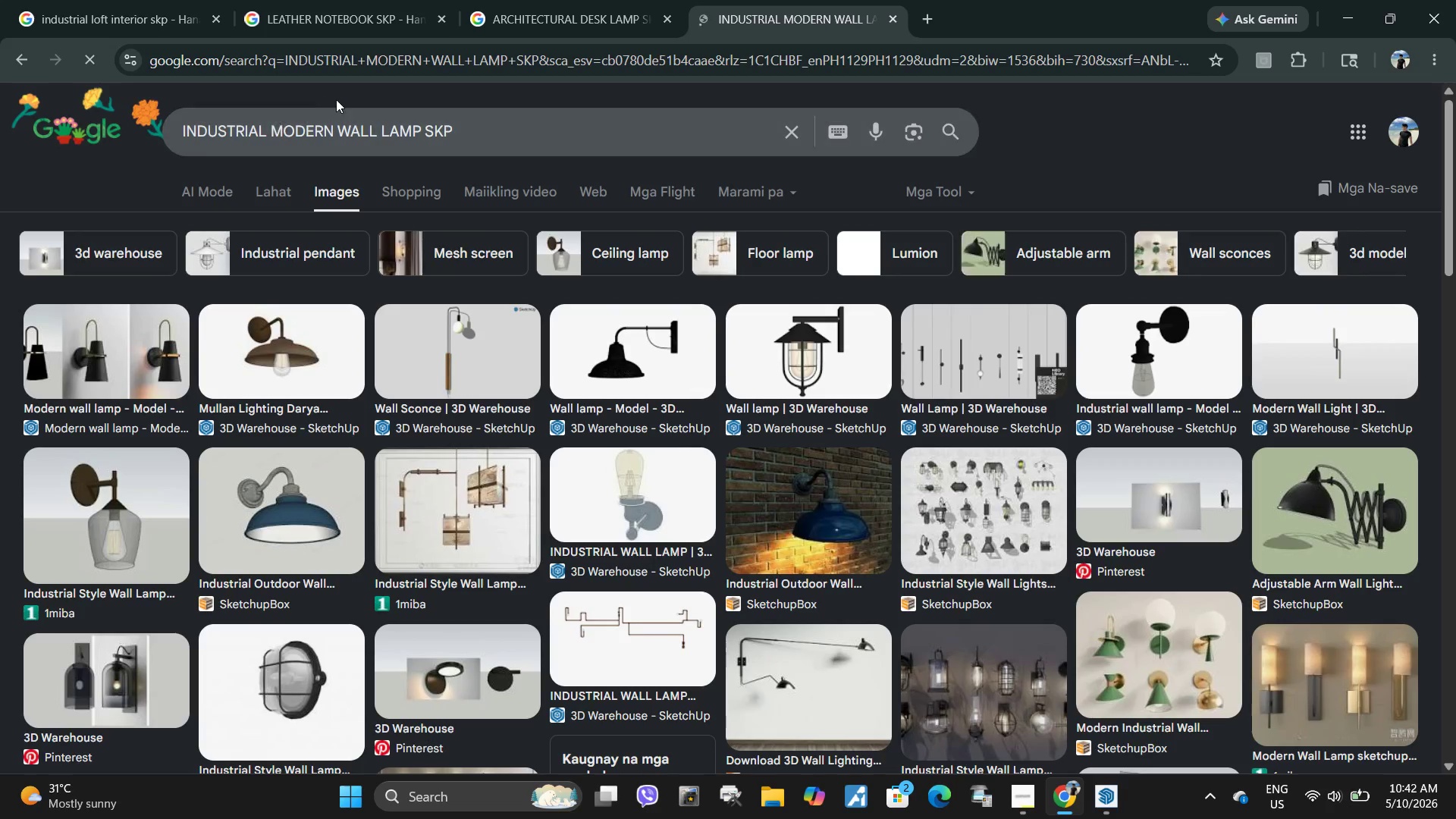 
left_click([127, 335])
 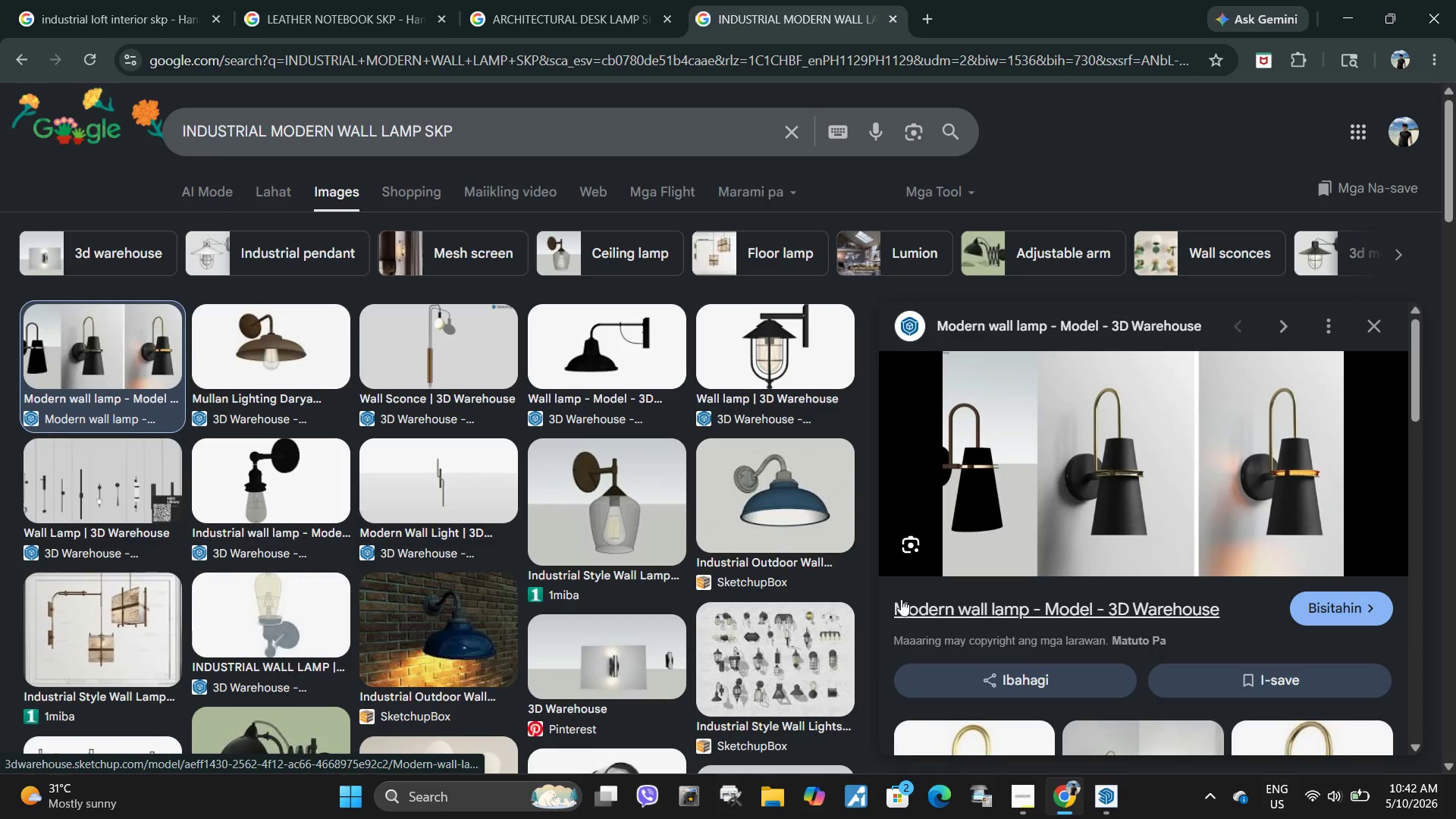 
left_click_drag(start_coordinate=[877, 604], to_coordinate=[1028, 612])
 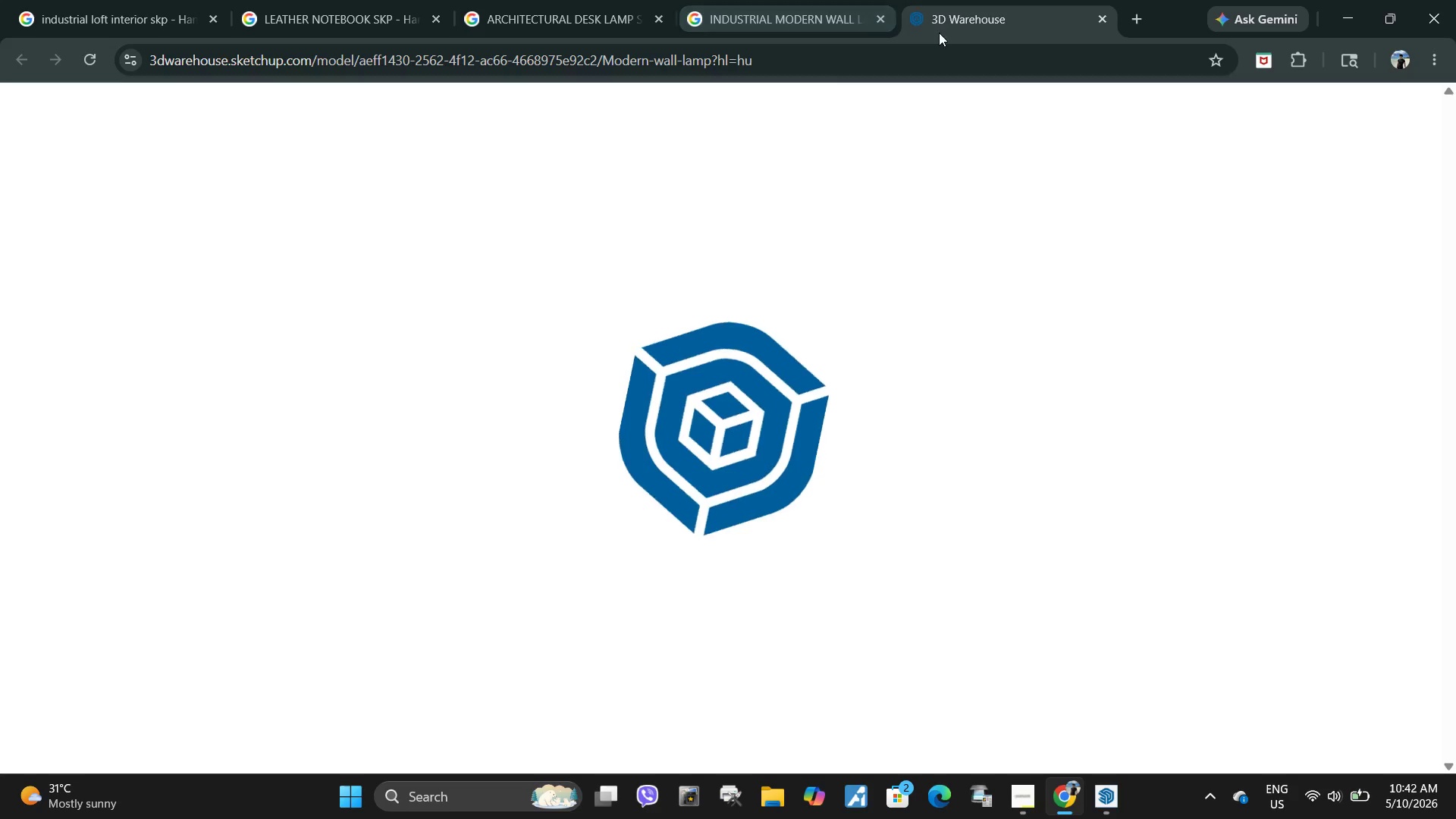 
left_click([883, 20])
 